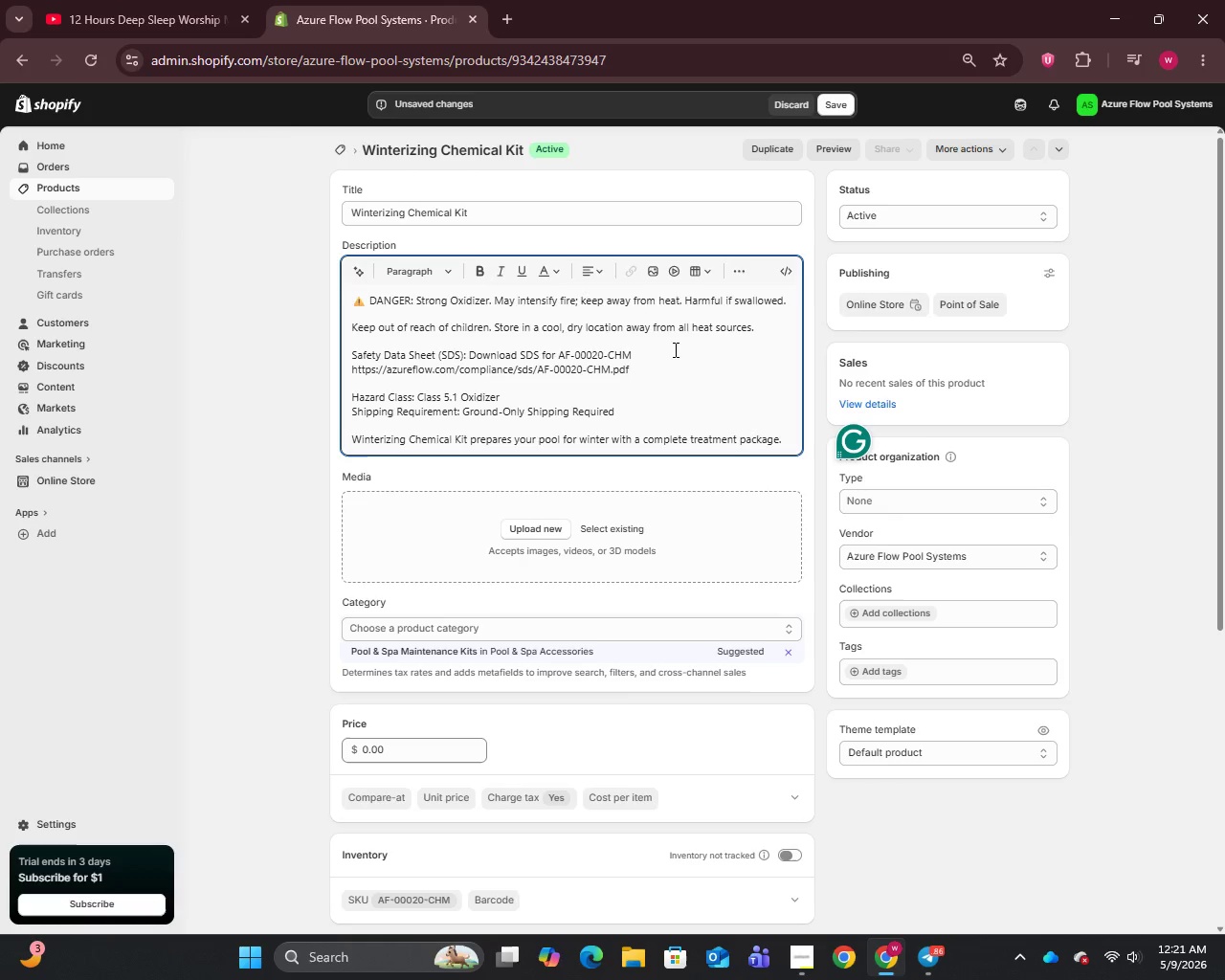 
left_click([836, 97])
 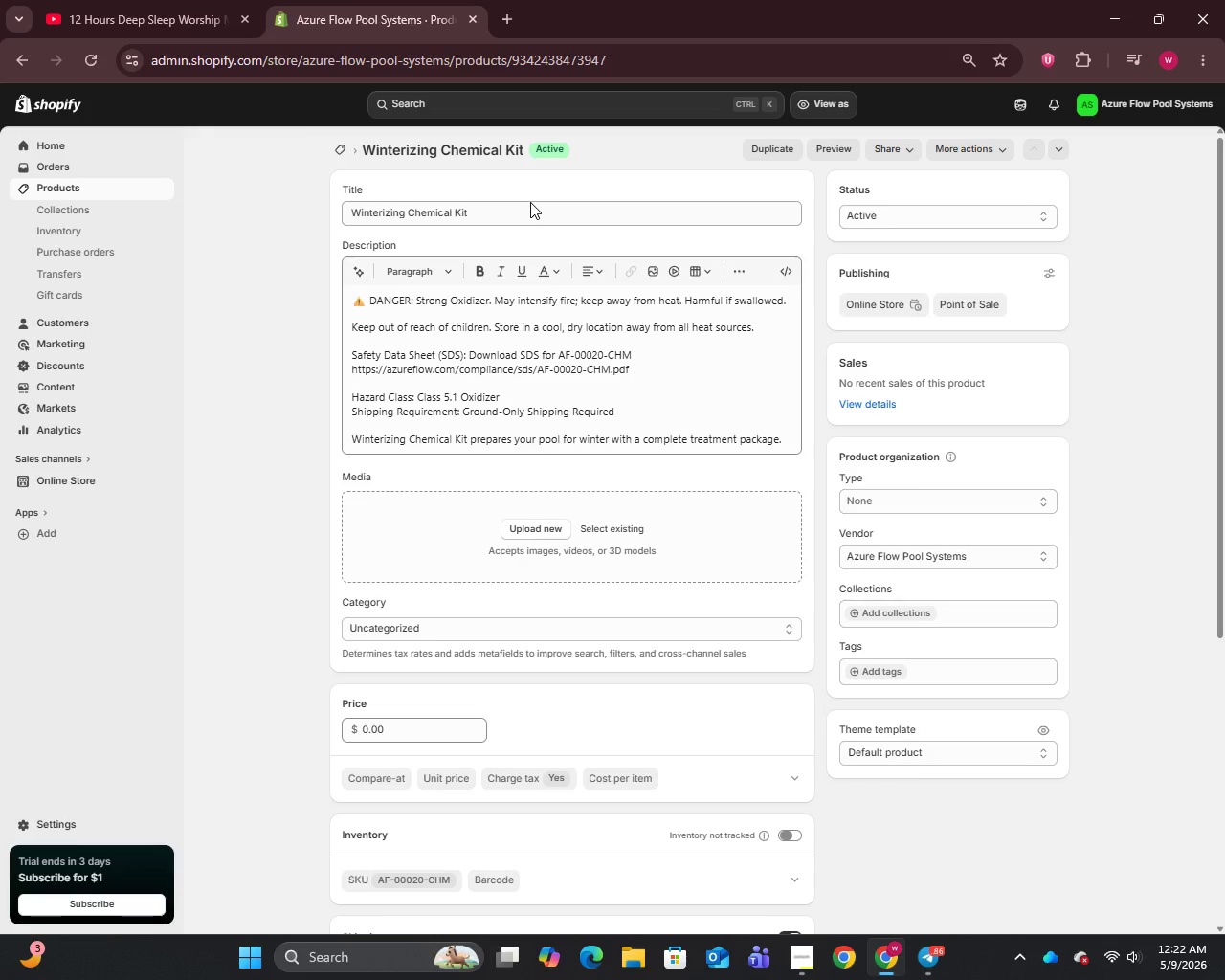 
wait(24.67)
 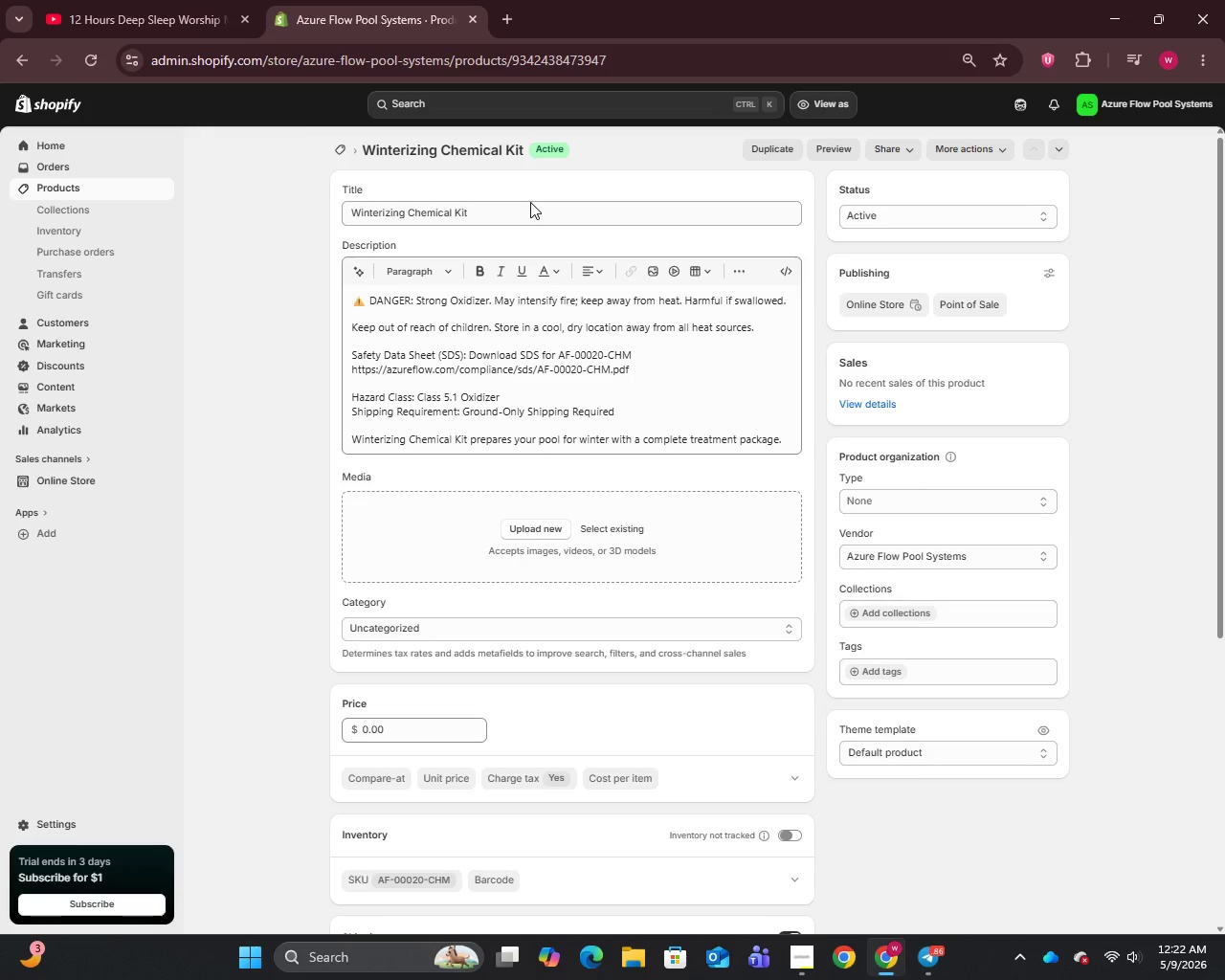 
left_click([45, 191])
 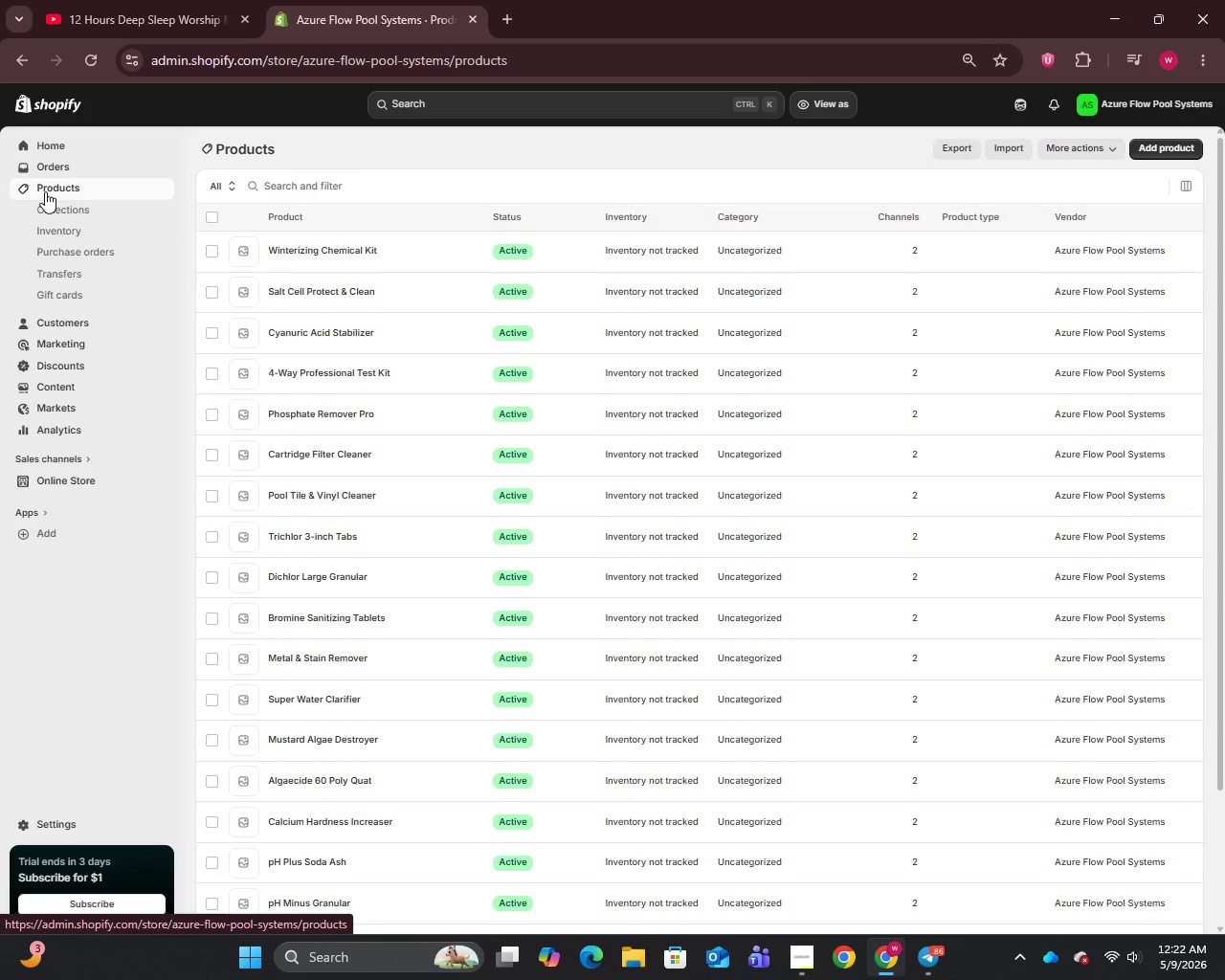 
wait(26.76)
 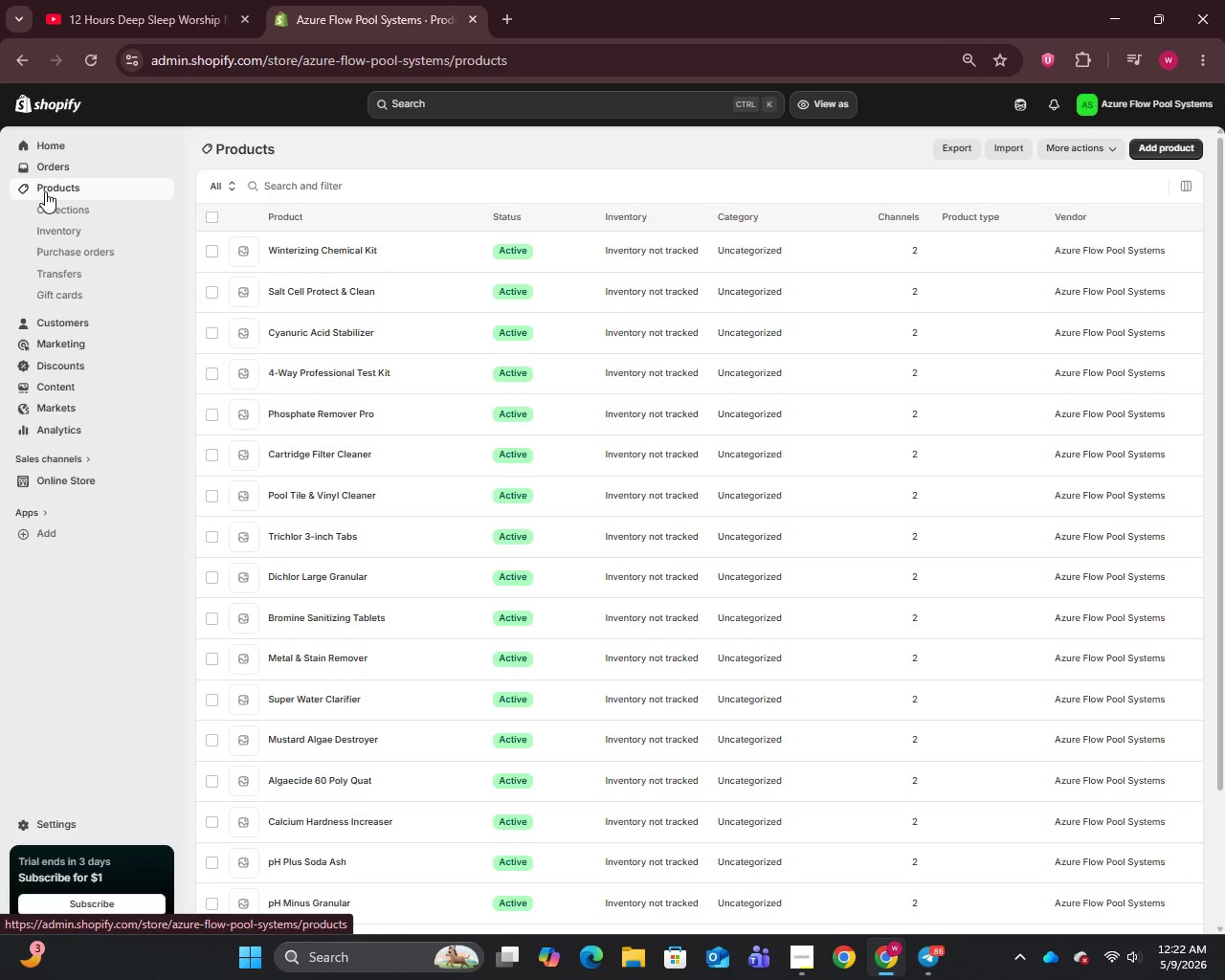 
scroll: coordinate [746, 532], scroll_direction: down, amount: 2.0
 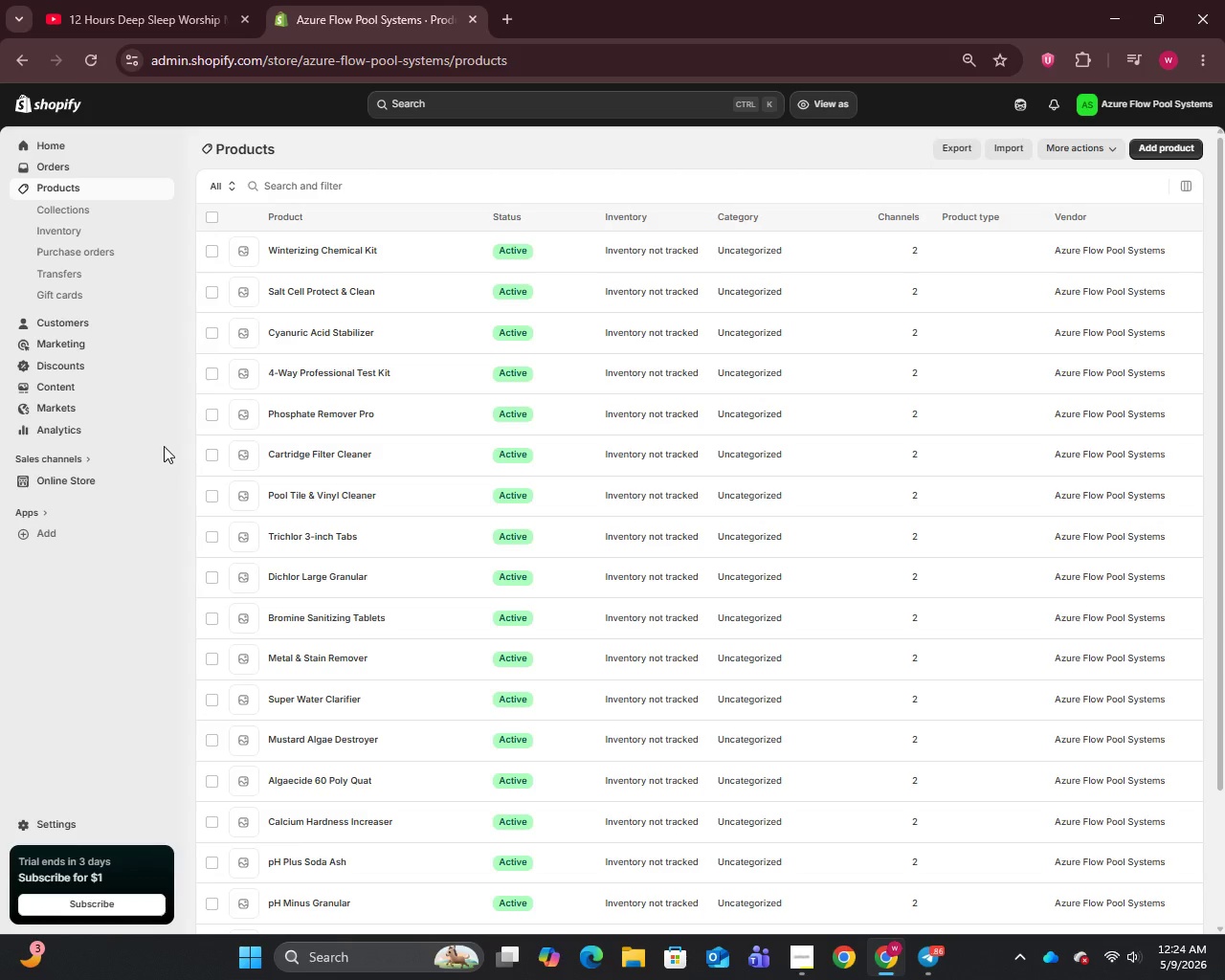 
wait(89.47)
 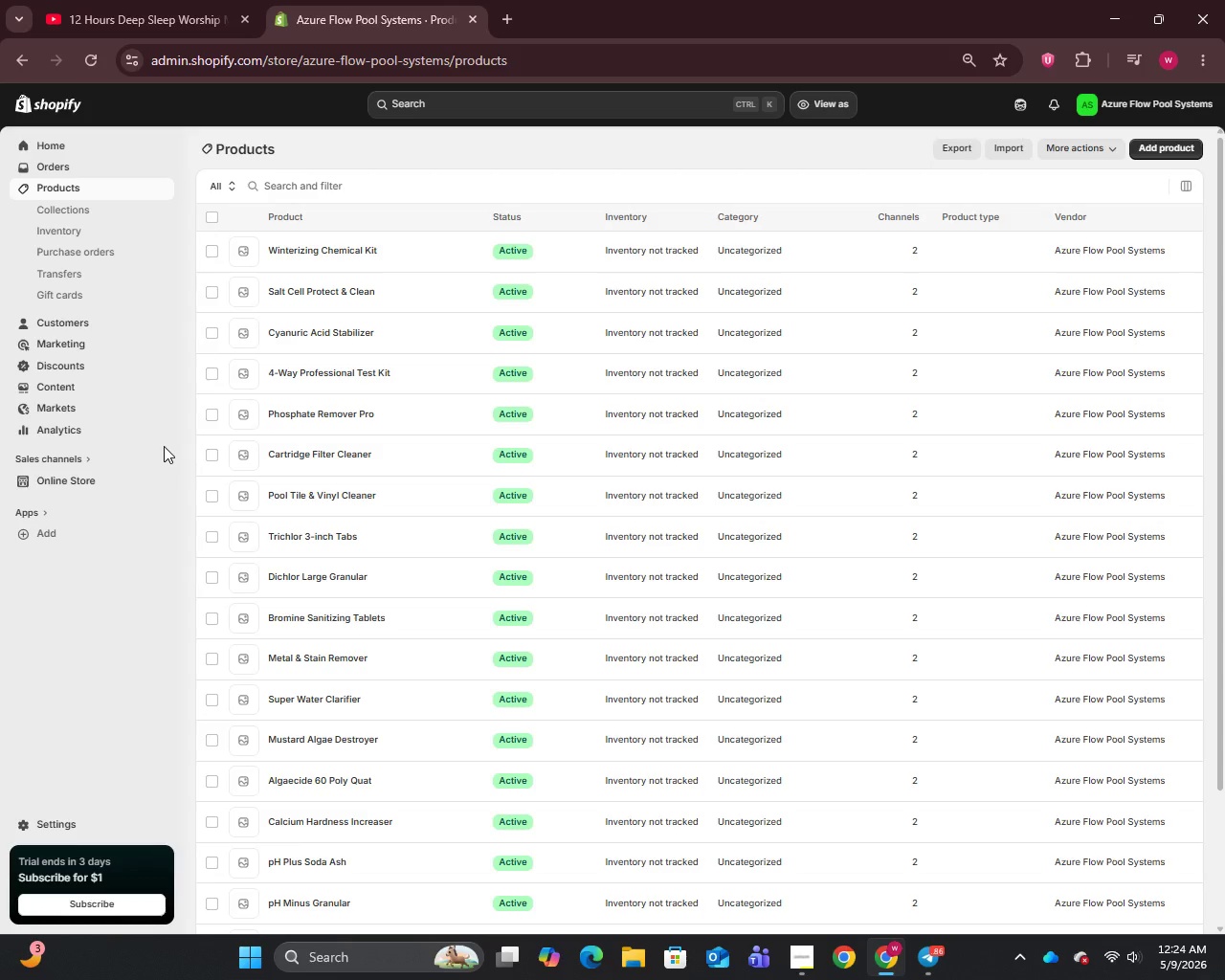 
left_click([67, 386])
 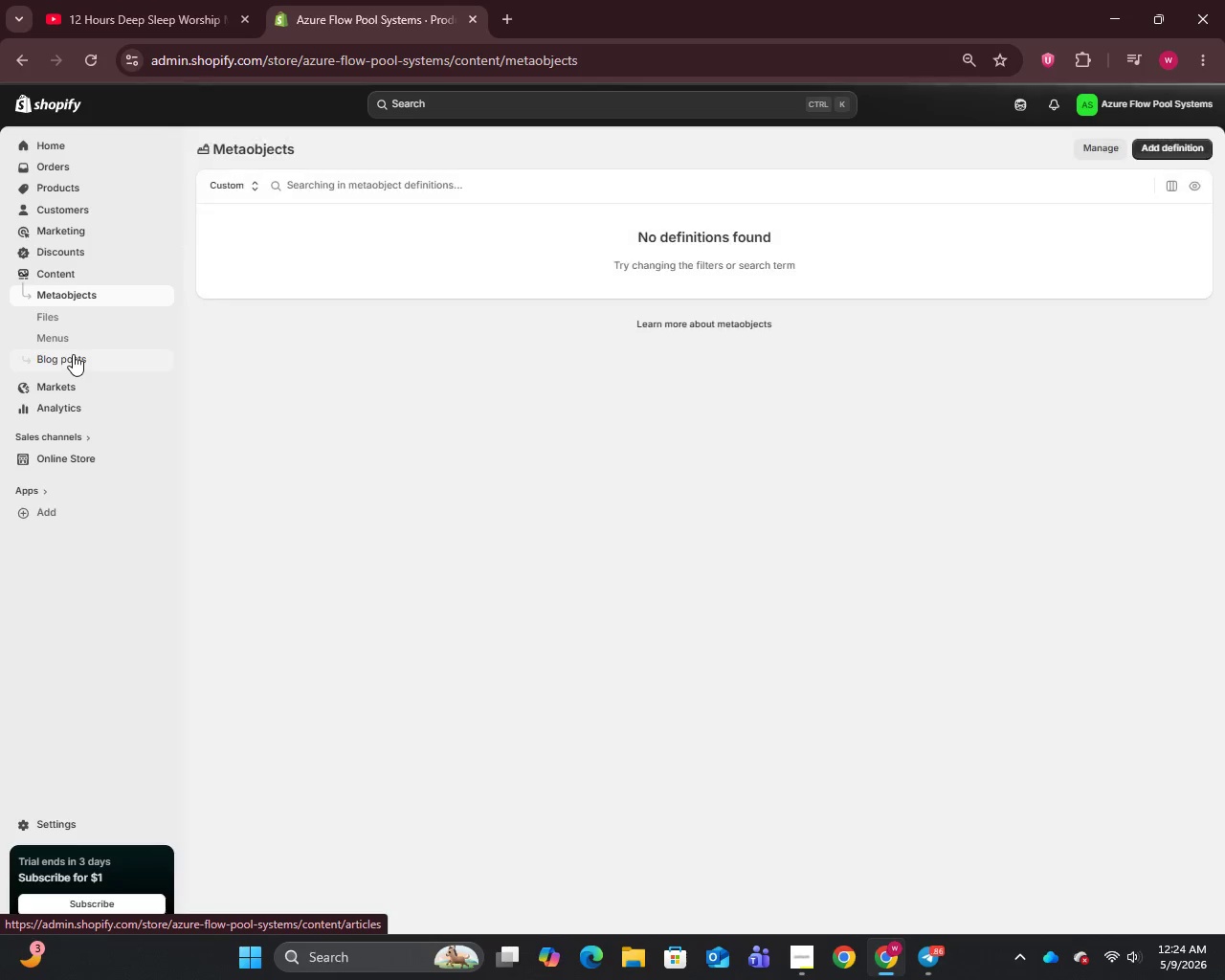 
left_click([75, 338])
 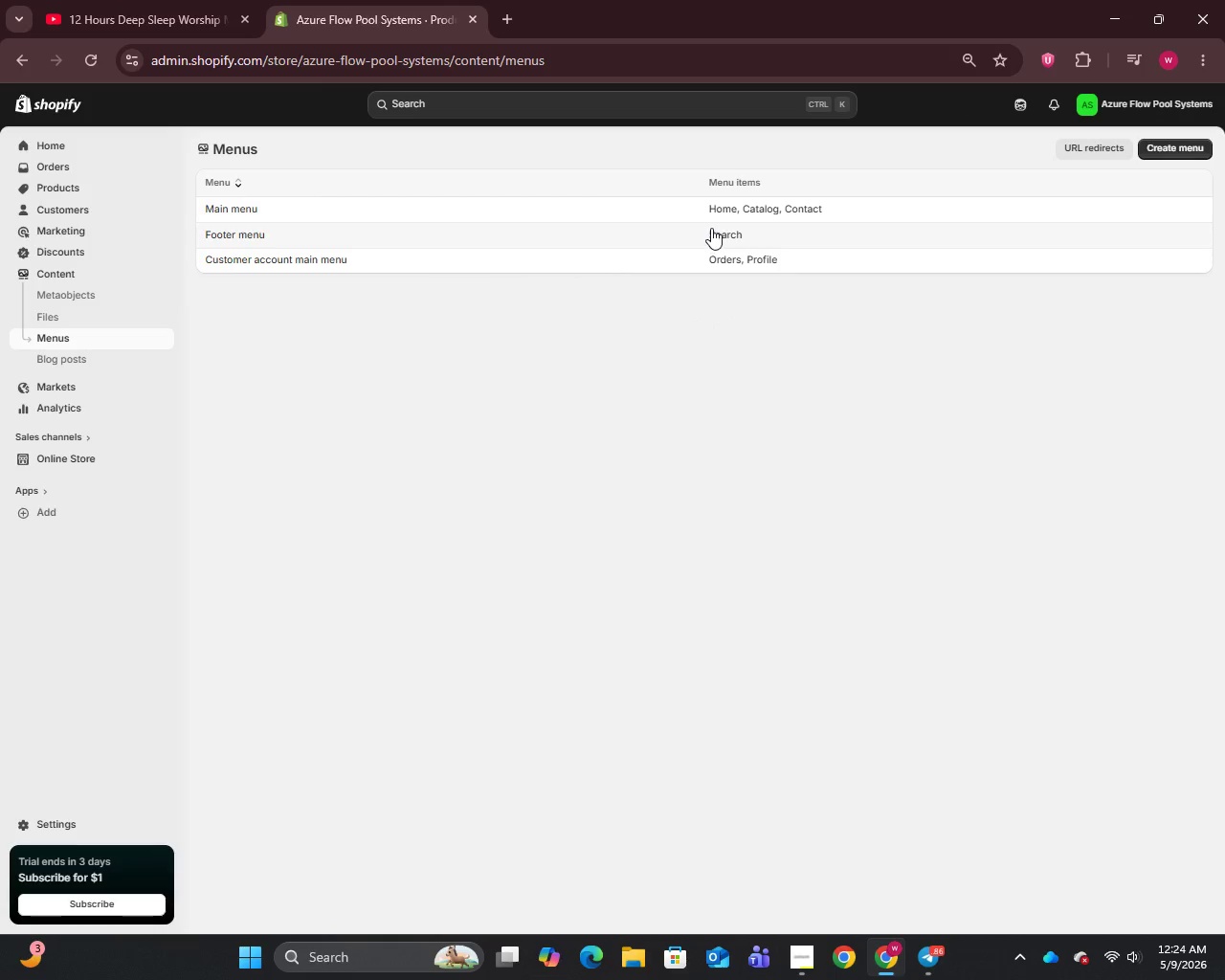 
left_click([712, 228])
 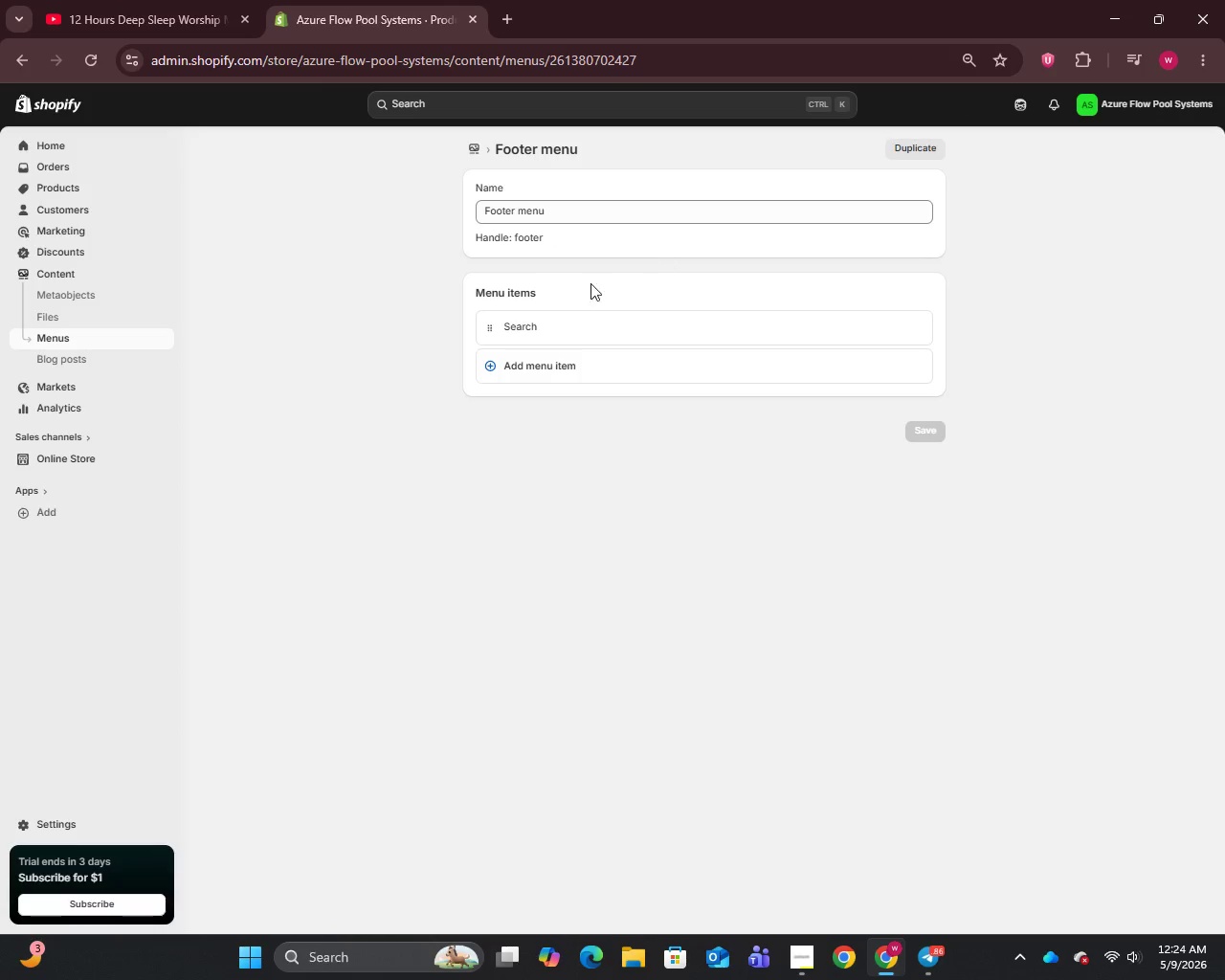 
left_click([523, 363])
 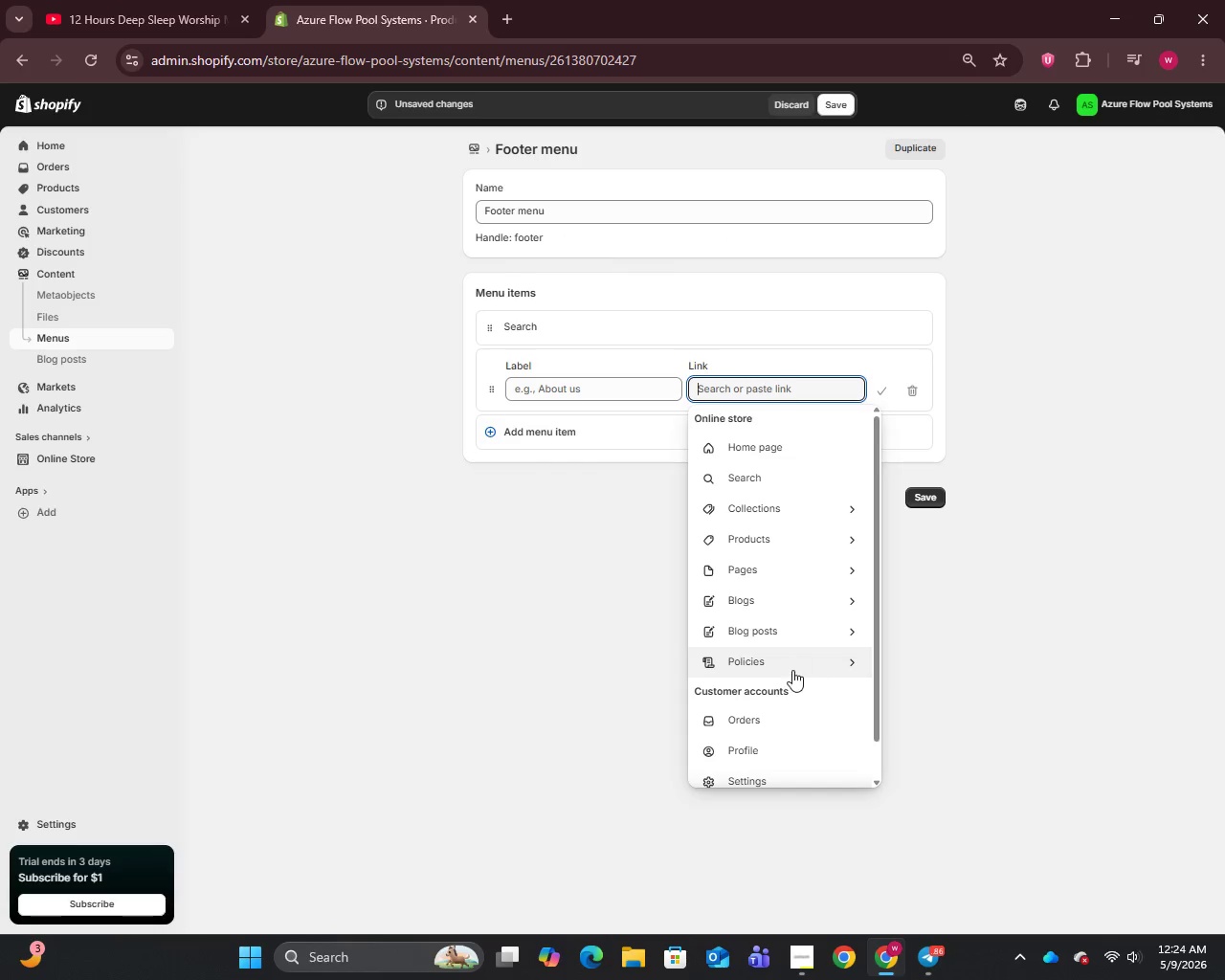 
left_click([791, 661])
 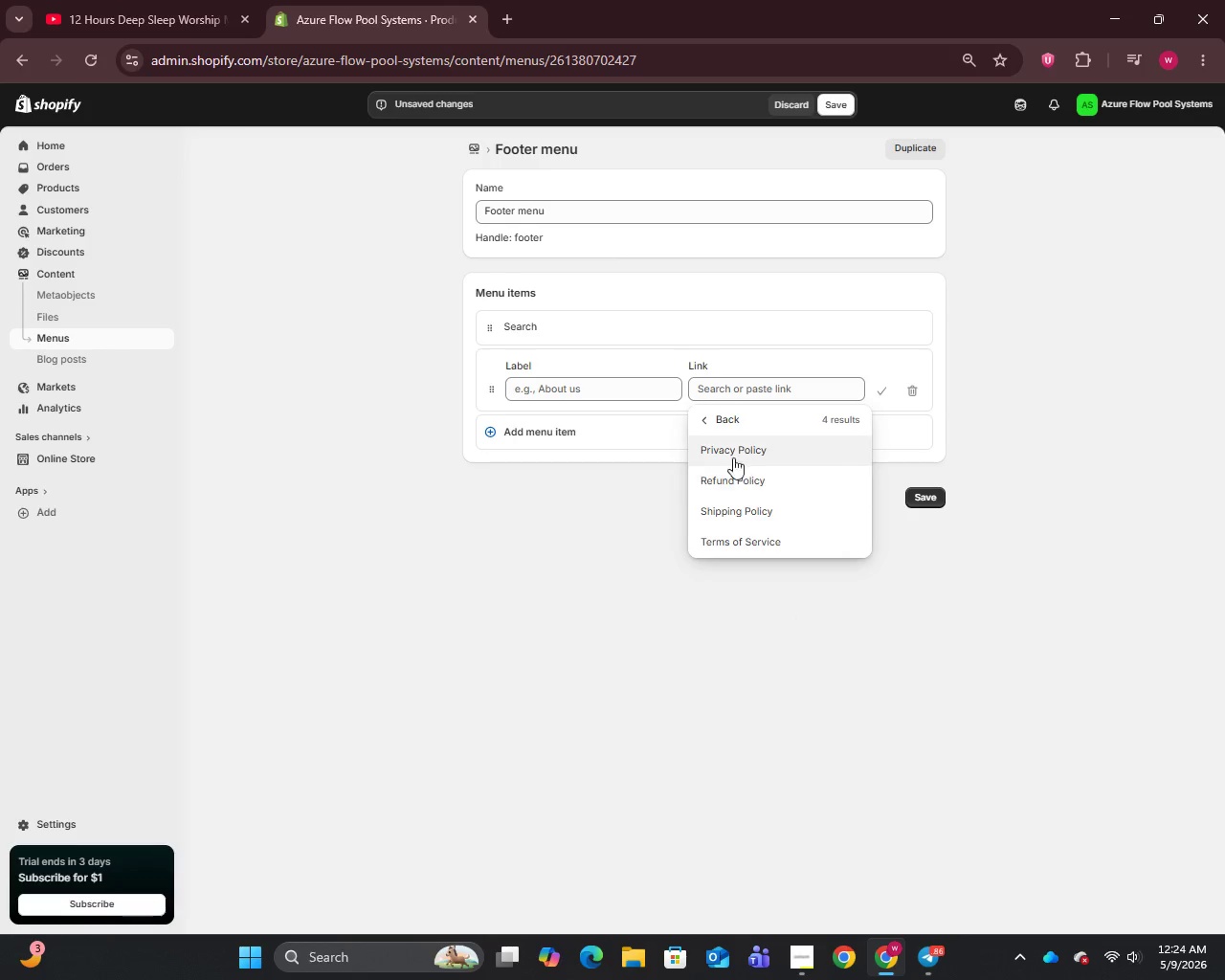 
left_click([730, 449])
 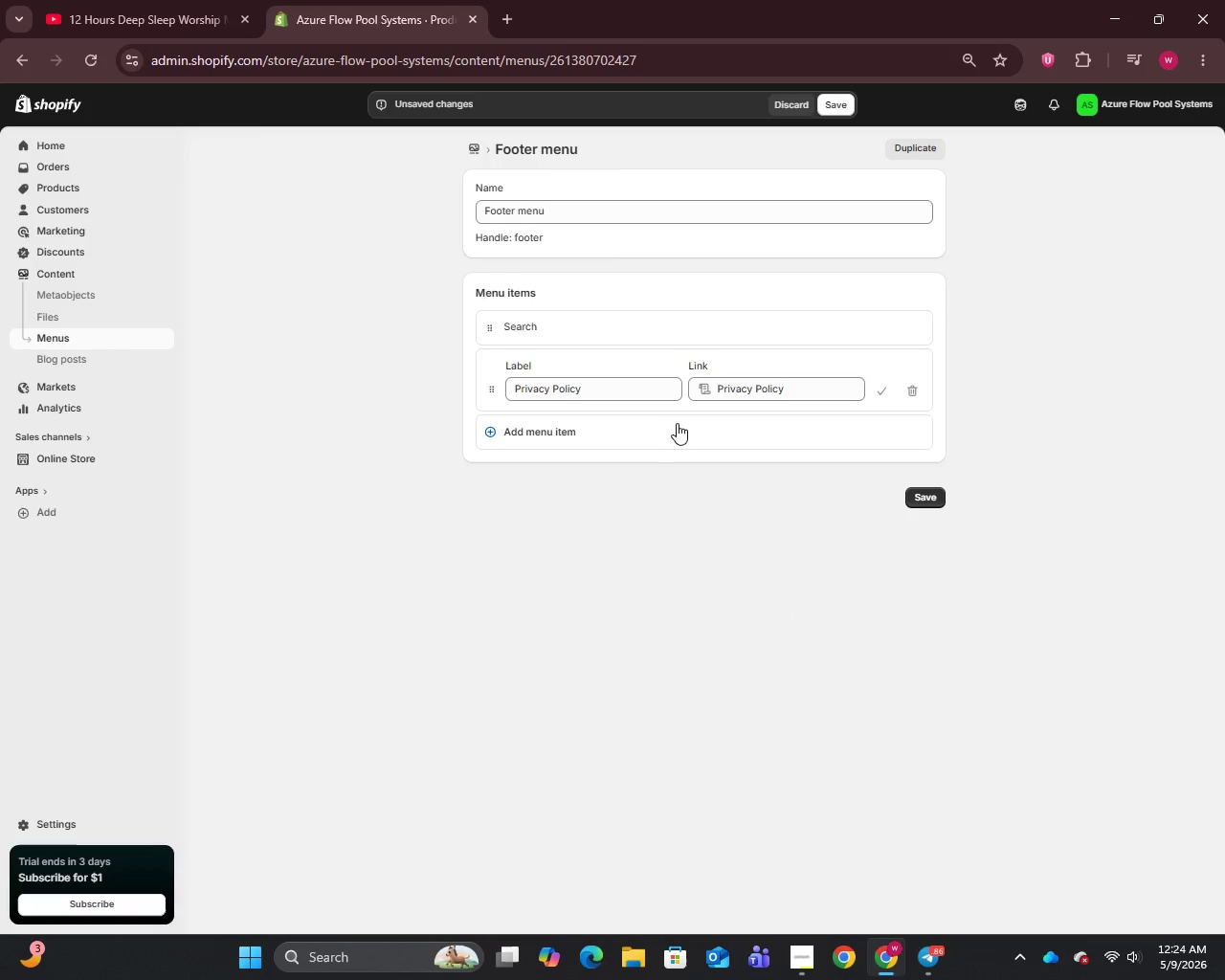 
left_click([675, 426])
 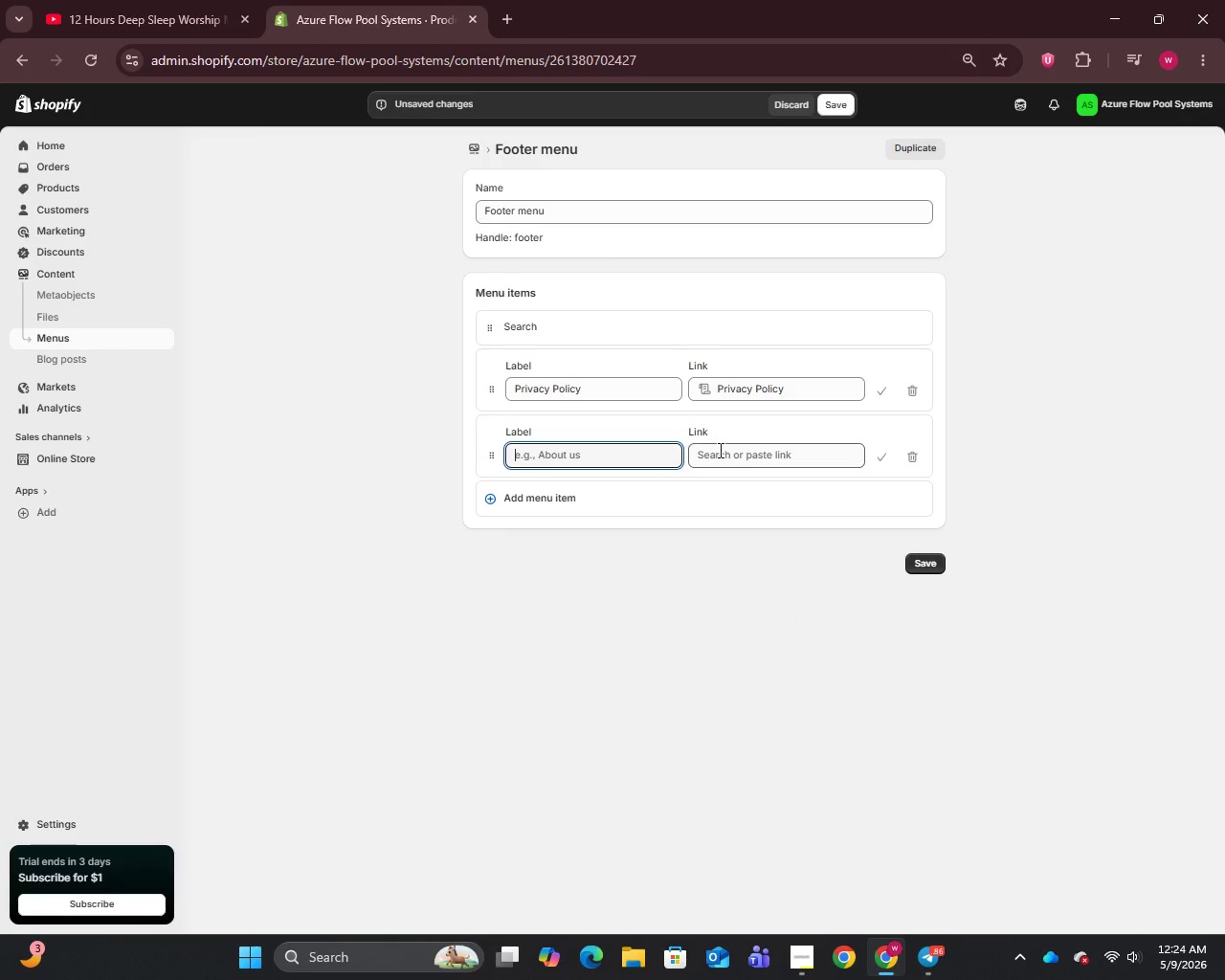 
left_click([719, 450])
 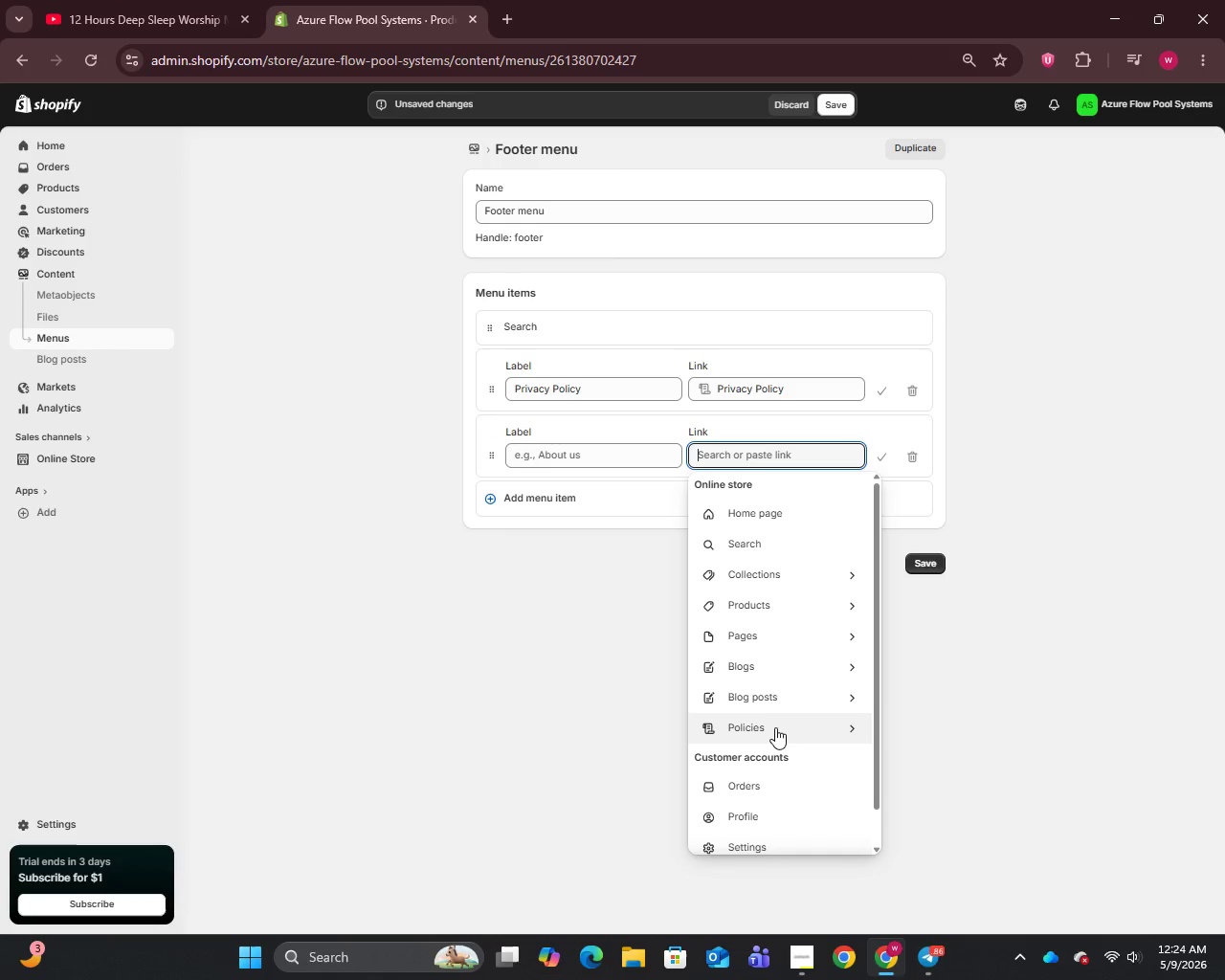 
left_click([769, 740])
 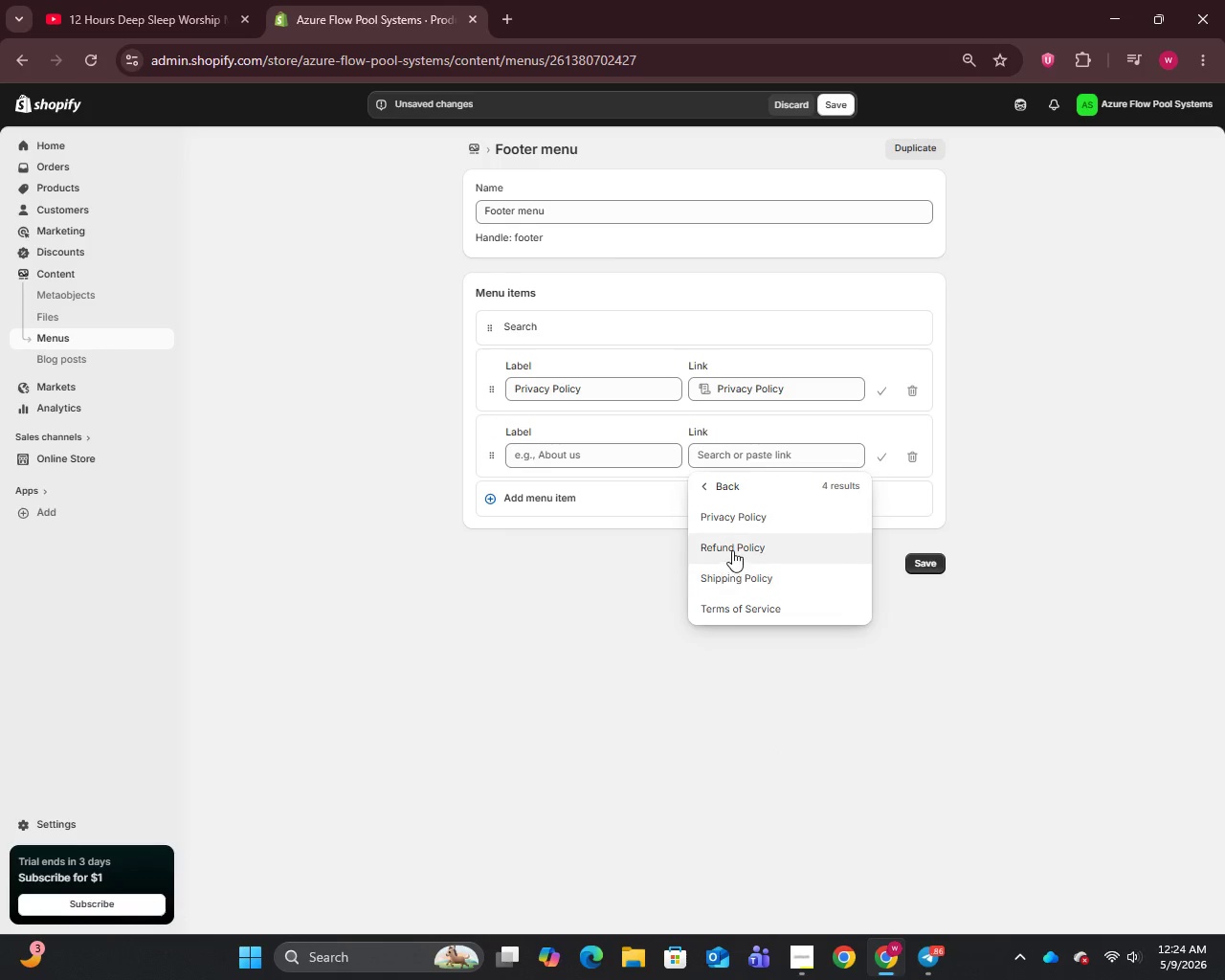 
left_click([733, 549])
 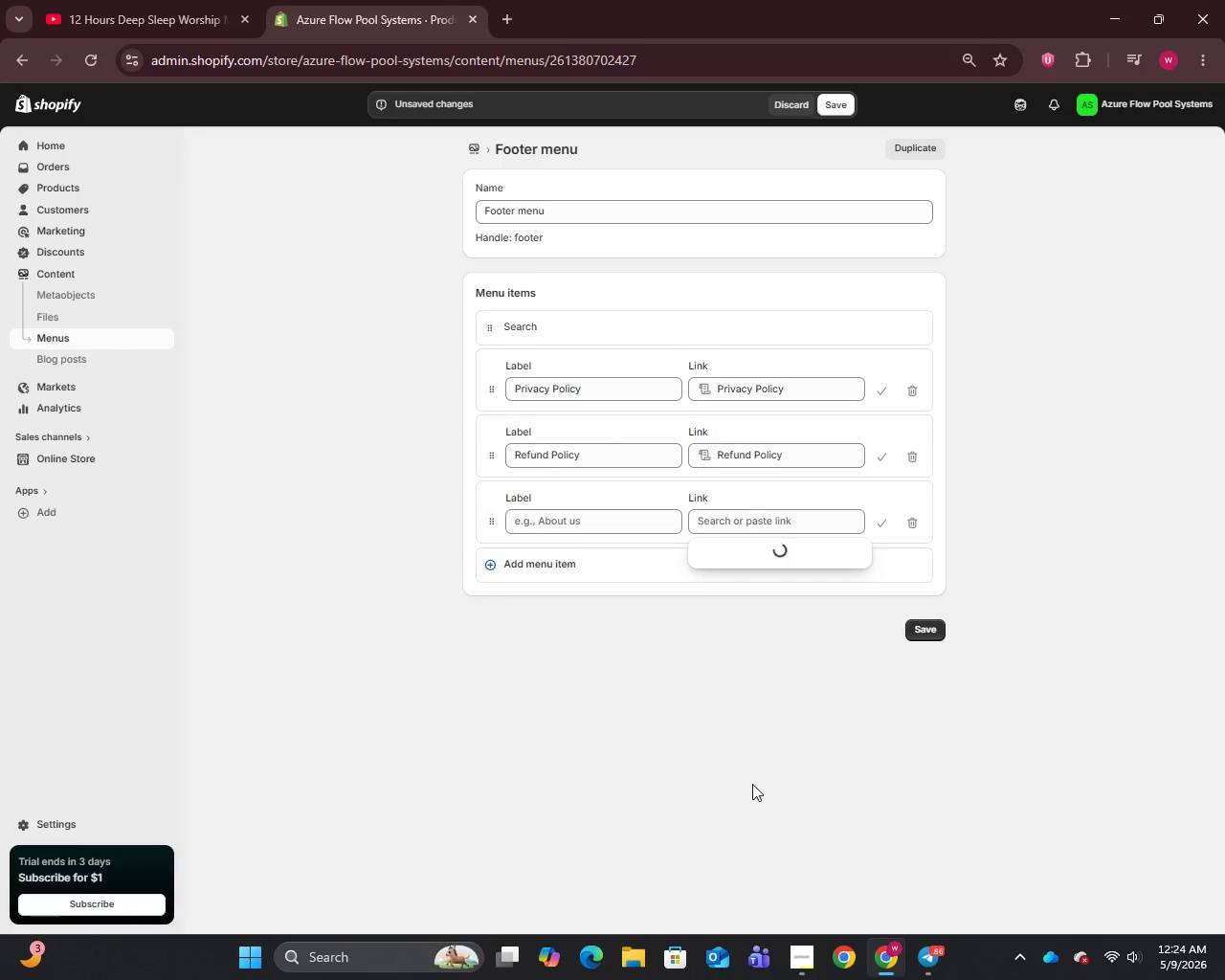 
wait(5.17)
 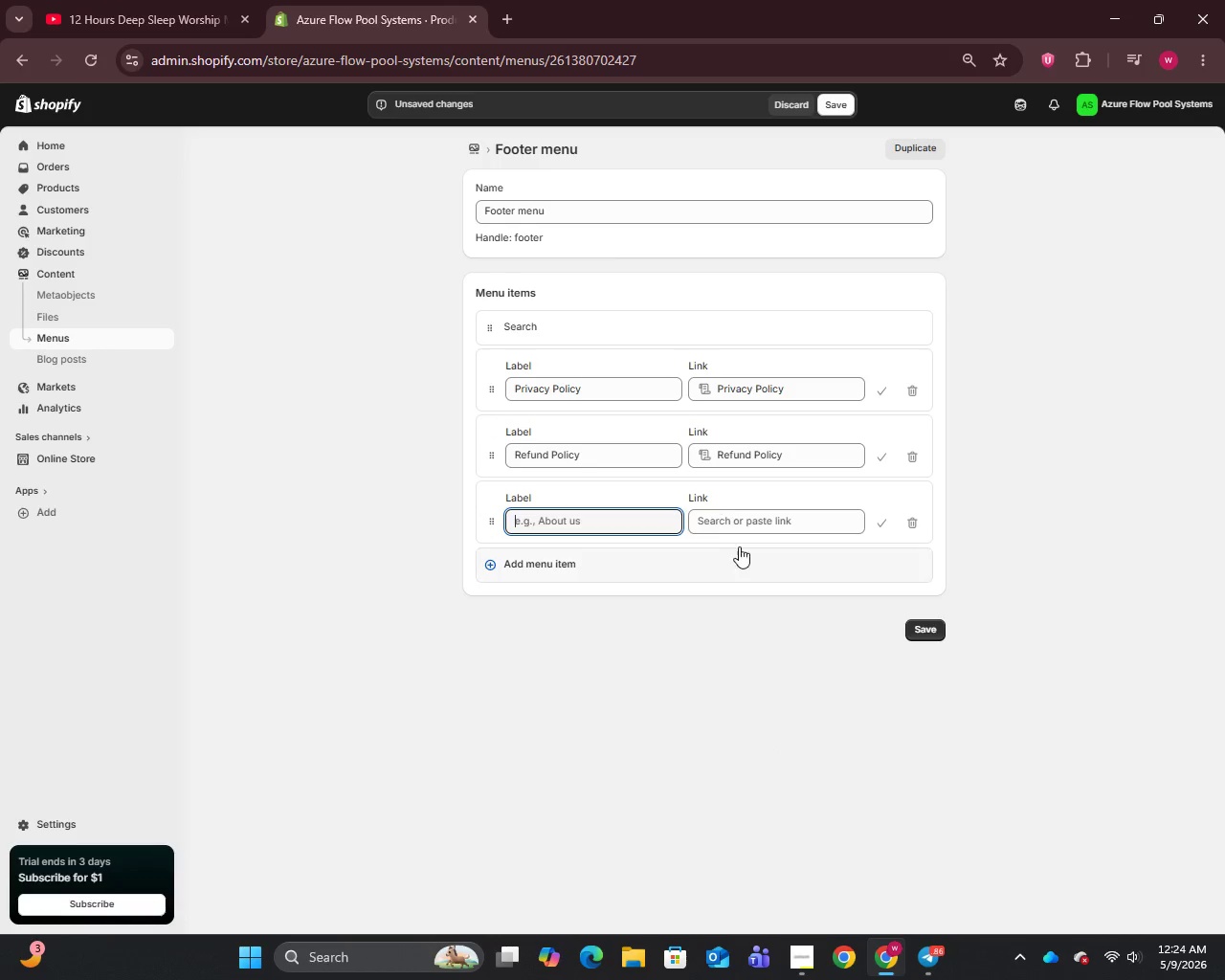 
left_click([756, 655])
 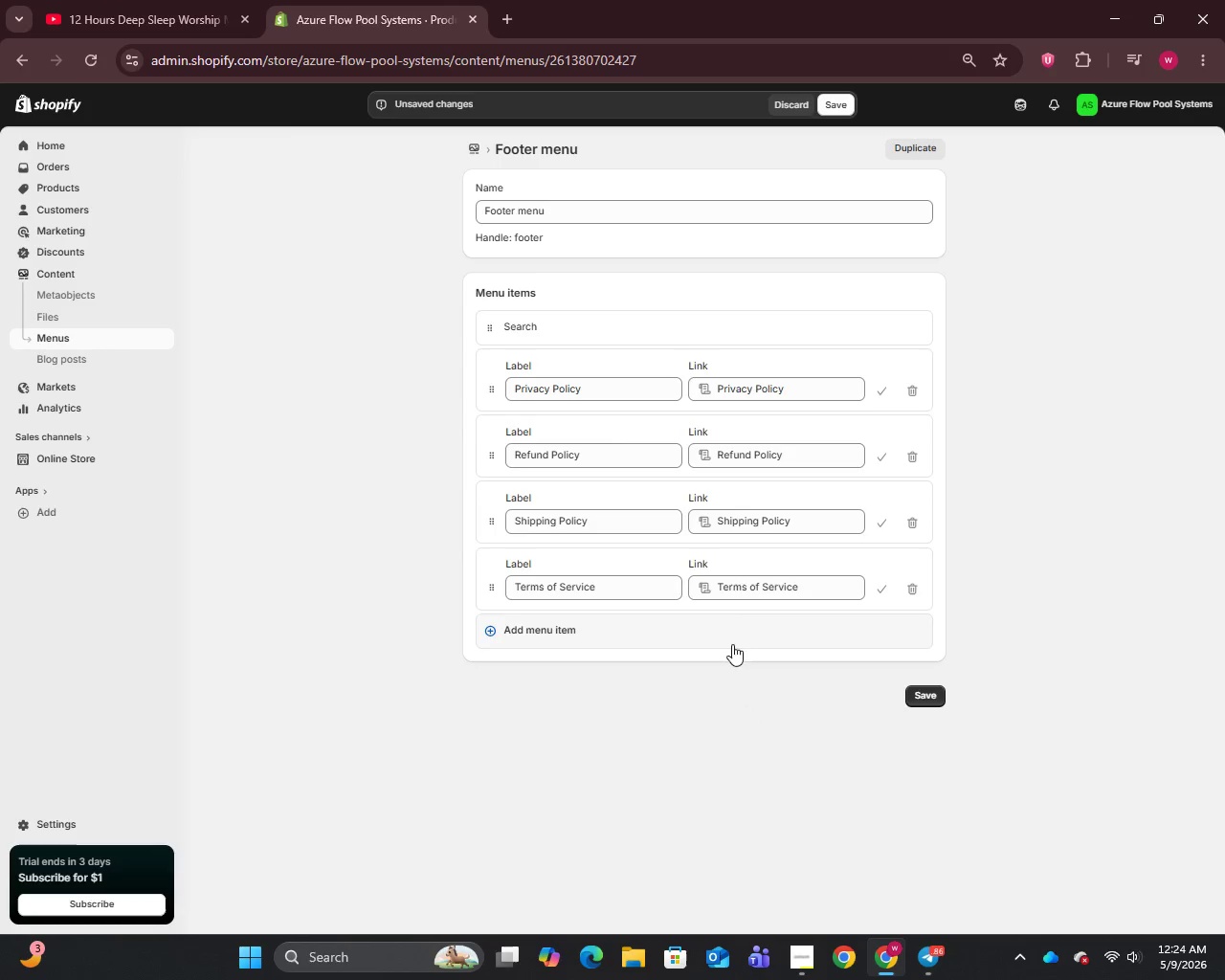 
wait(7.44)
 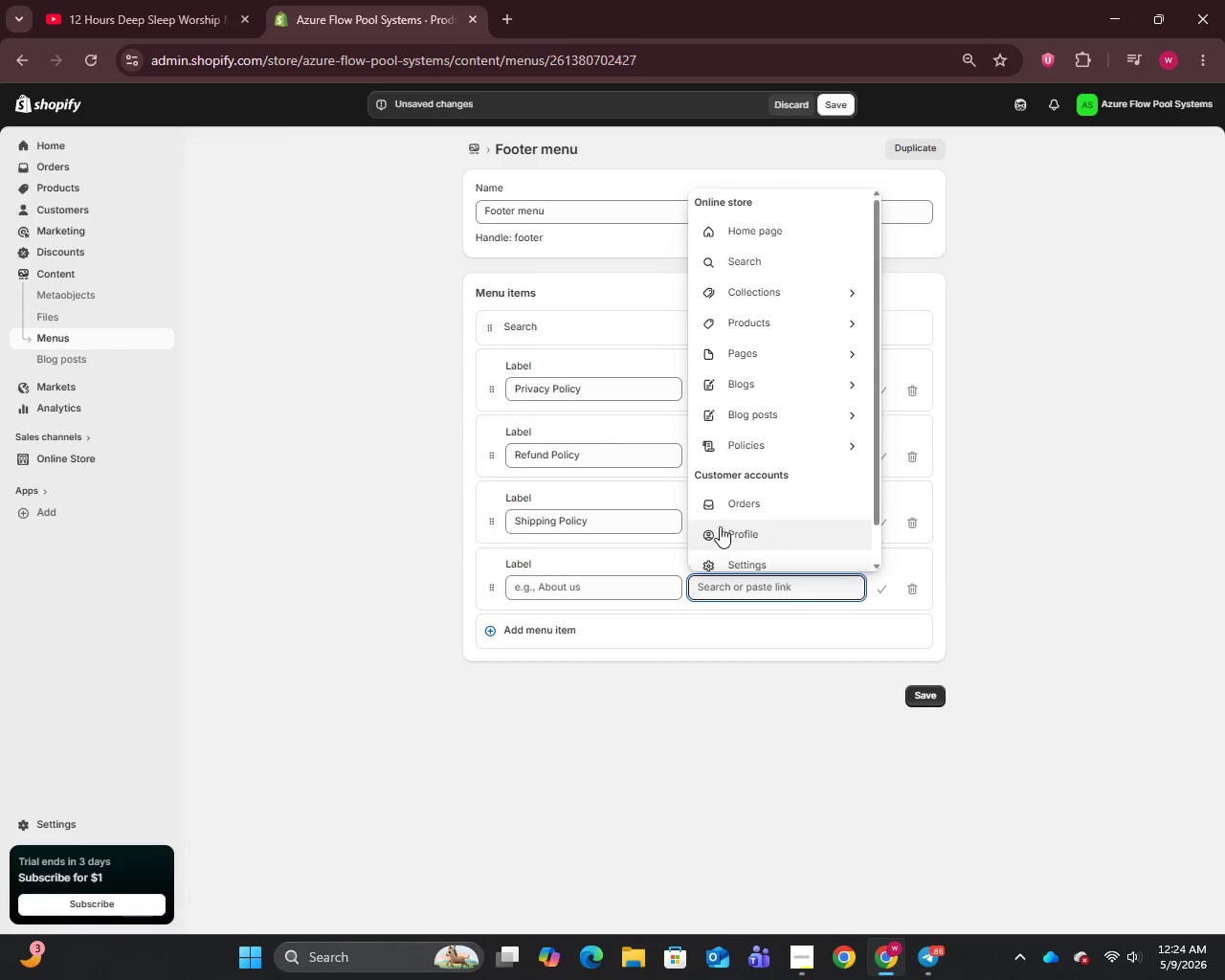 
left_click([836, 104])
 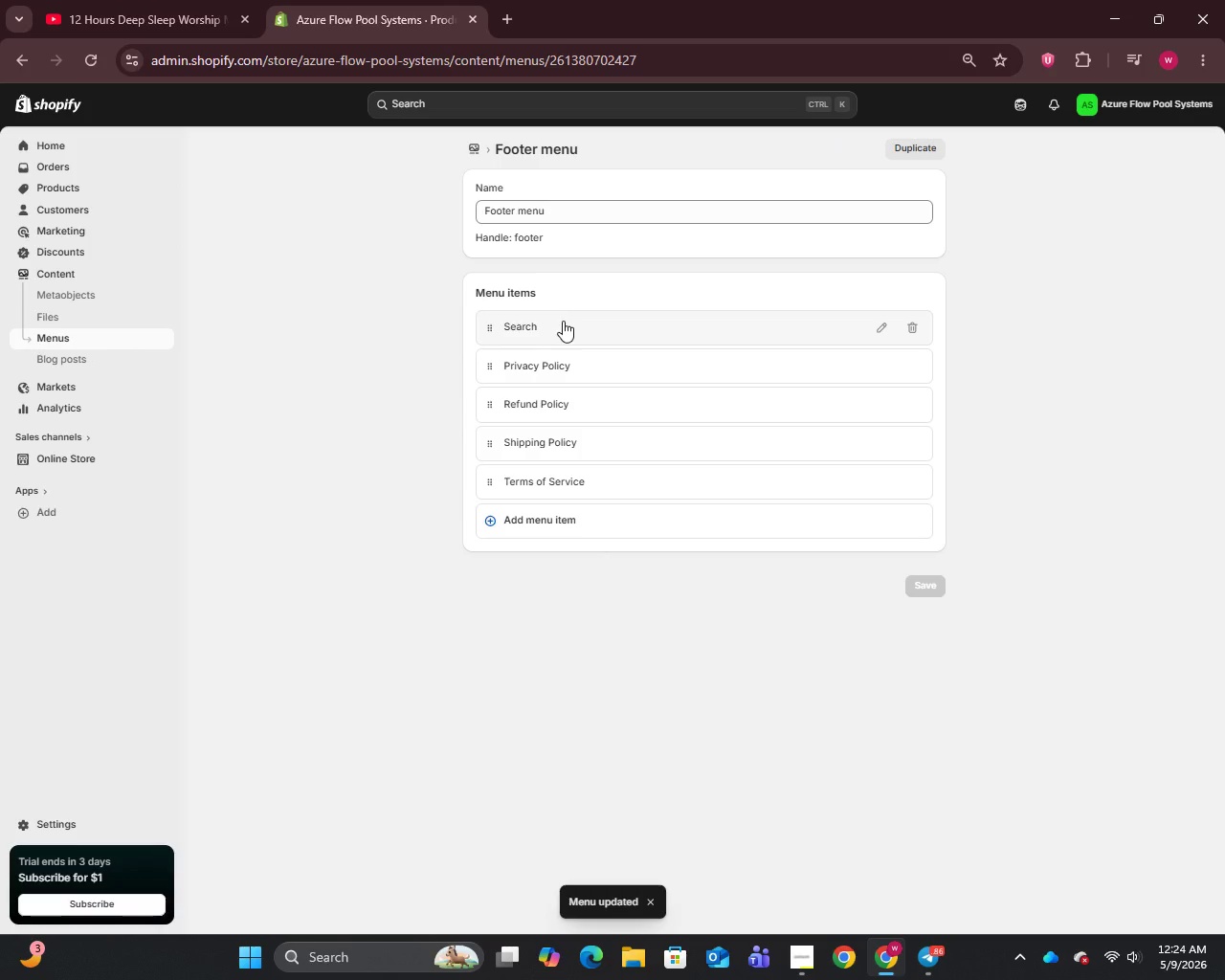 
wait(5.12)
 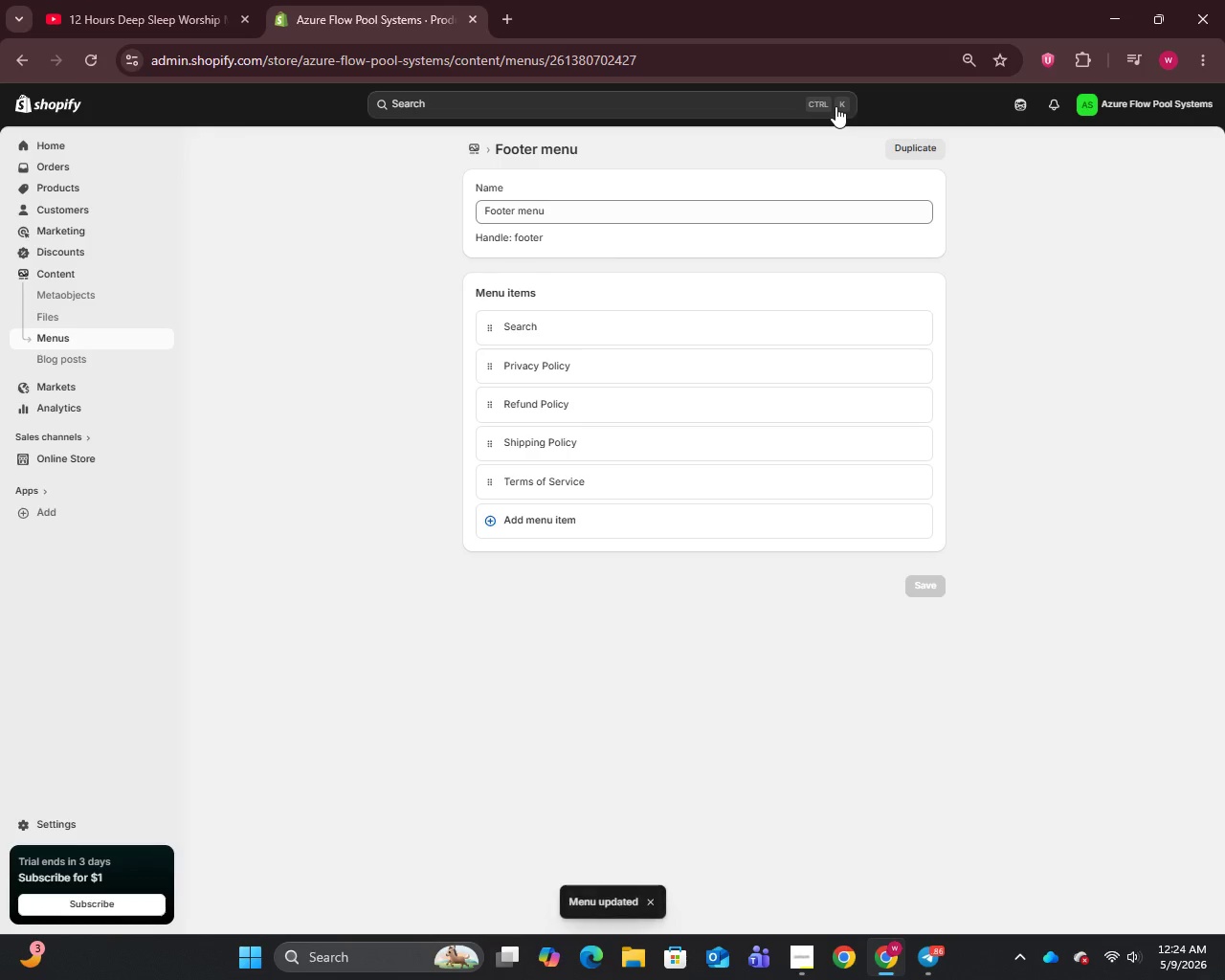 
left_click([918, 330])
 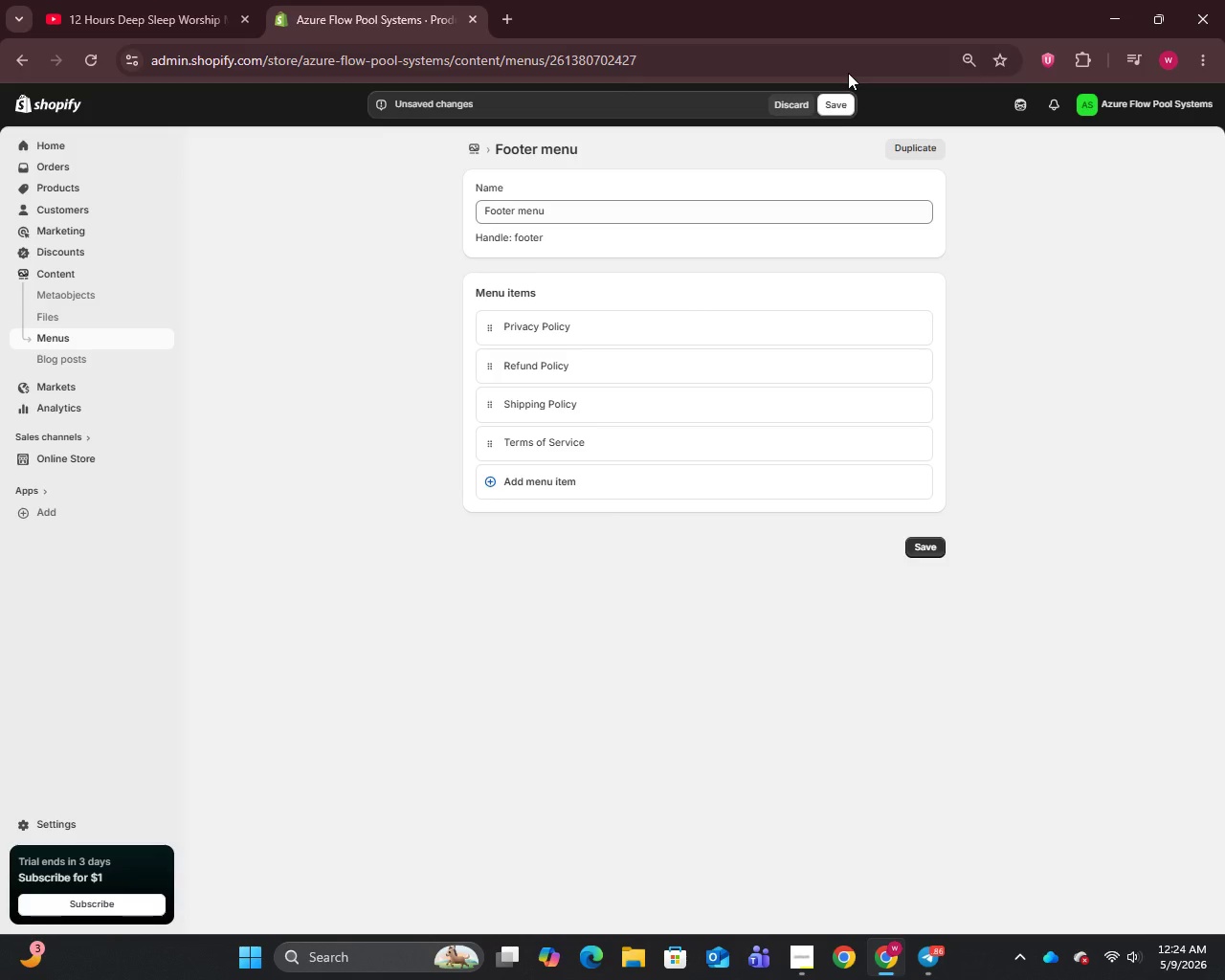 
left_click([844, 112])
 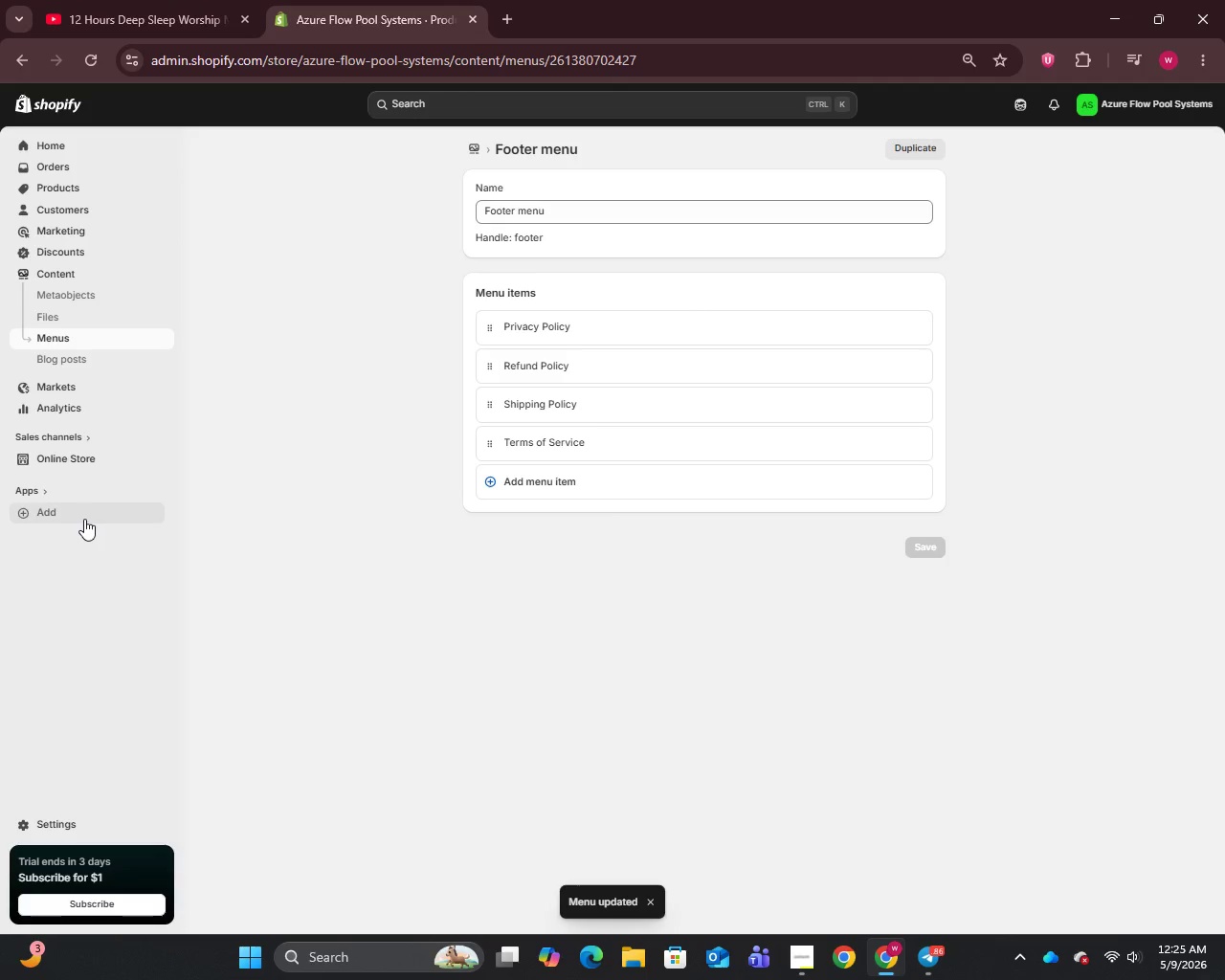 
left_click([63, 457])
 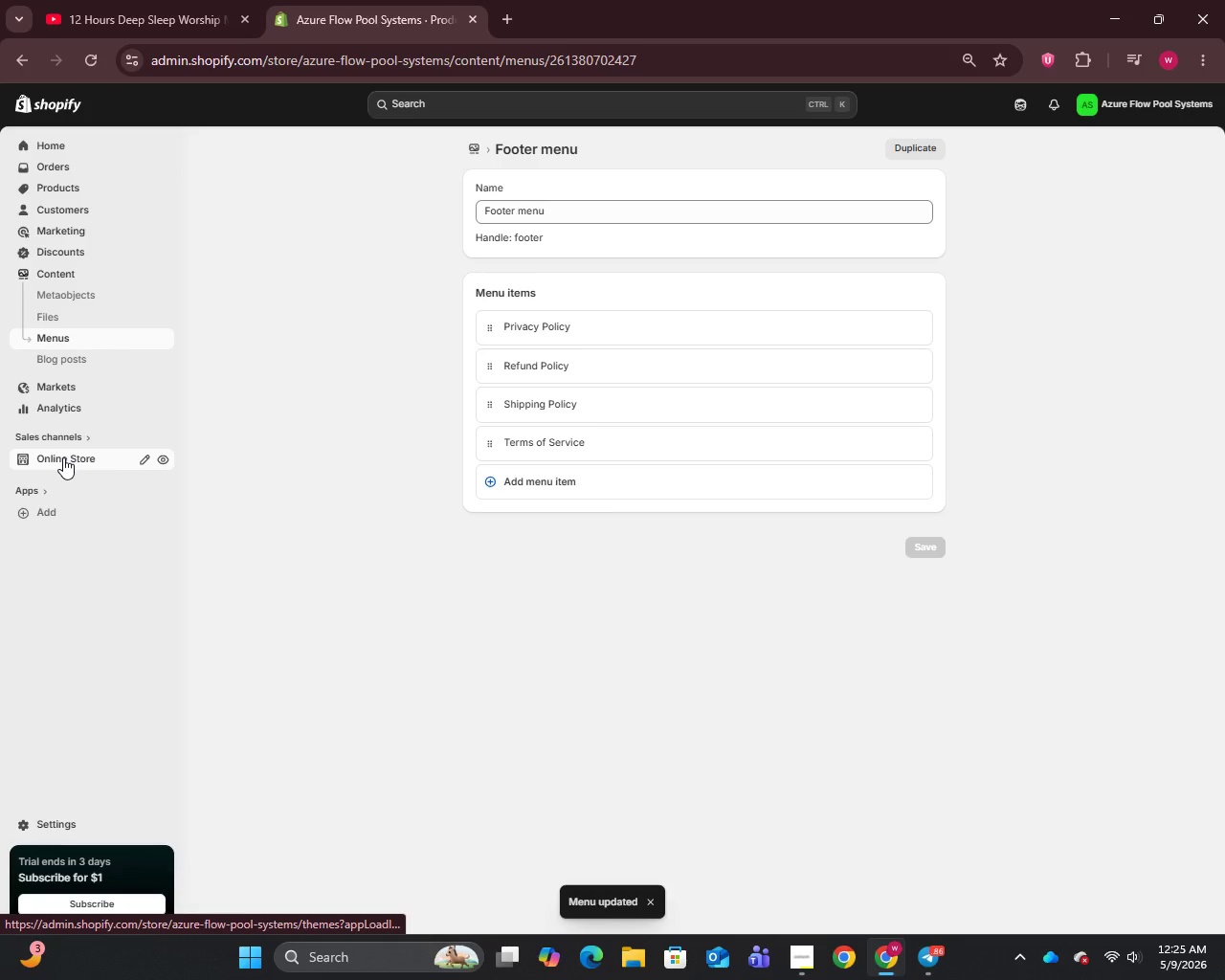 
mouse_move([83, 482])
 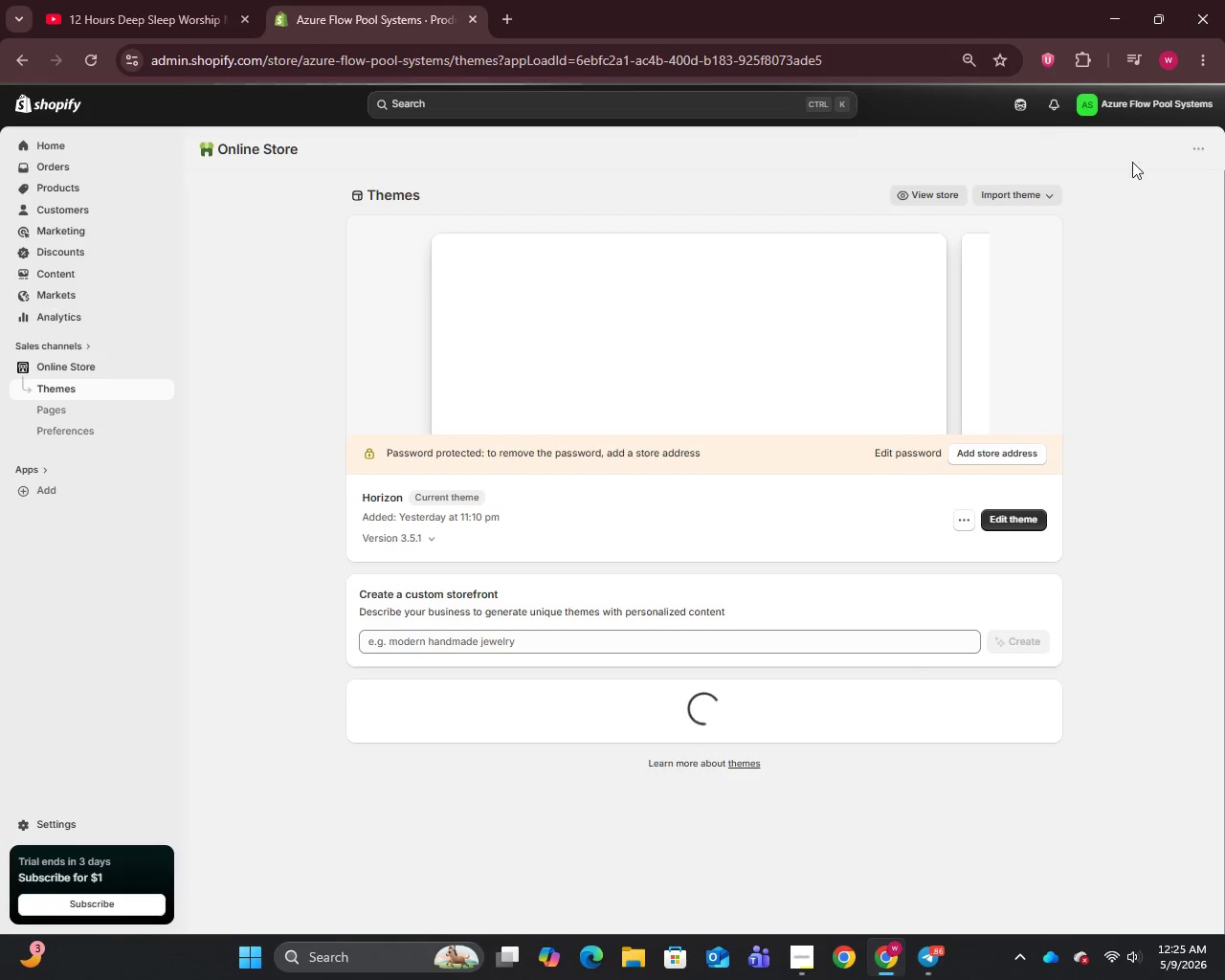 
left_click([1029, 192])
 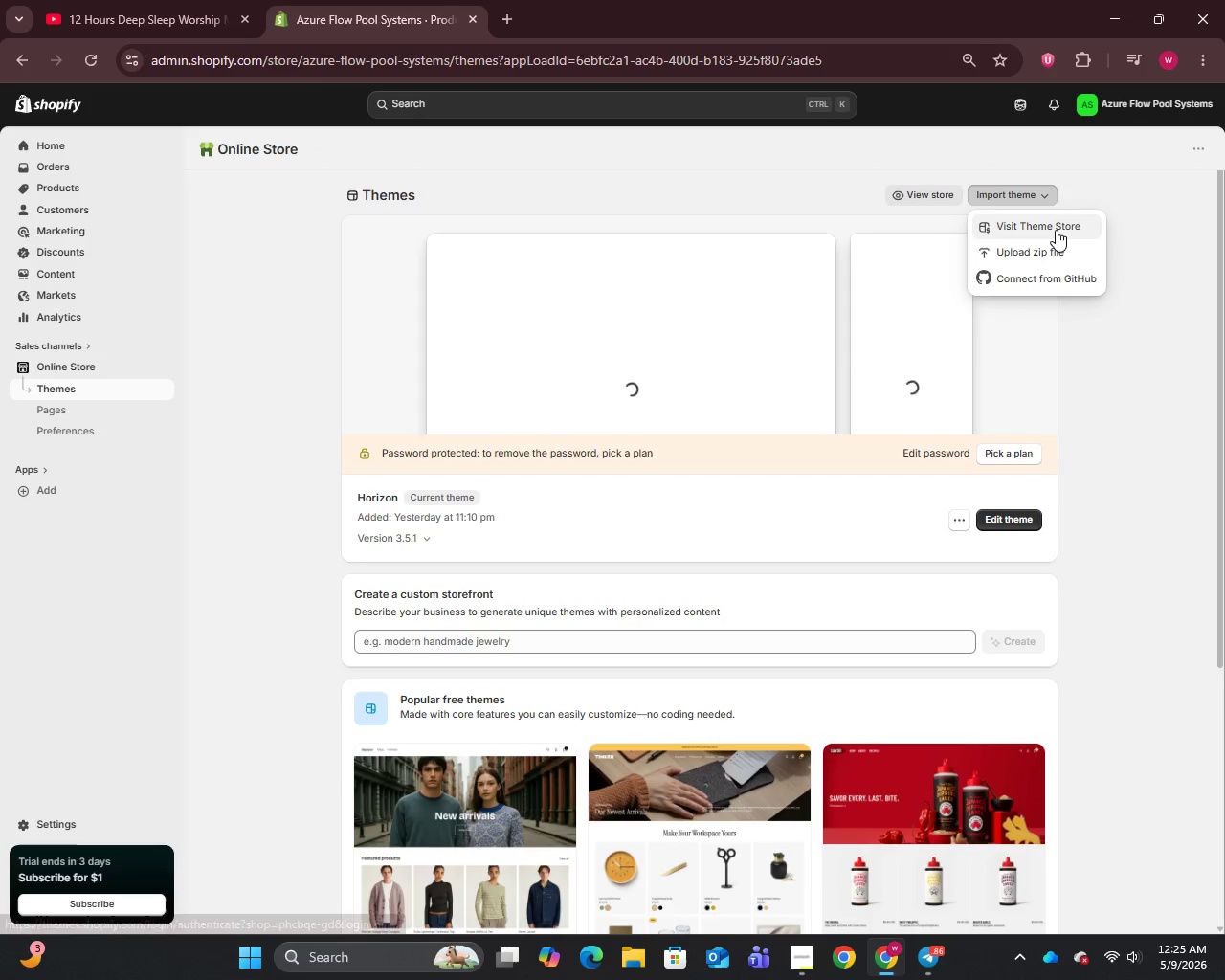 
left_click([1056, 230])
 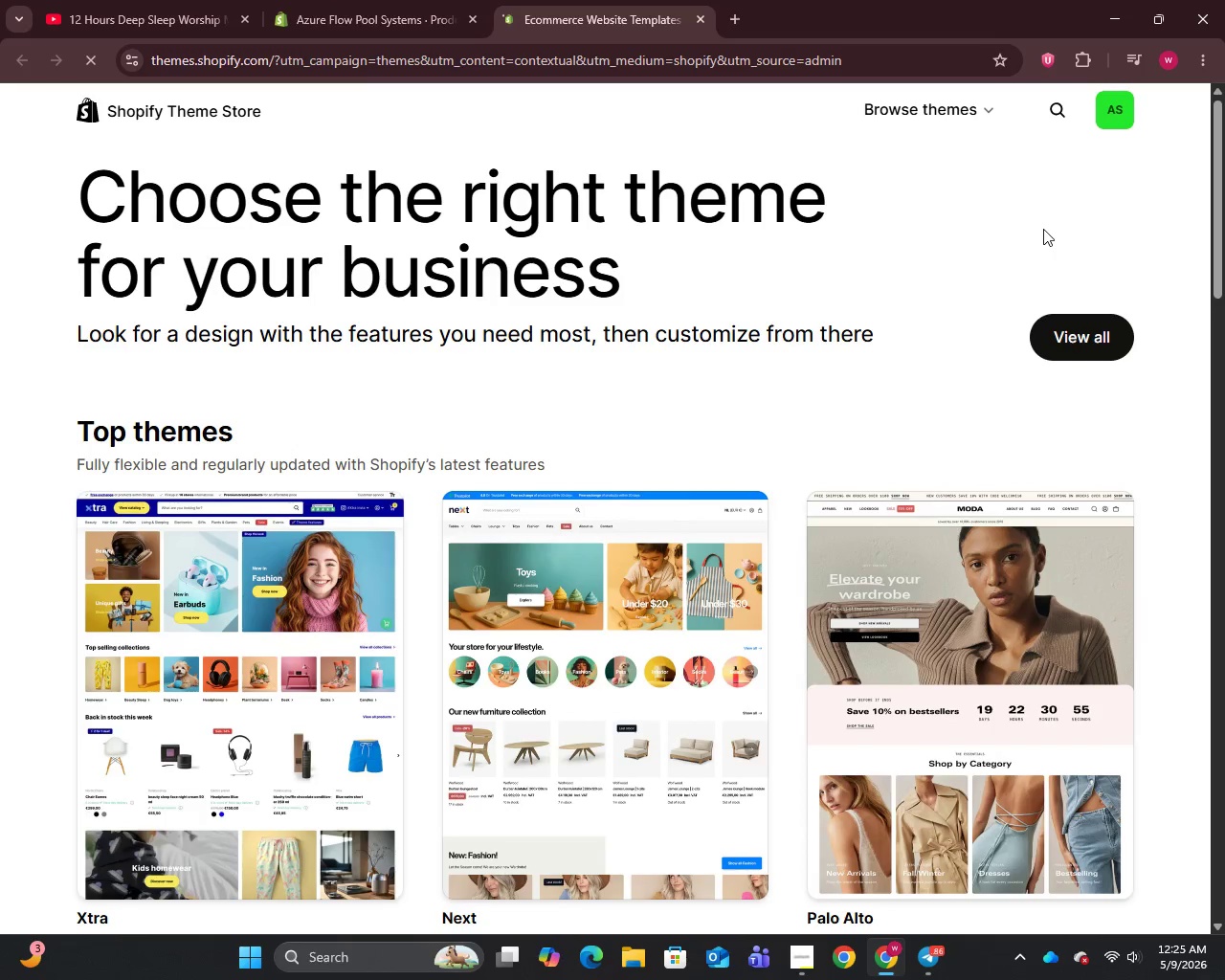 
wait(5.7)
 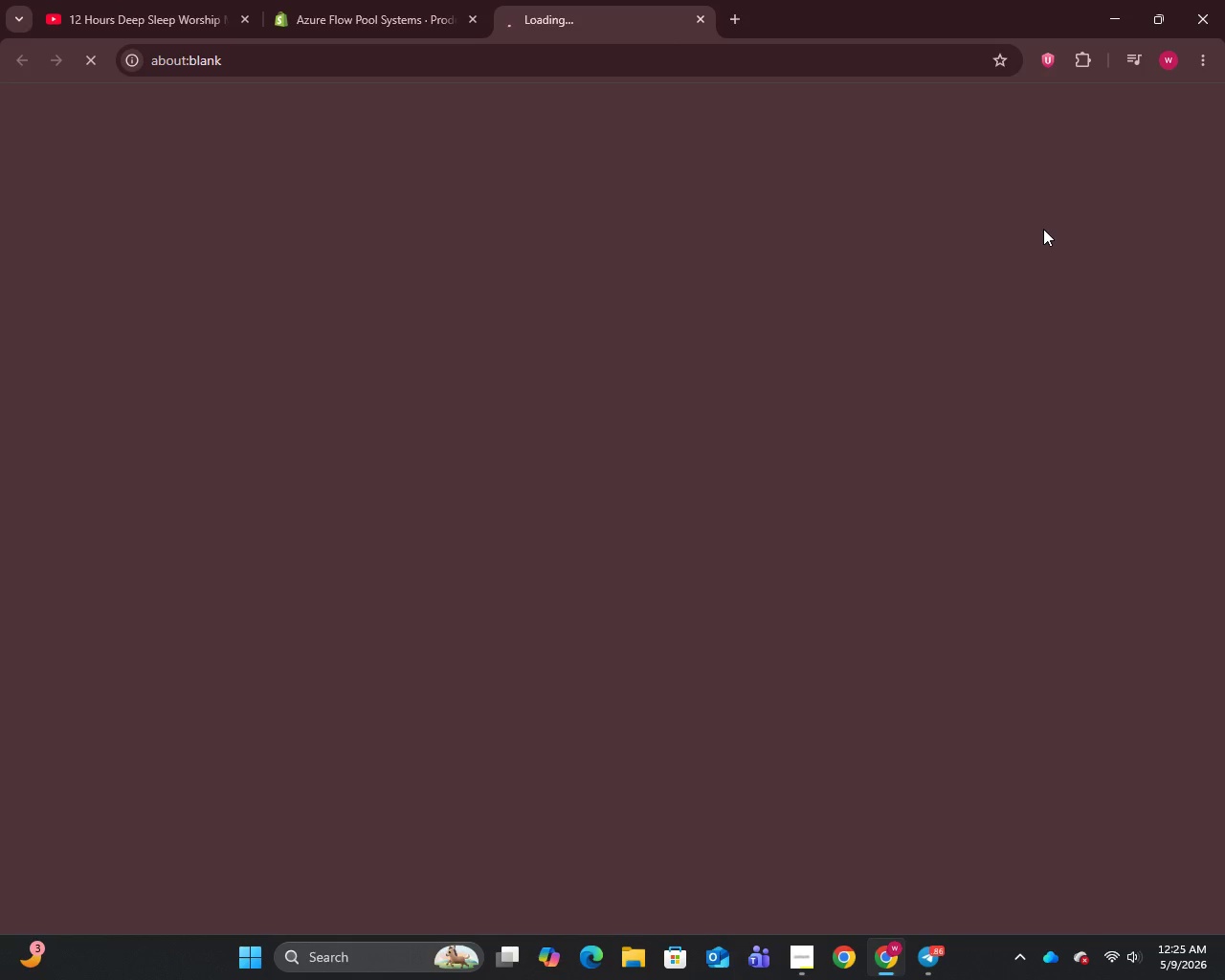 
left_click([1059, 117])
 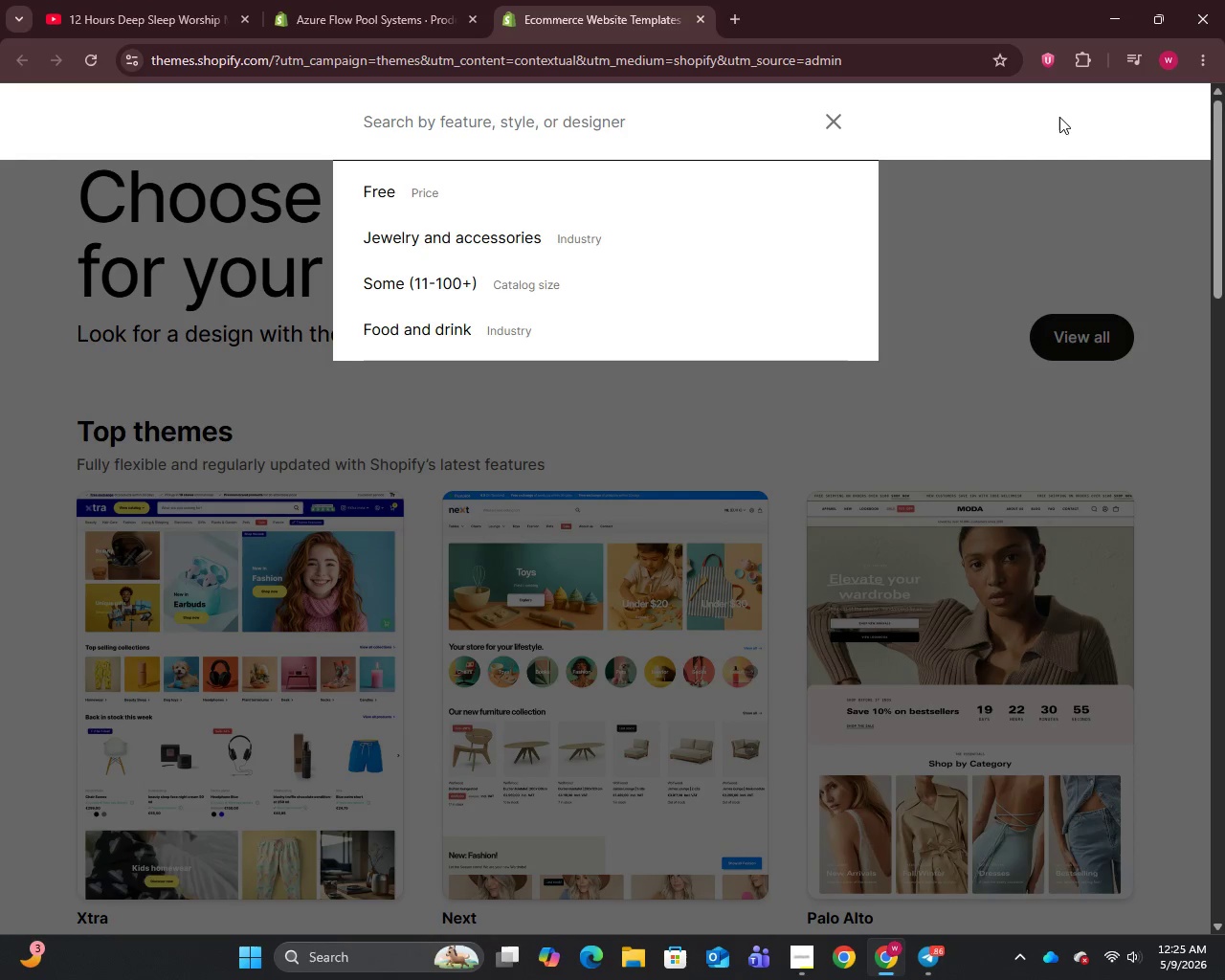 
type(dawn)
 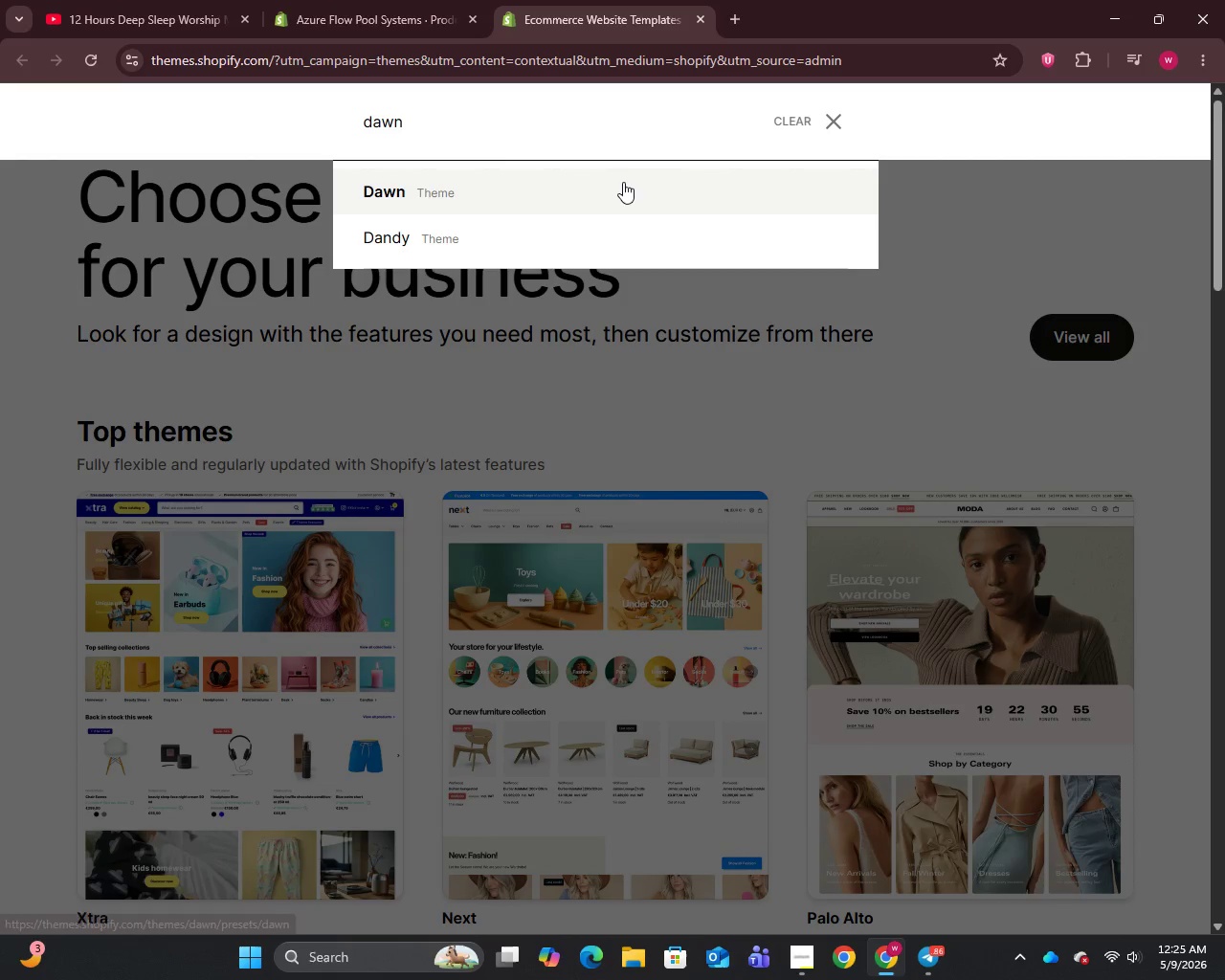 
left_click([623, 185])
 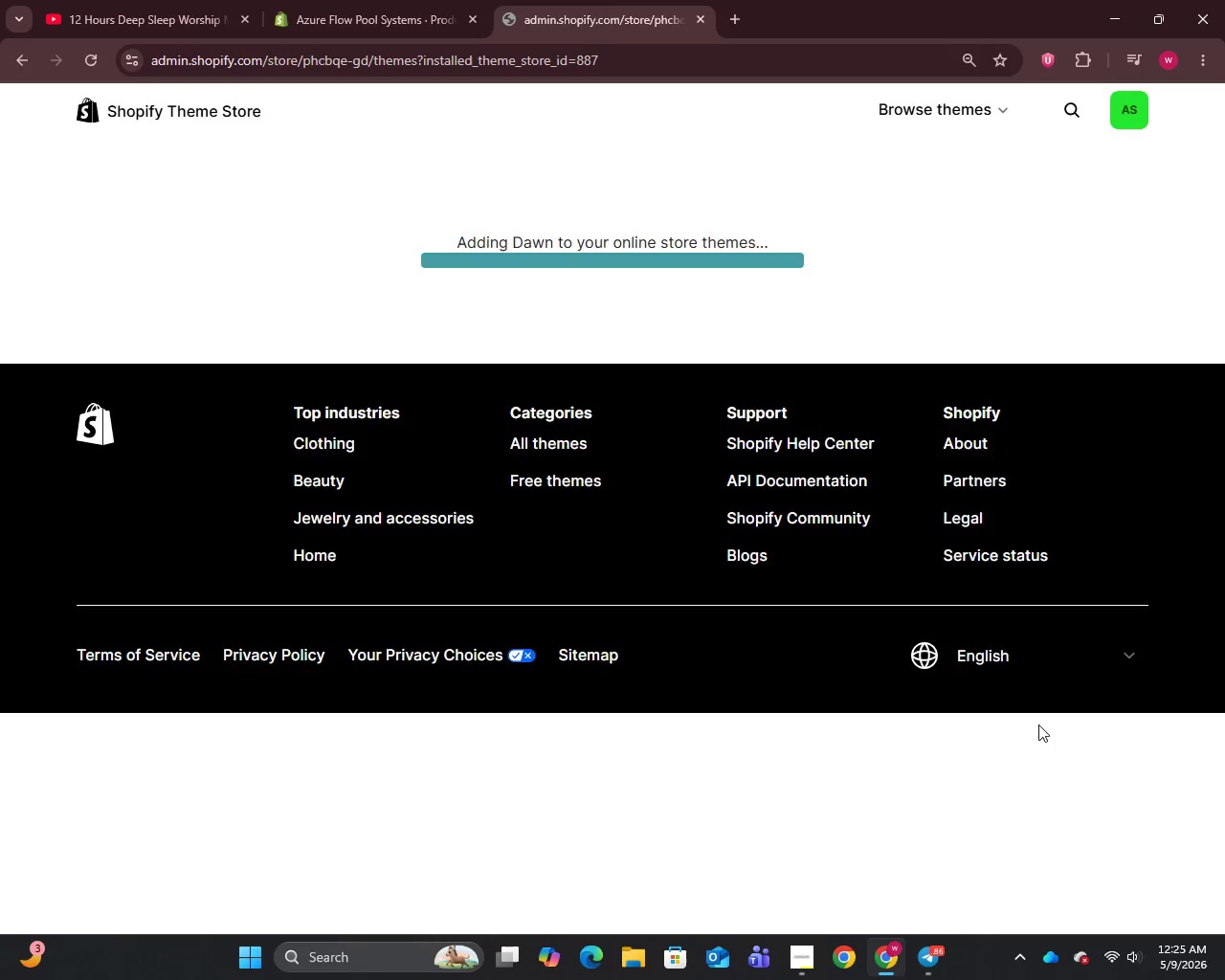 
wait(16.5)
 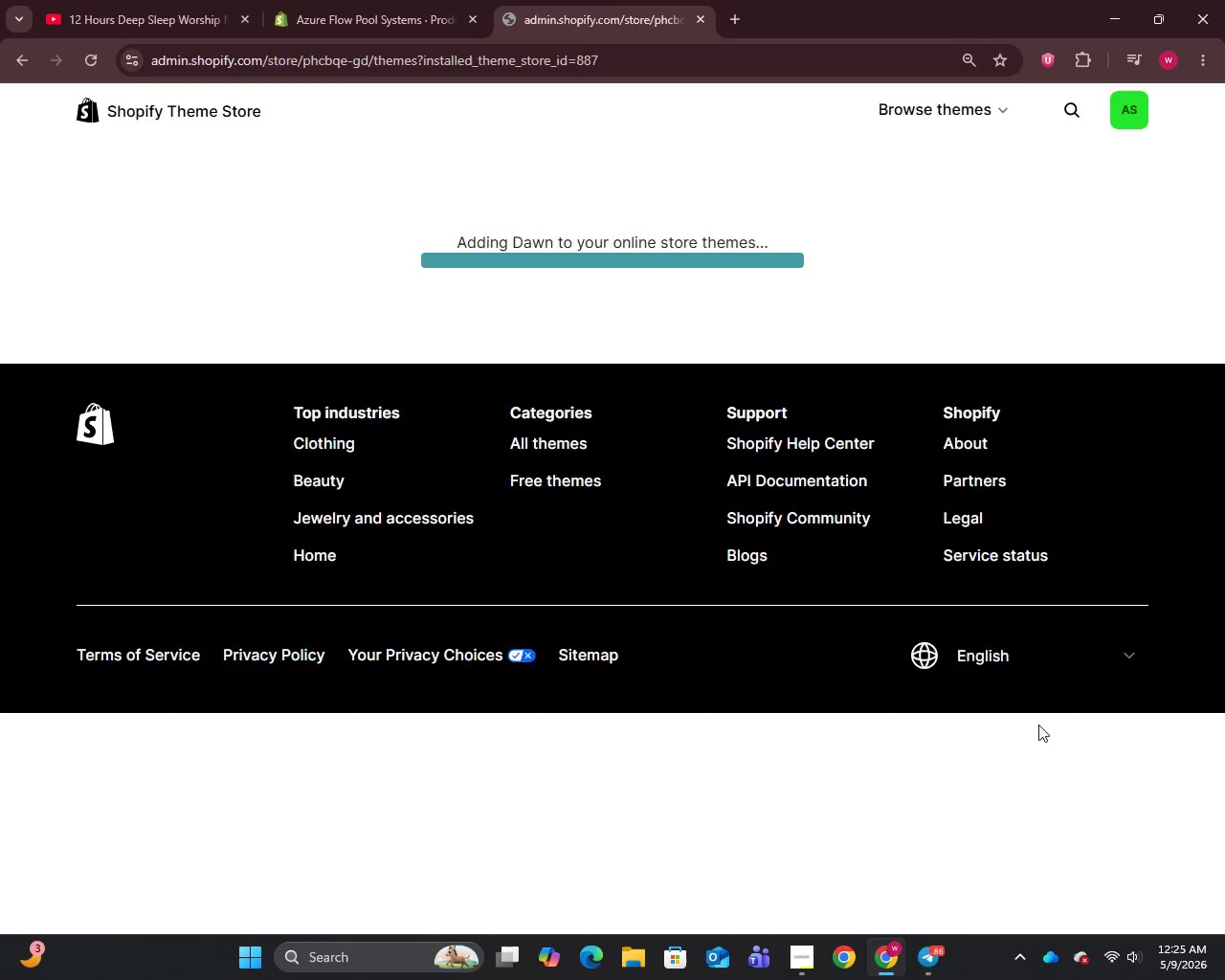 
mouse_move([911, 297])
 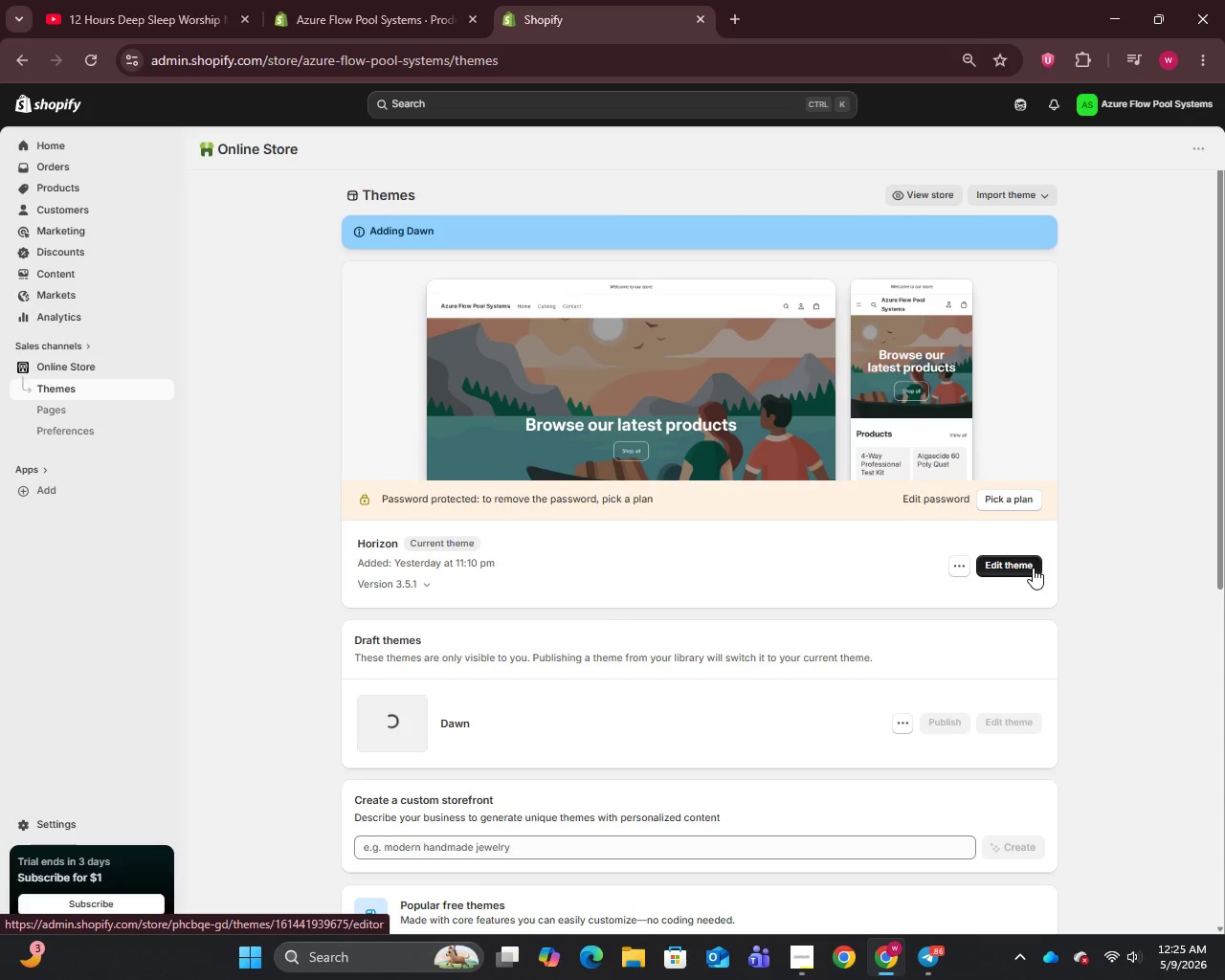 
wait(13.59)
 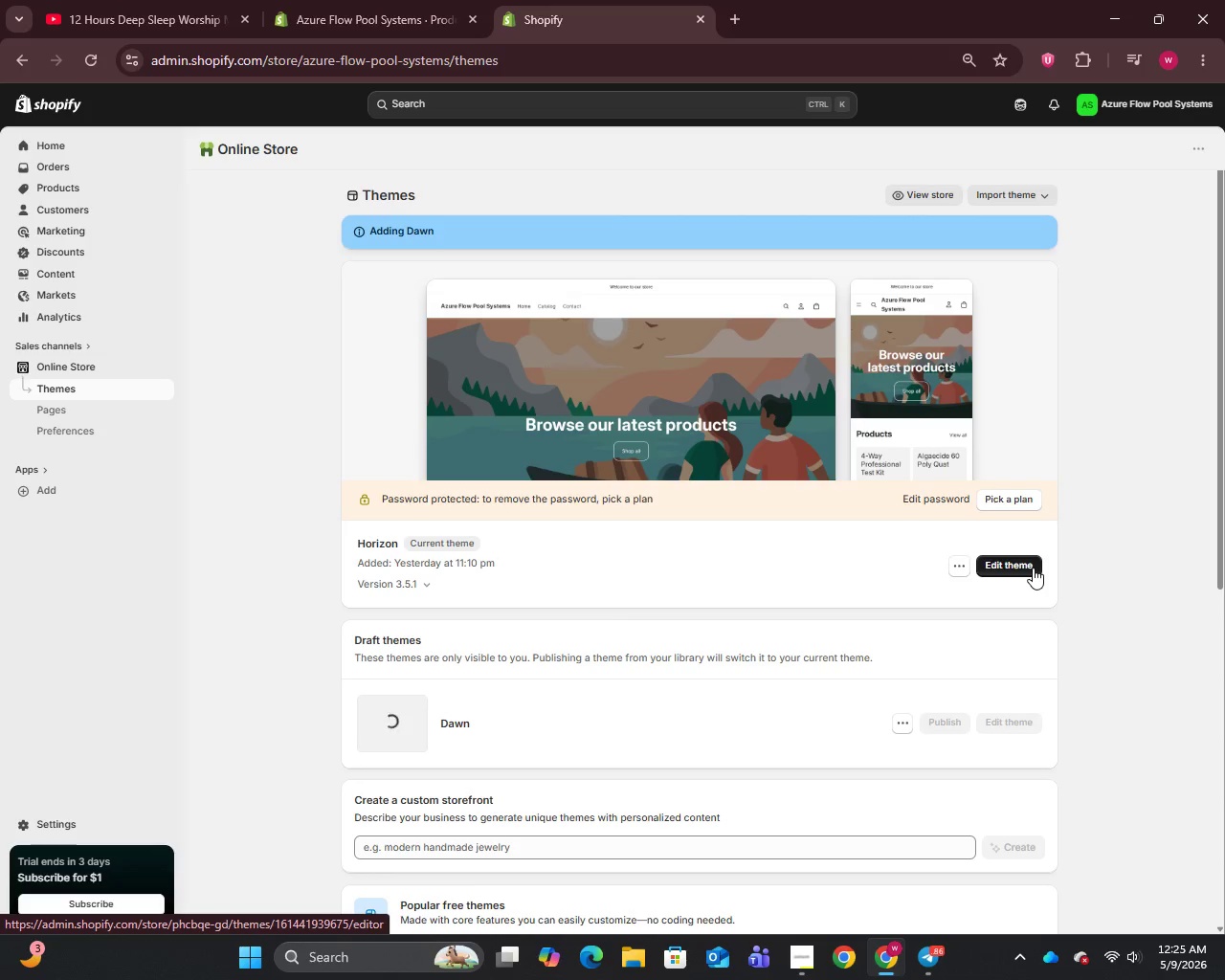 
mouse_move([943, 748])
 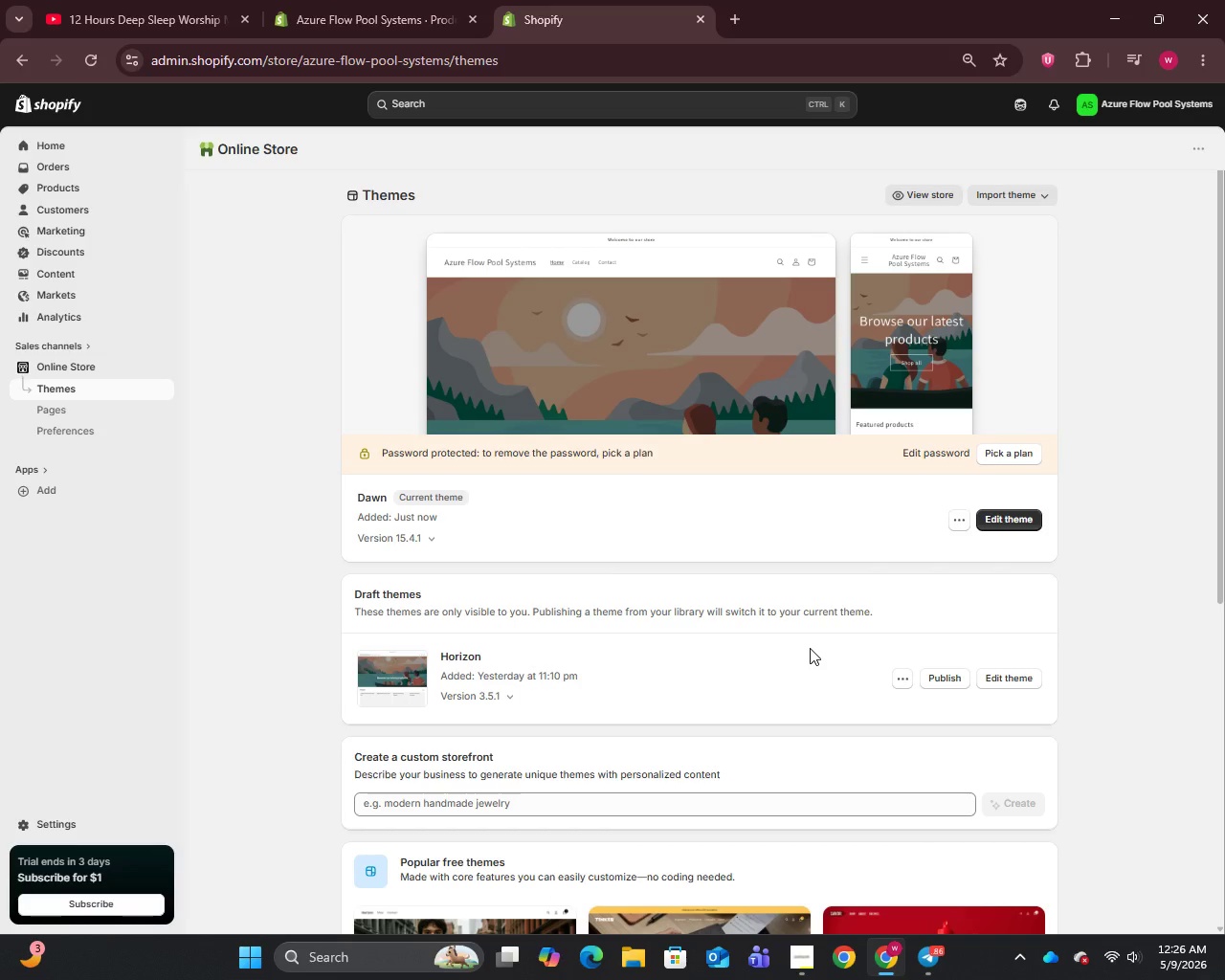 
wait(15.79)
 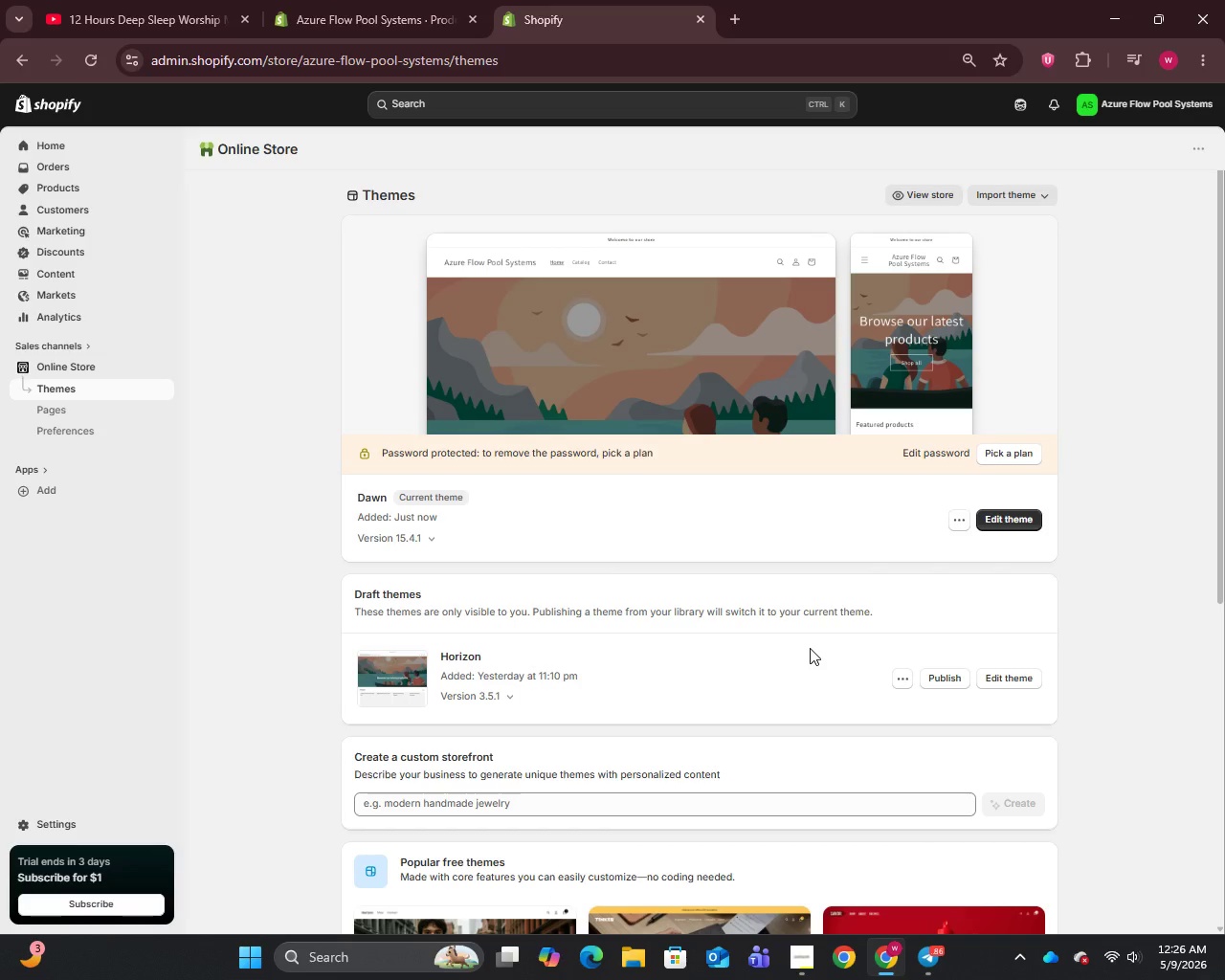 
scroll: coordinate [853, 498], scroll_direction: up, amount: 6.0
 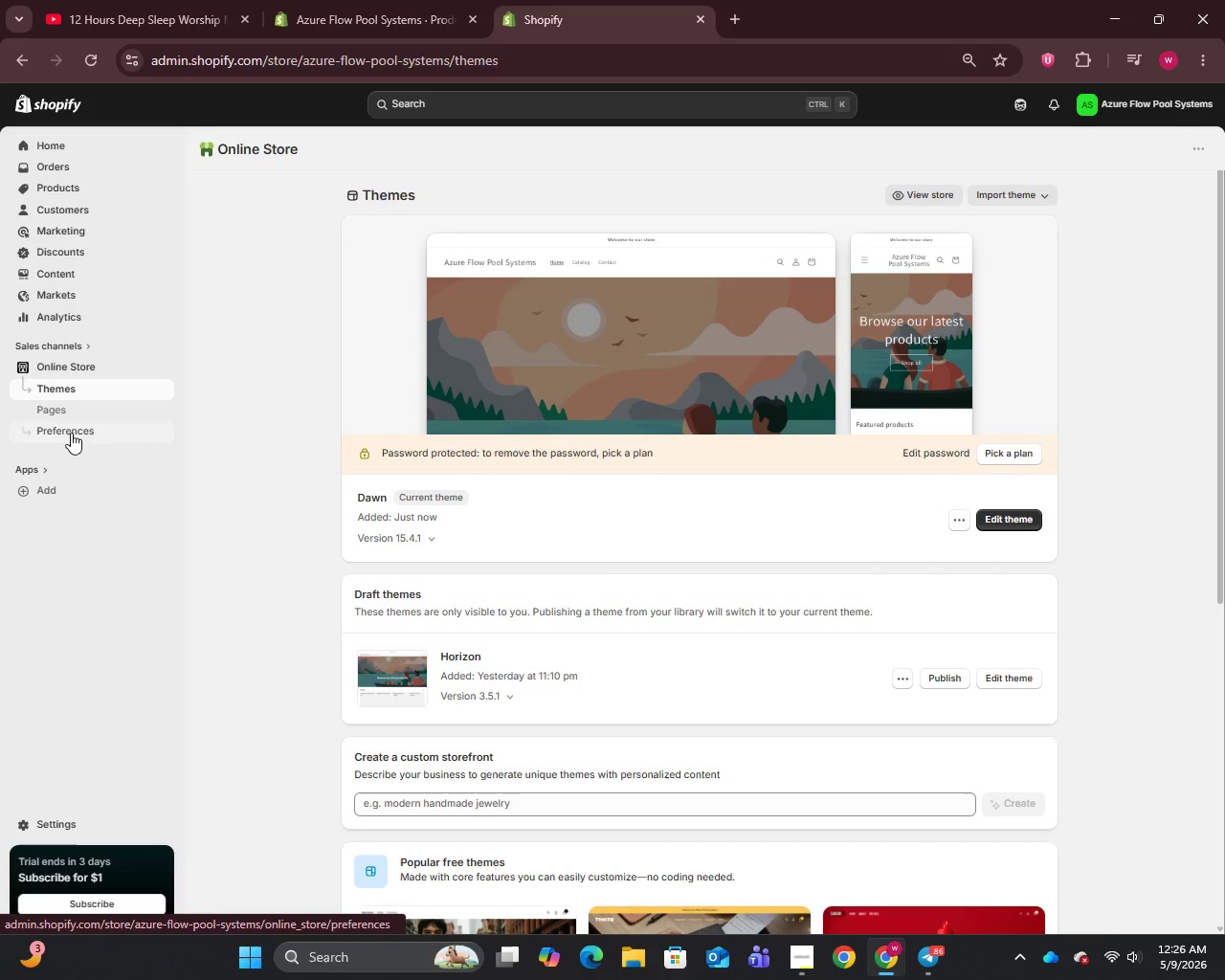 
left_click([72, 435])
 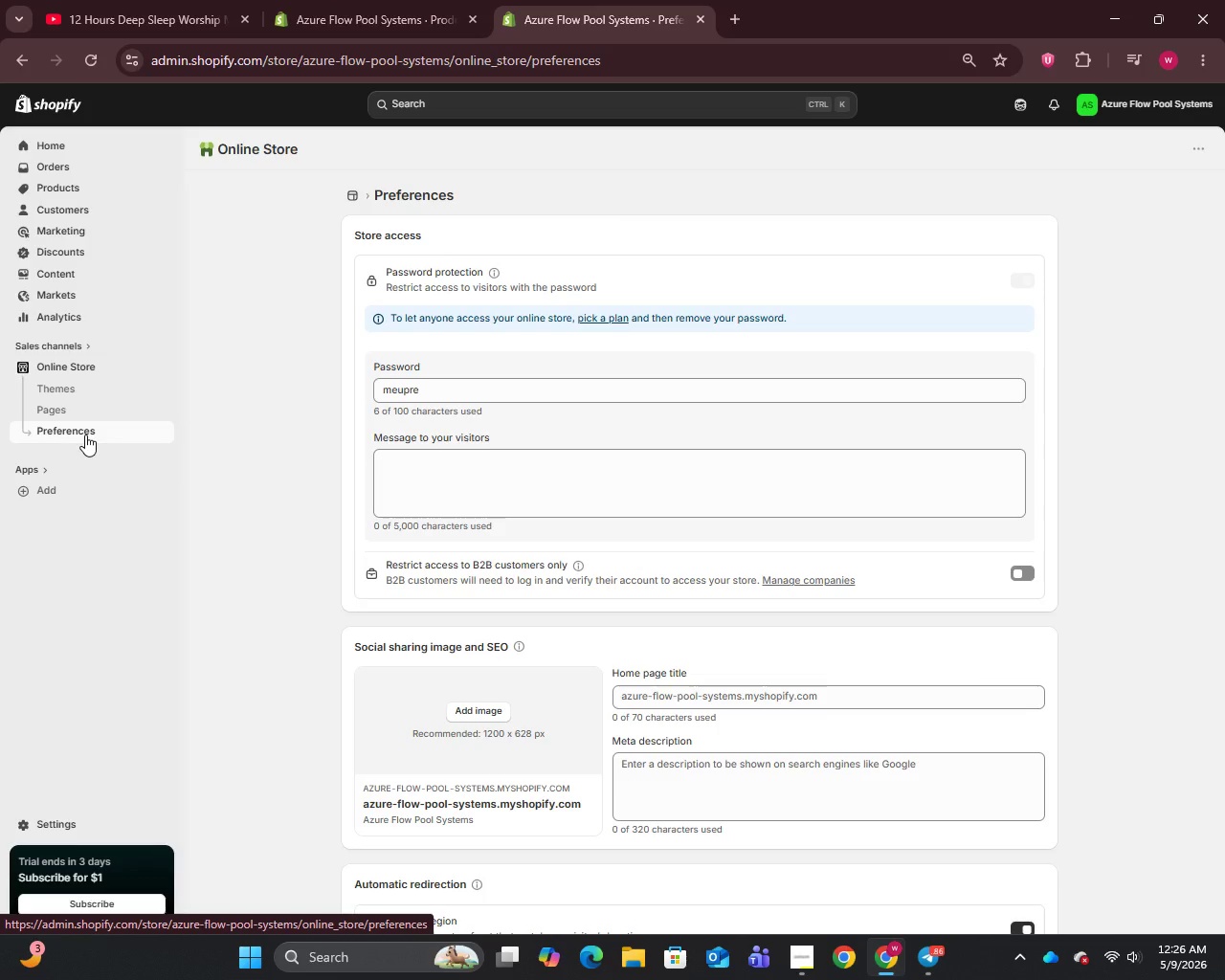 
wait(6.64)
 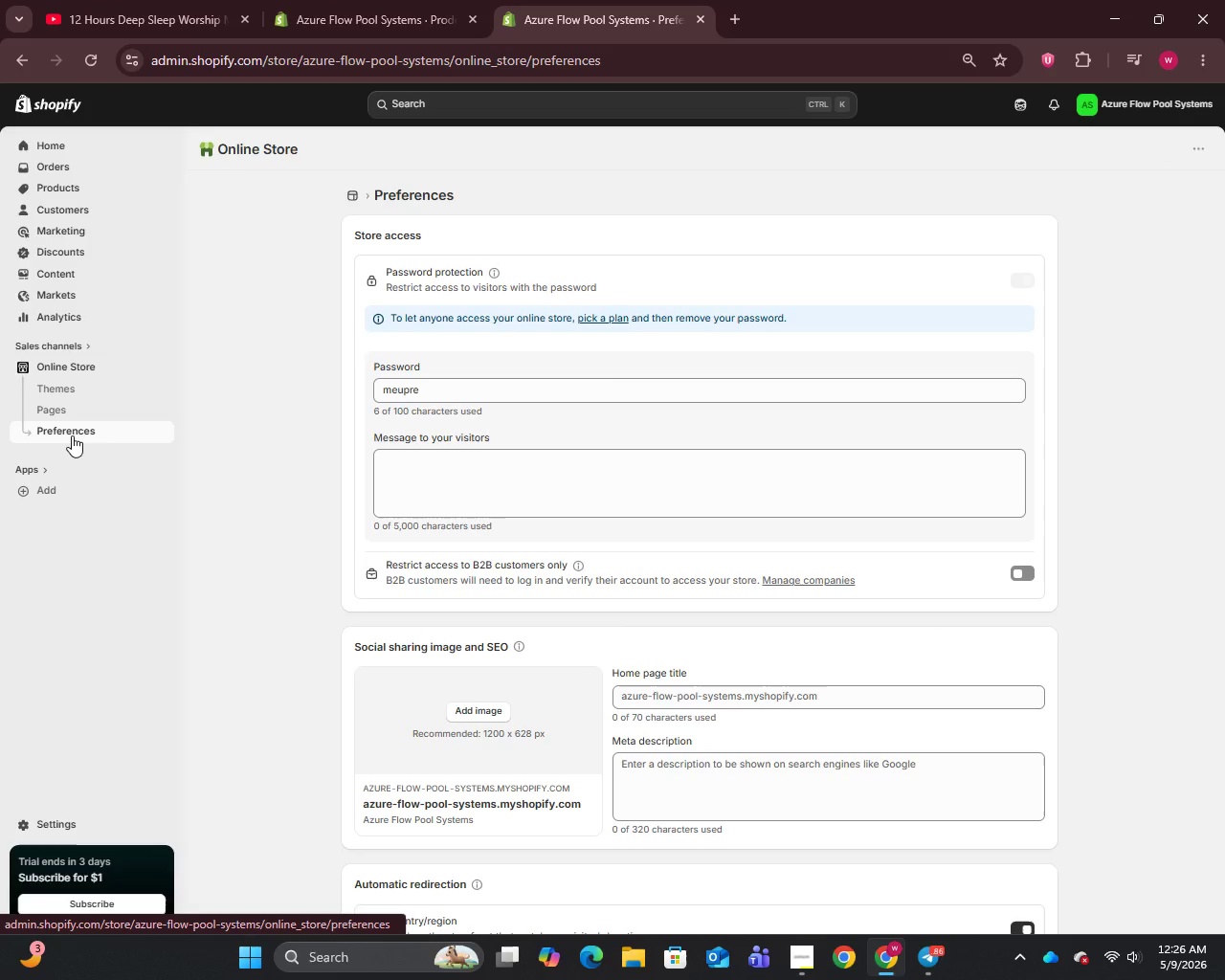 
left_click([499, 391])
 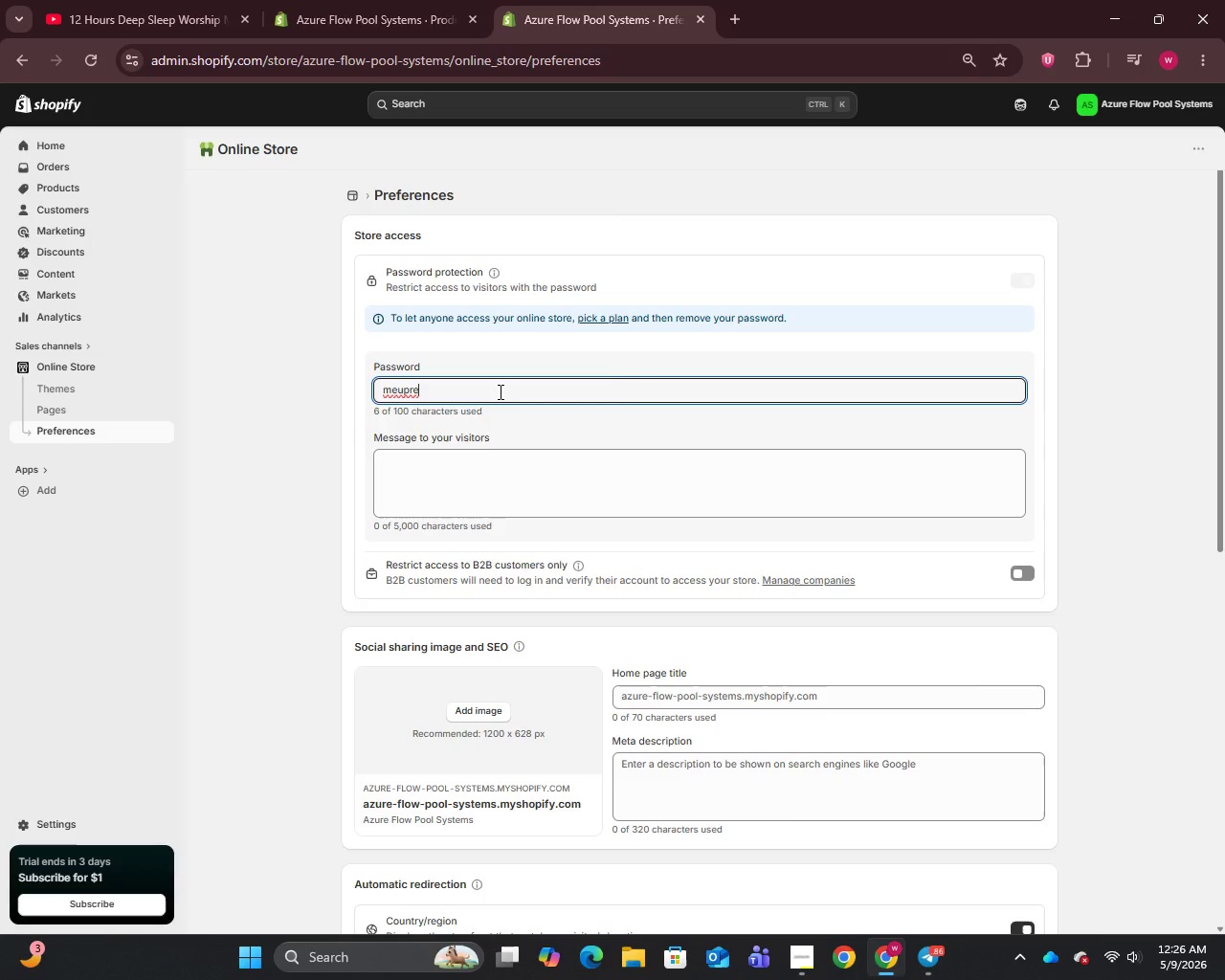 
key(Control+A)
 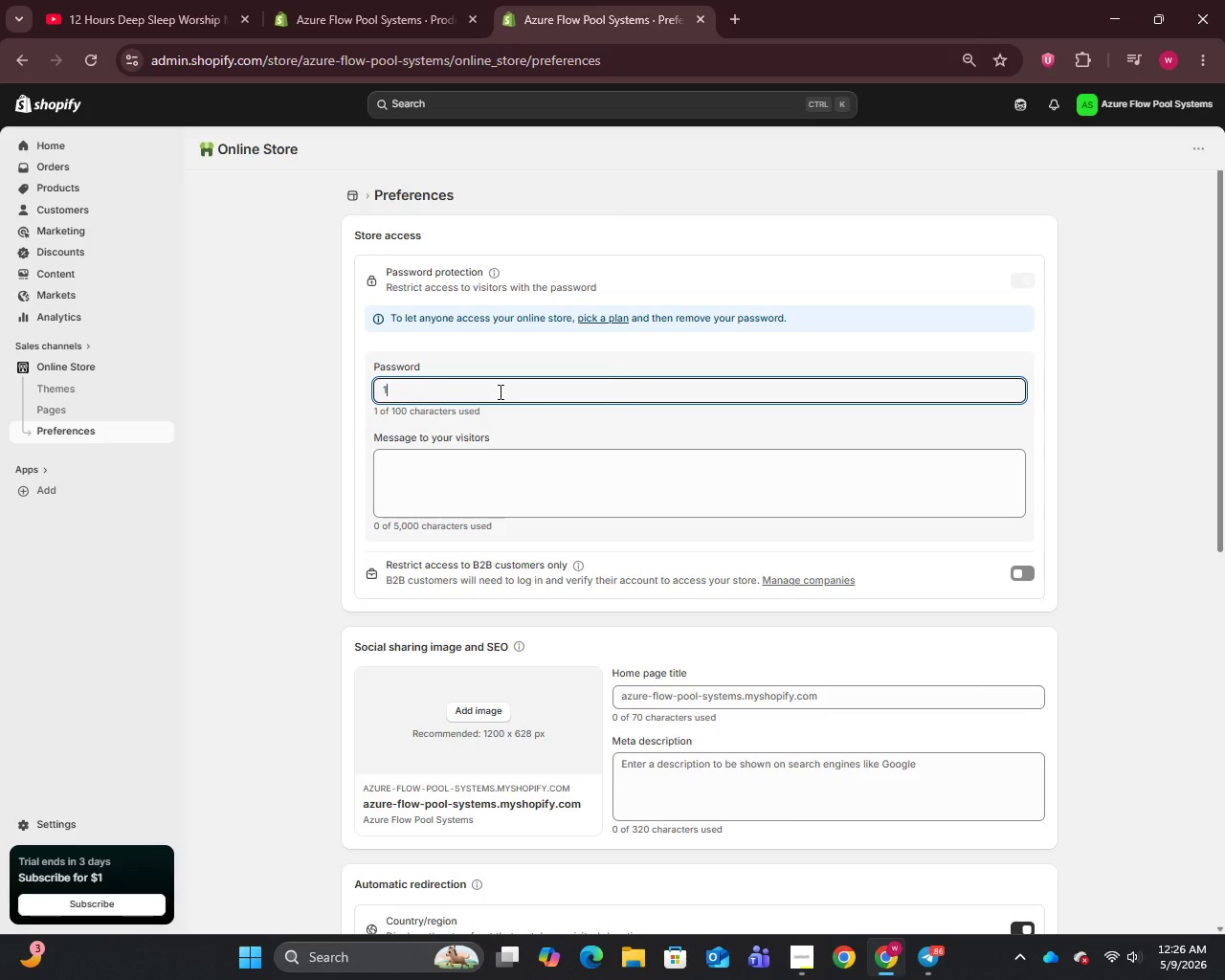 
type(12345)
 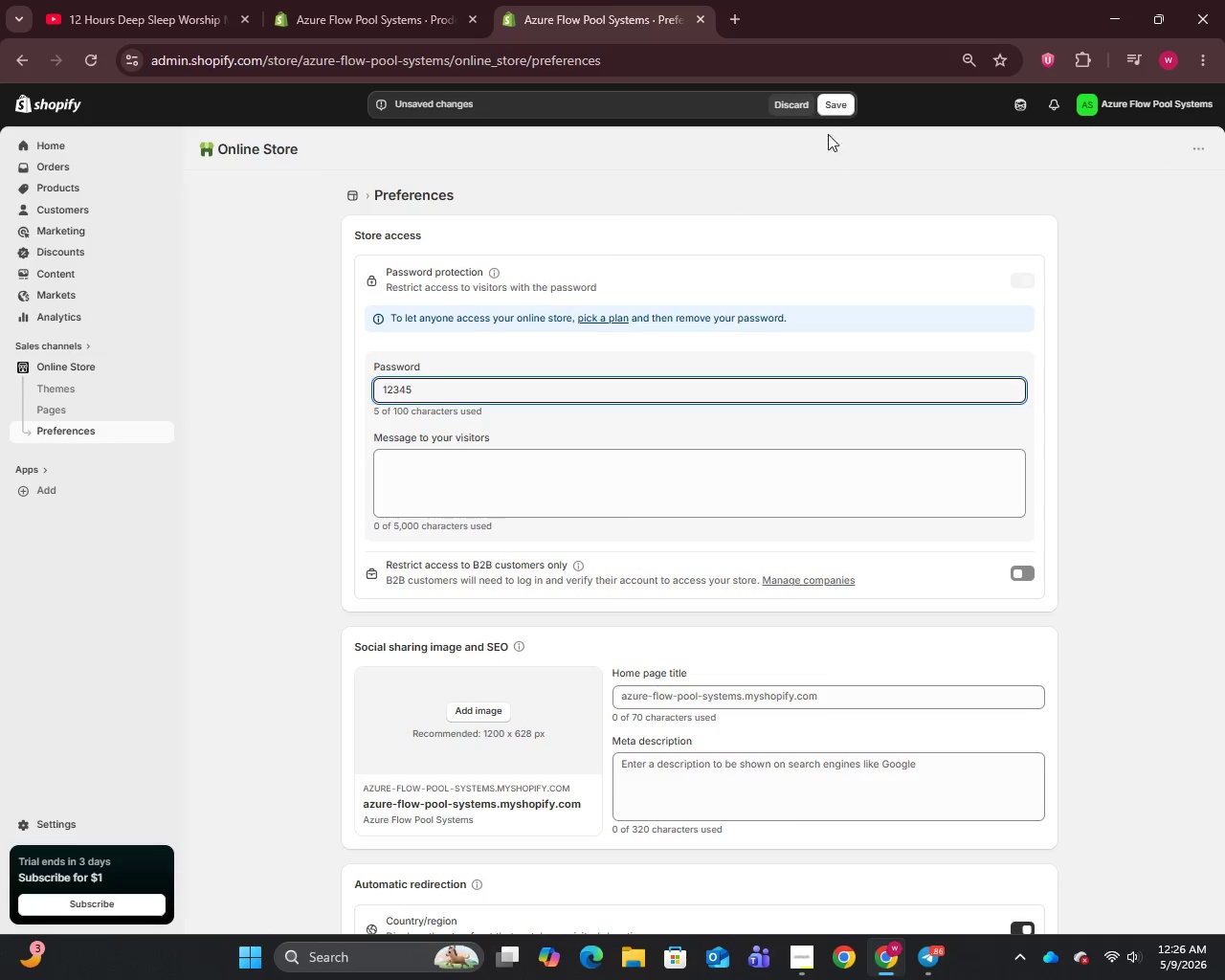 
left_click([837, 104])
 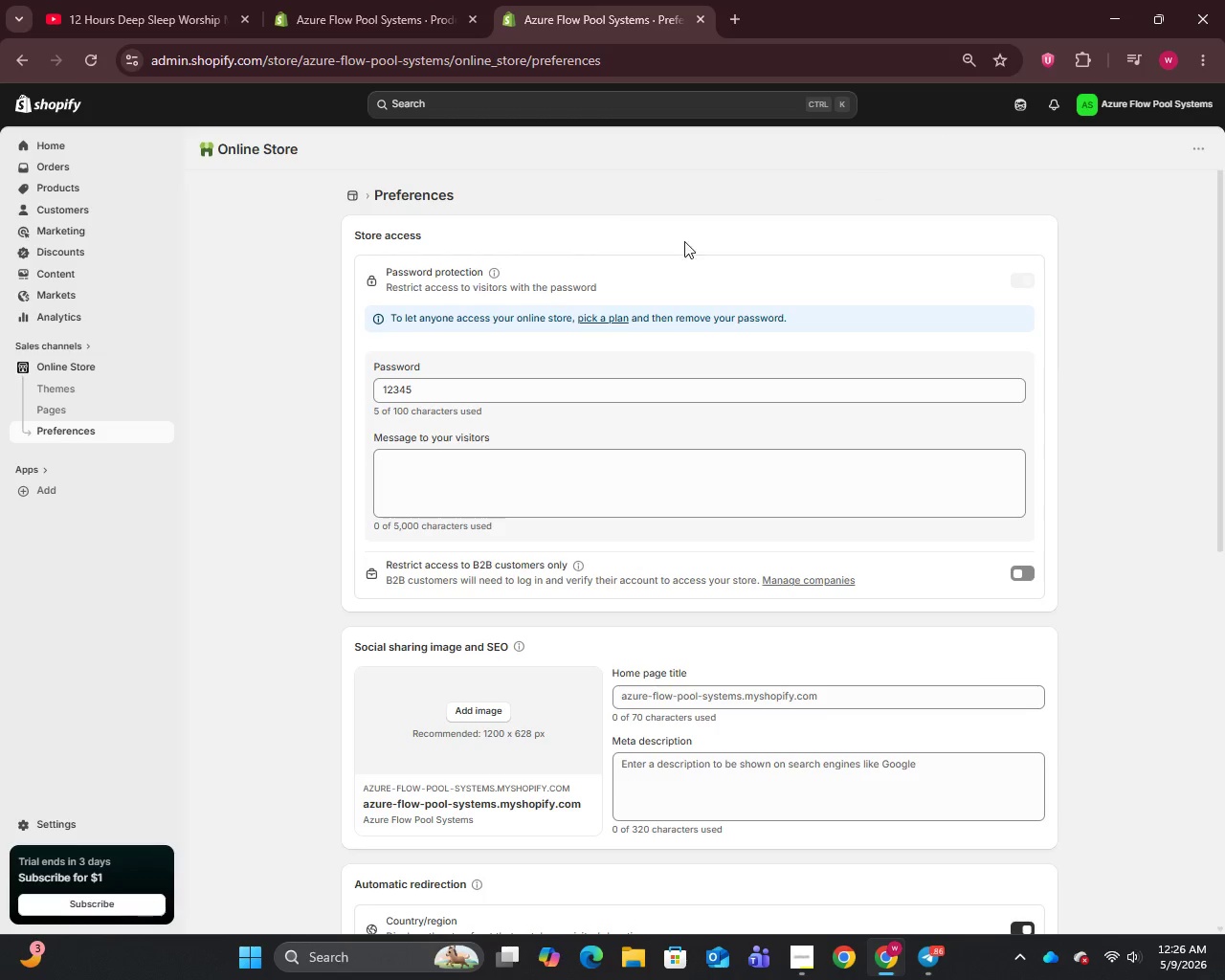 
wait(20.84)
 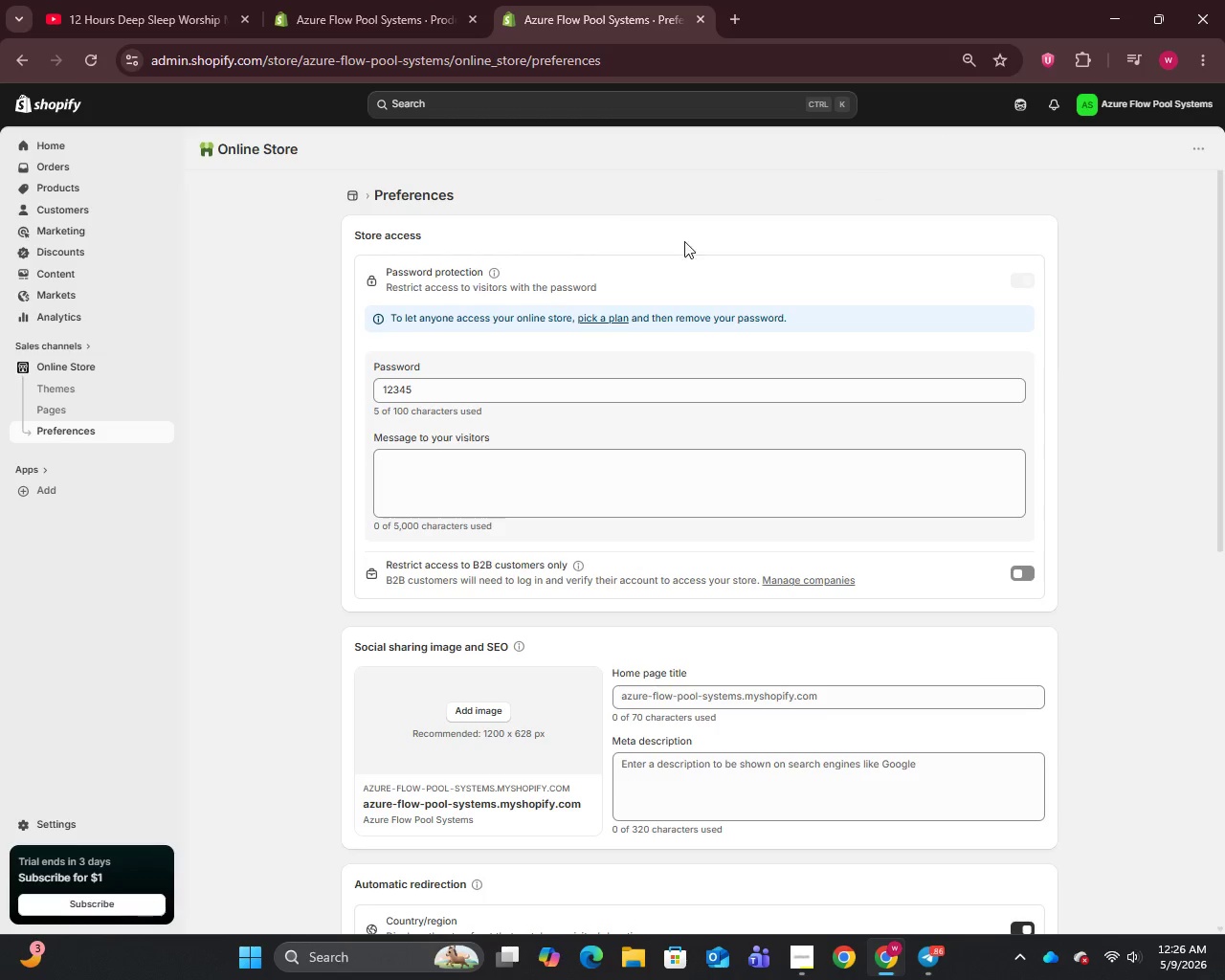 
left_click([65, 394])
 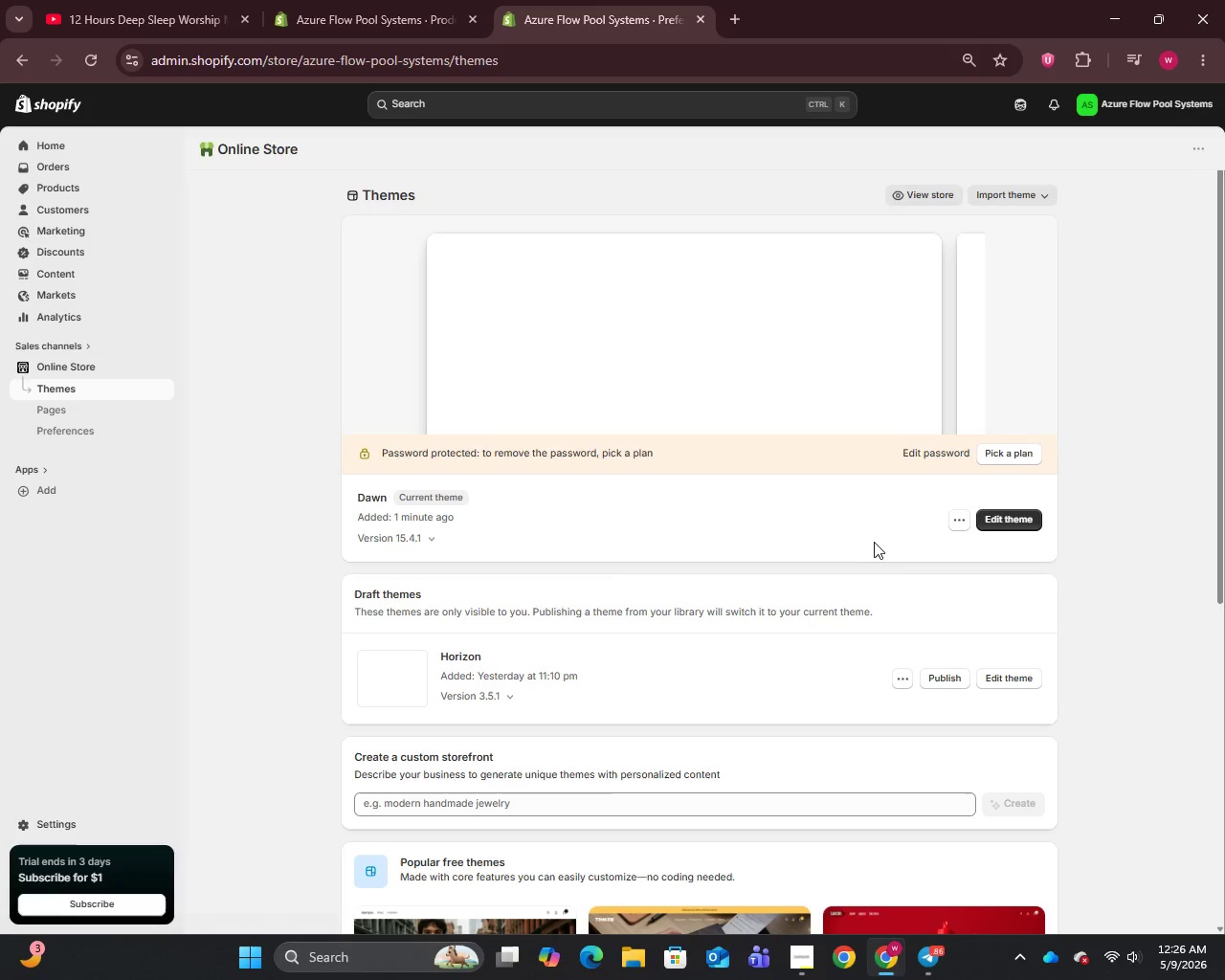 
left_click([1008, 524])
 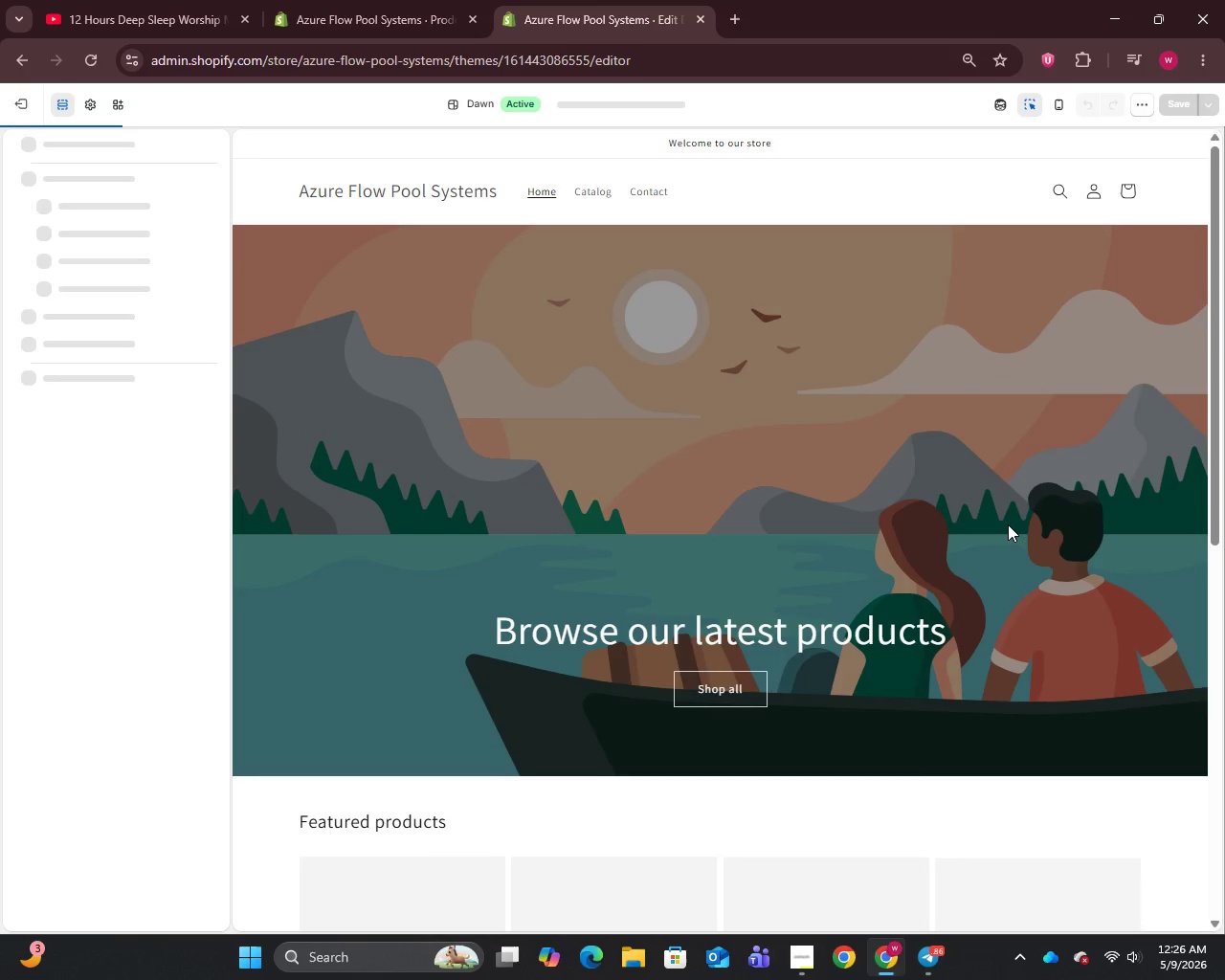 
scroll: coordinate [967, 629], scroll_direction: down, amount: 18.0
 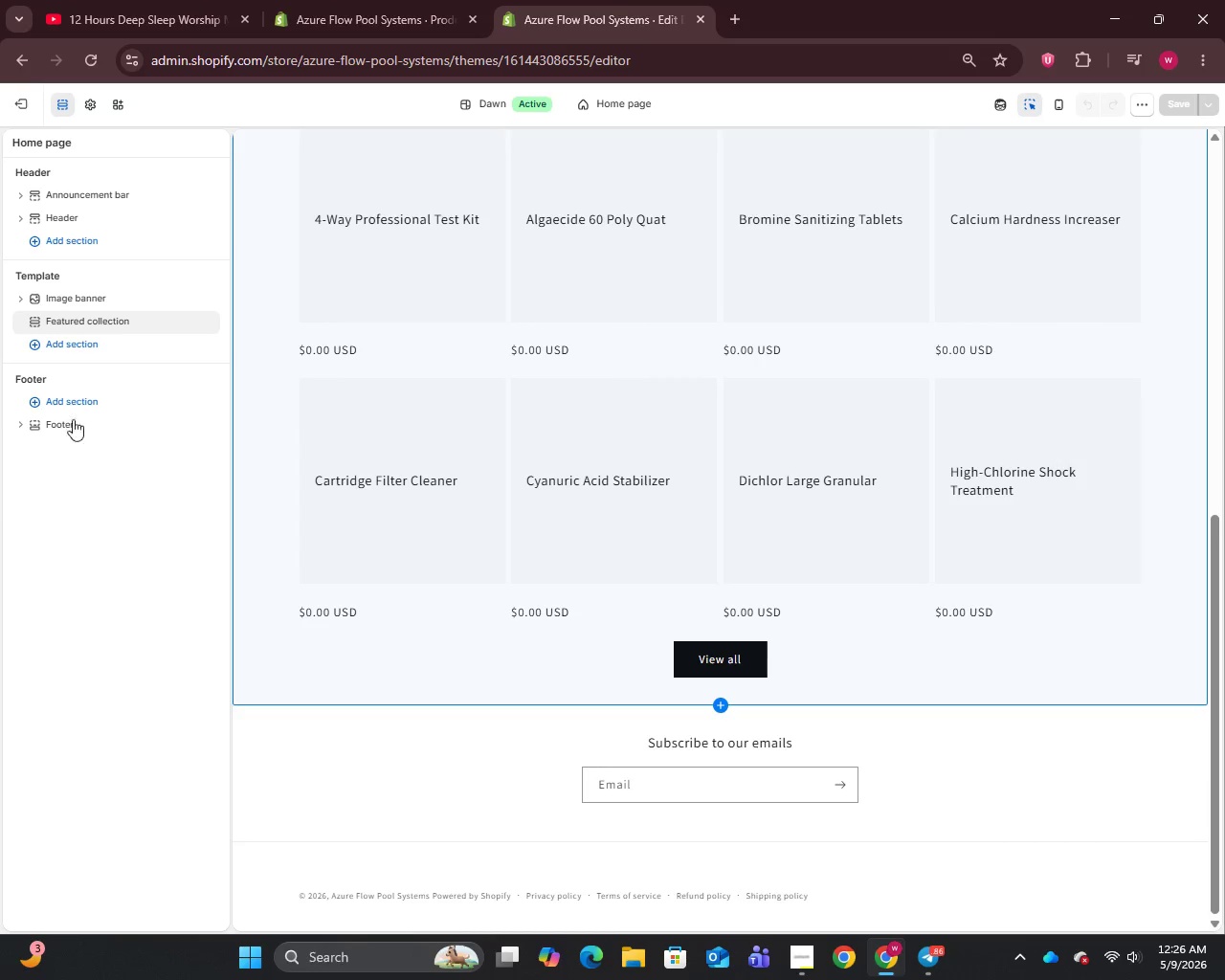 
mouse_move([75, 429])
 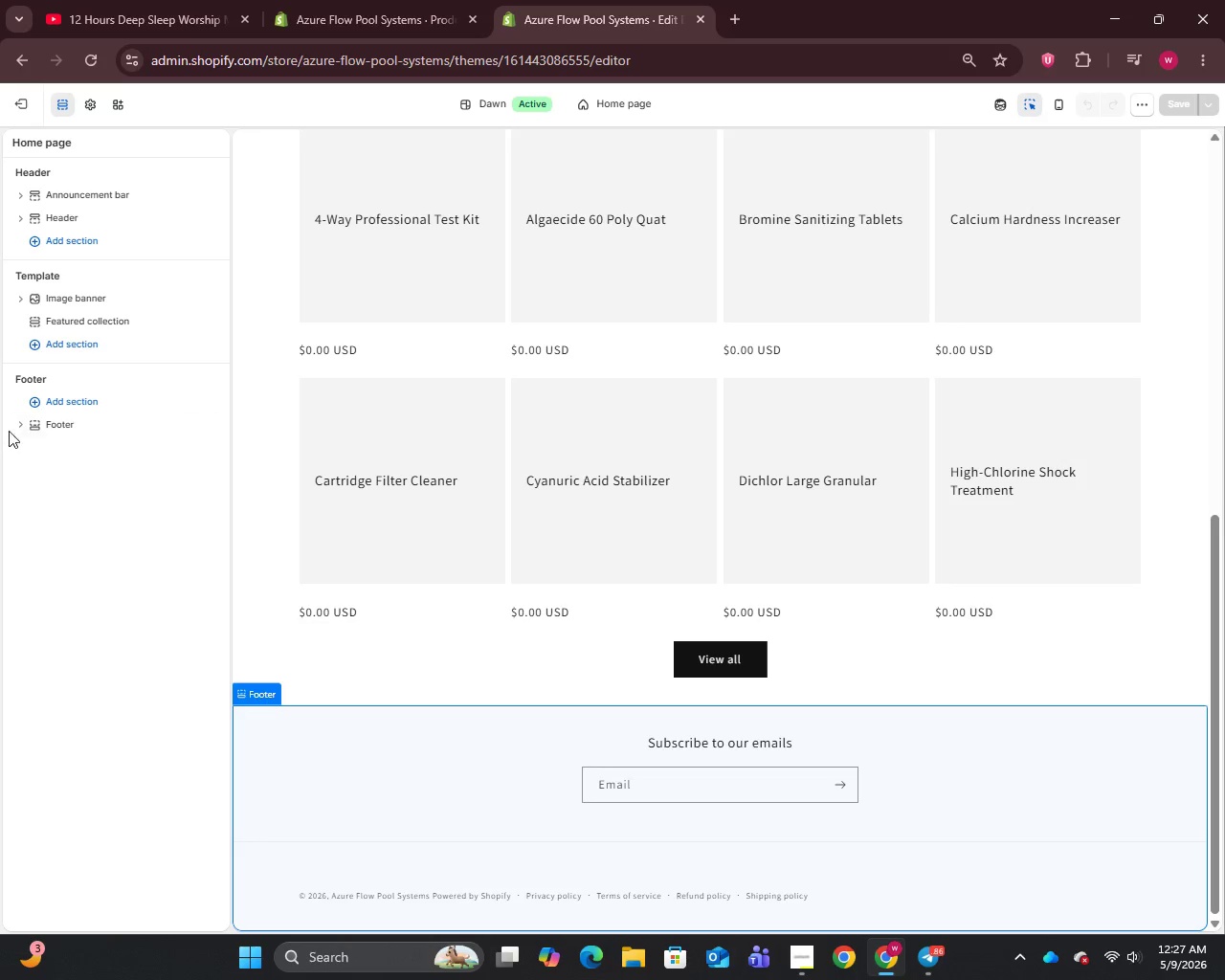 
mouse_move([34, 440])
 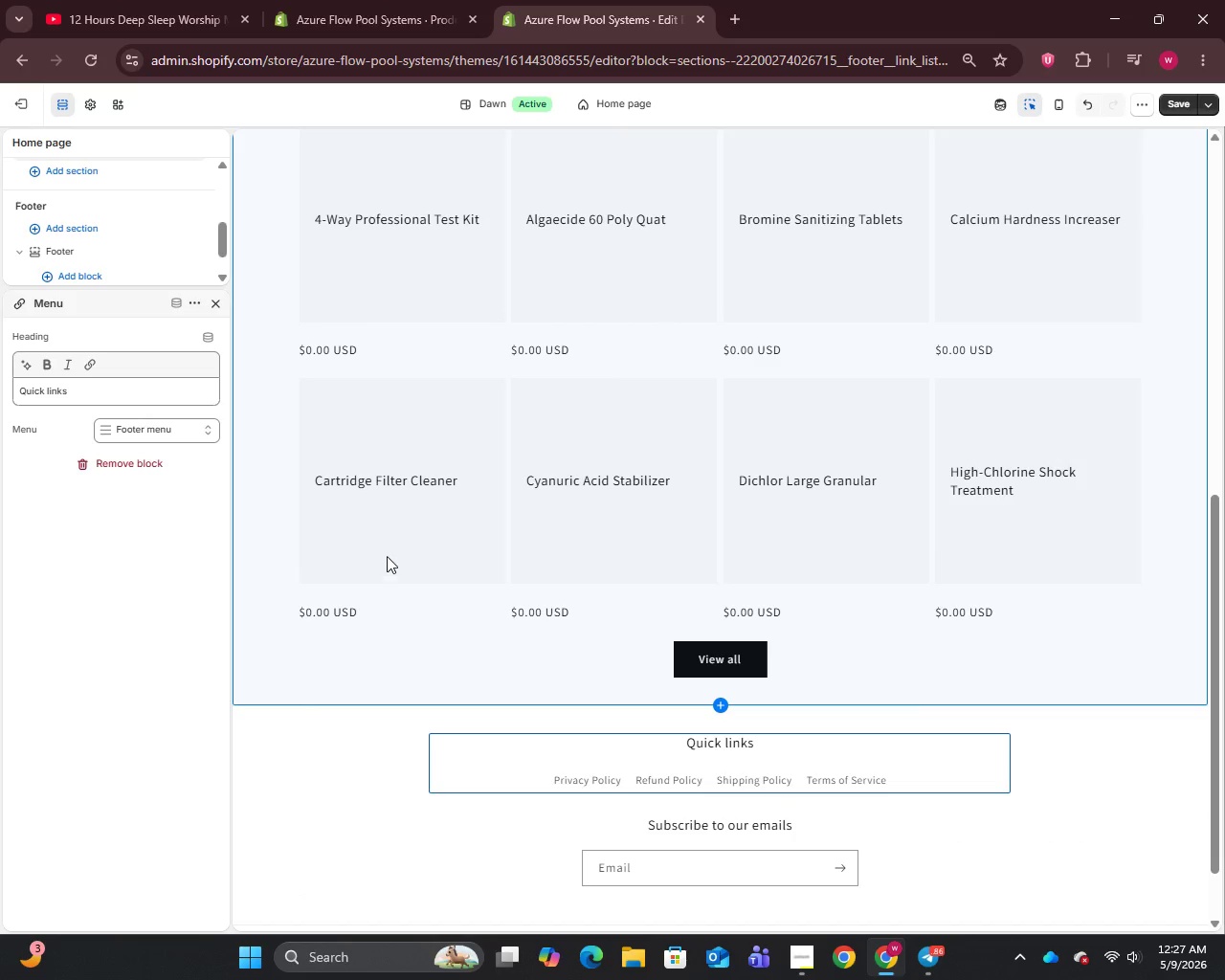 
wait(6.61)
 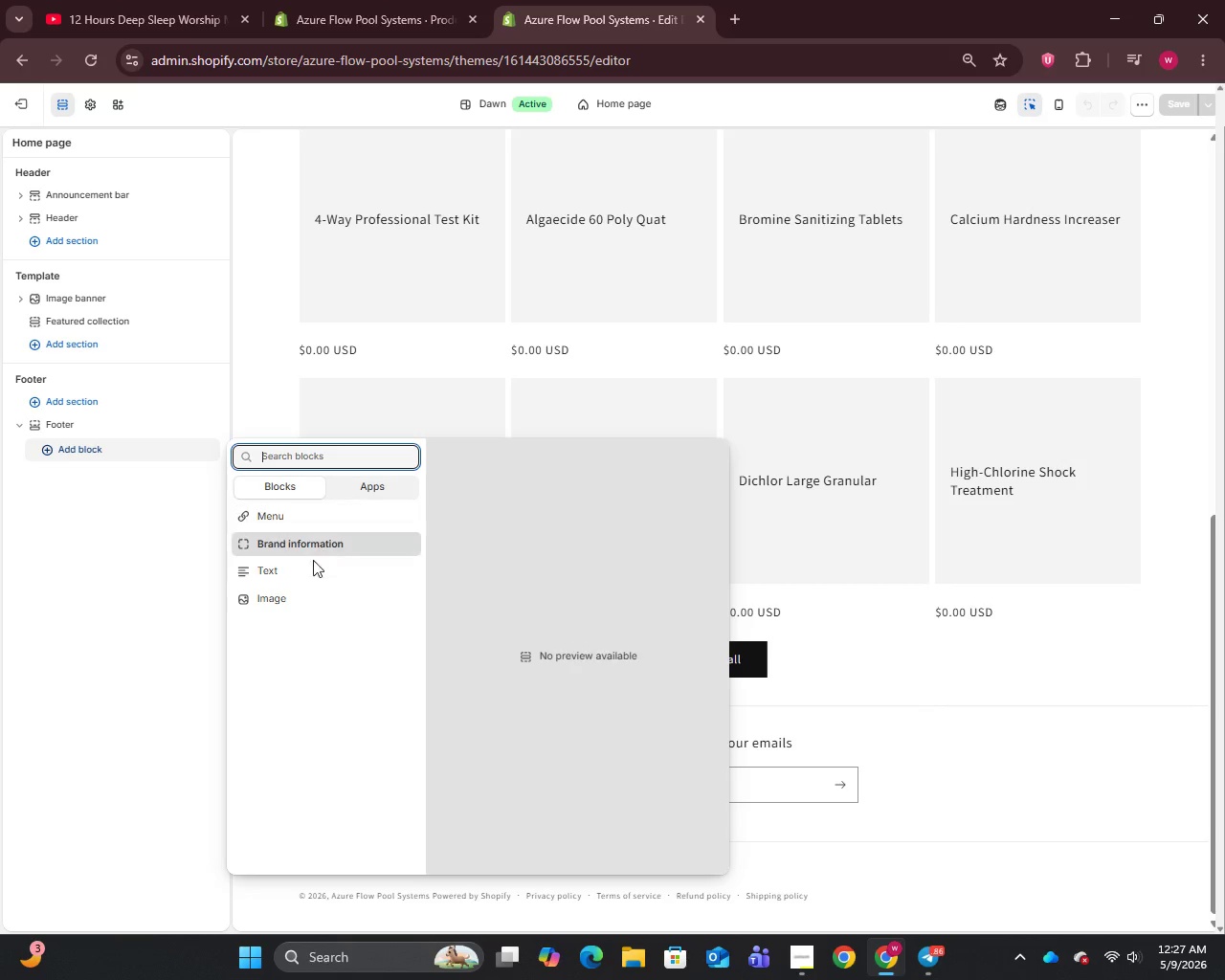 
left_click([1175, 105])
 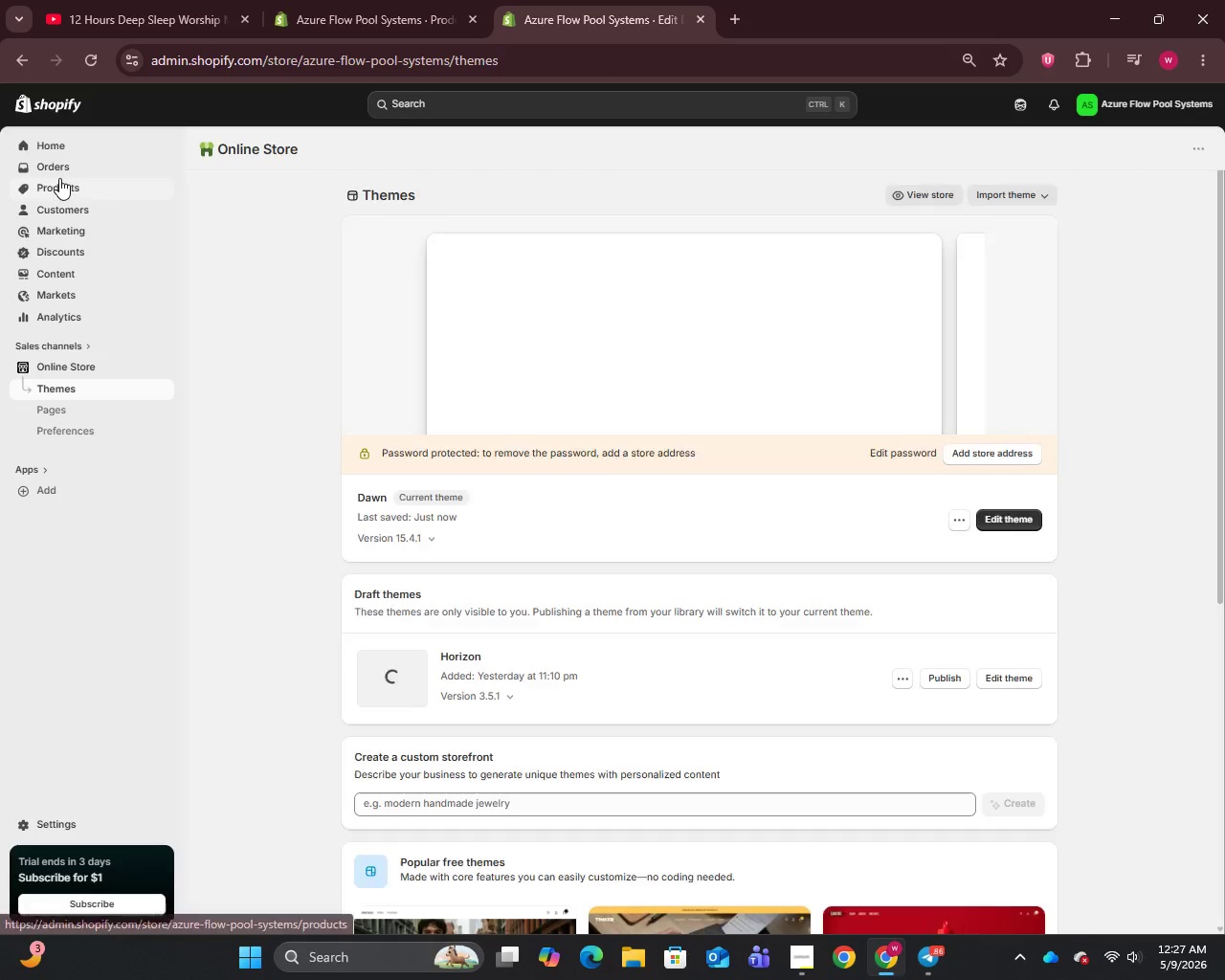 
wait(16.19)
 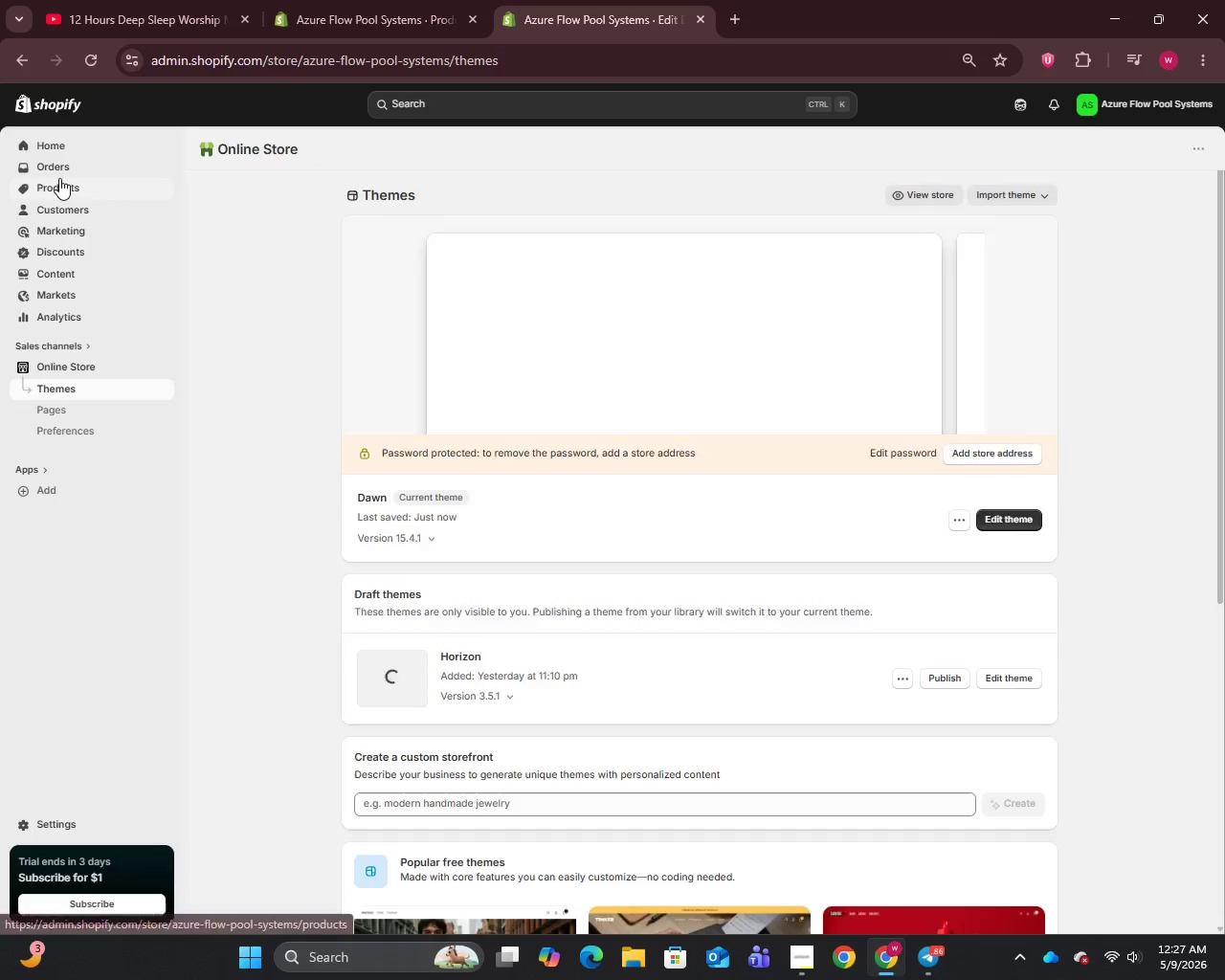 
left_click([57, 180])
 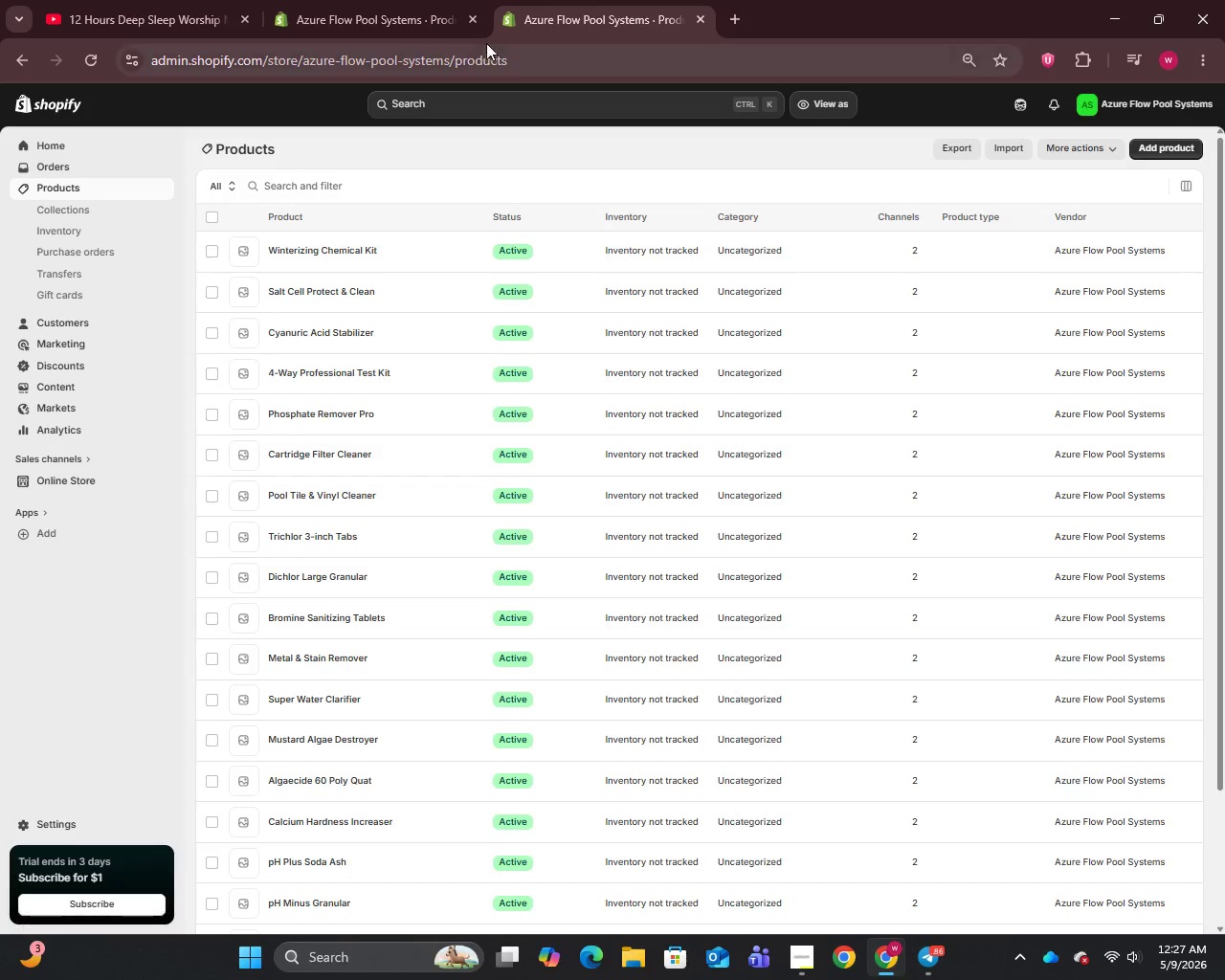 
left_click([466, 18])
 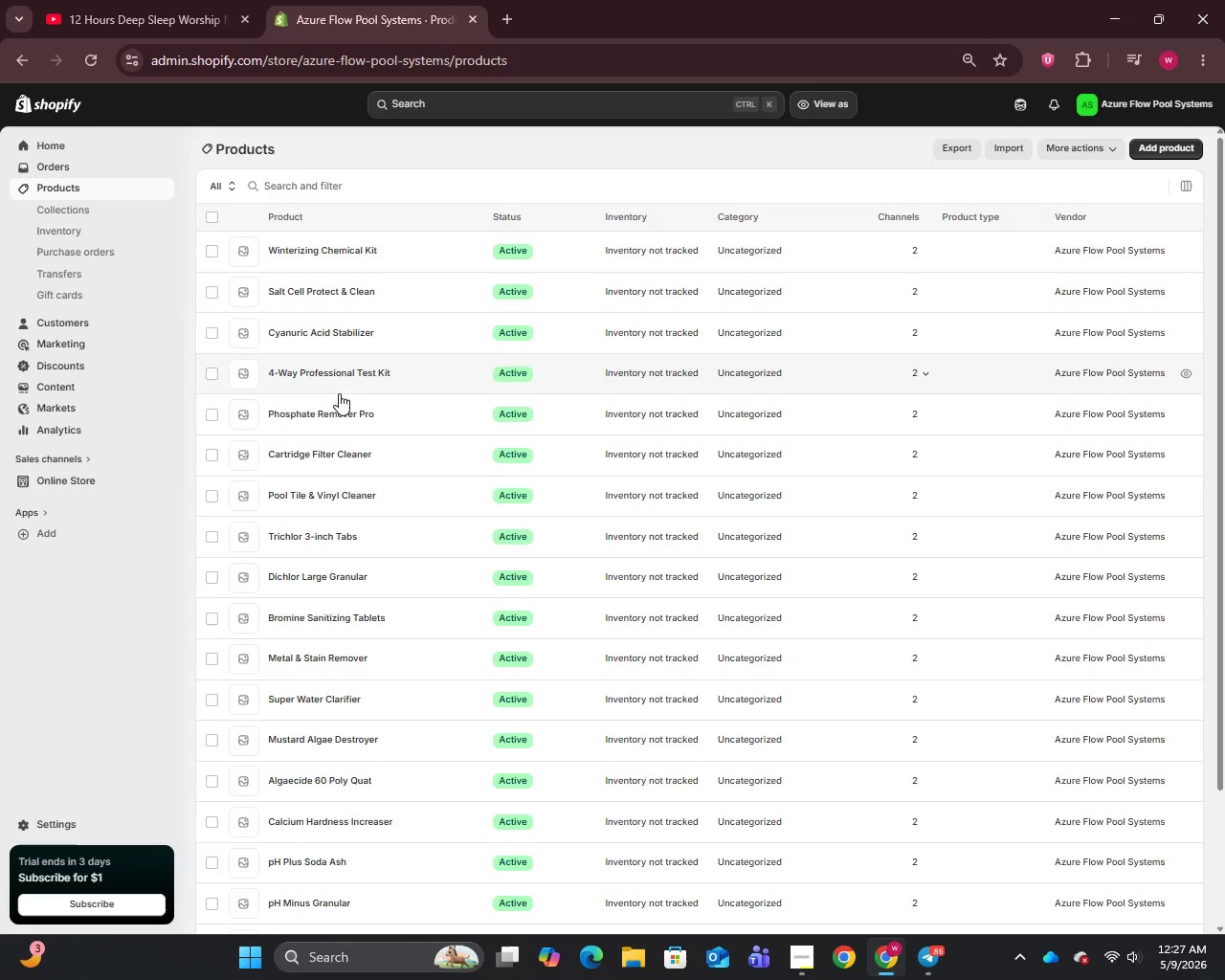 
wait(28.92)
 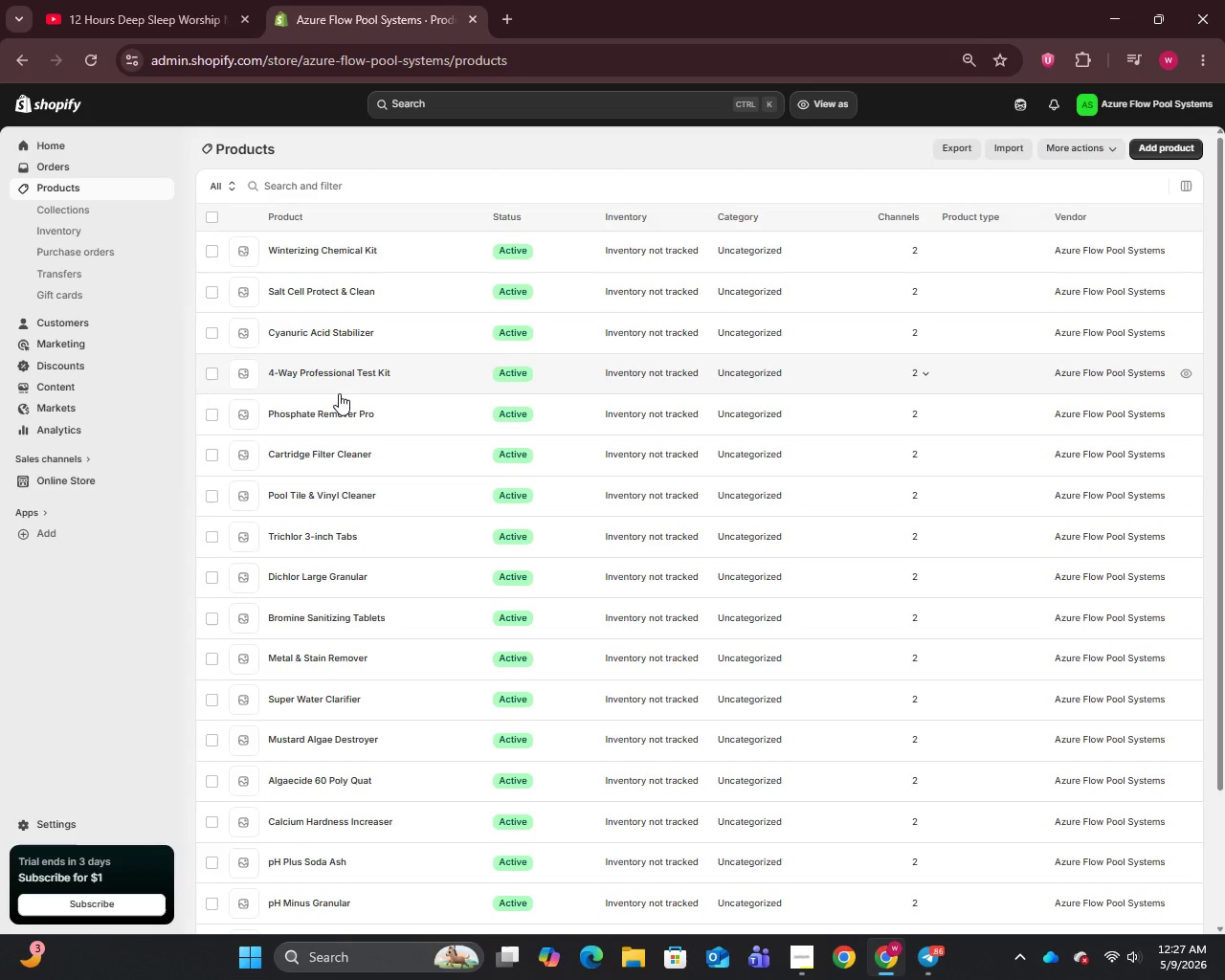 
scroll: coordinate [392, 509], scroll_direction: down, amount: 4.0
 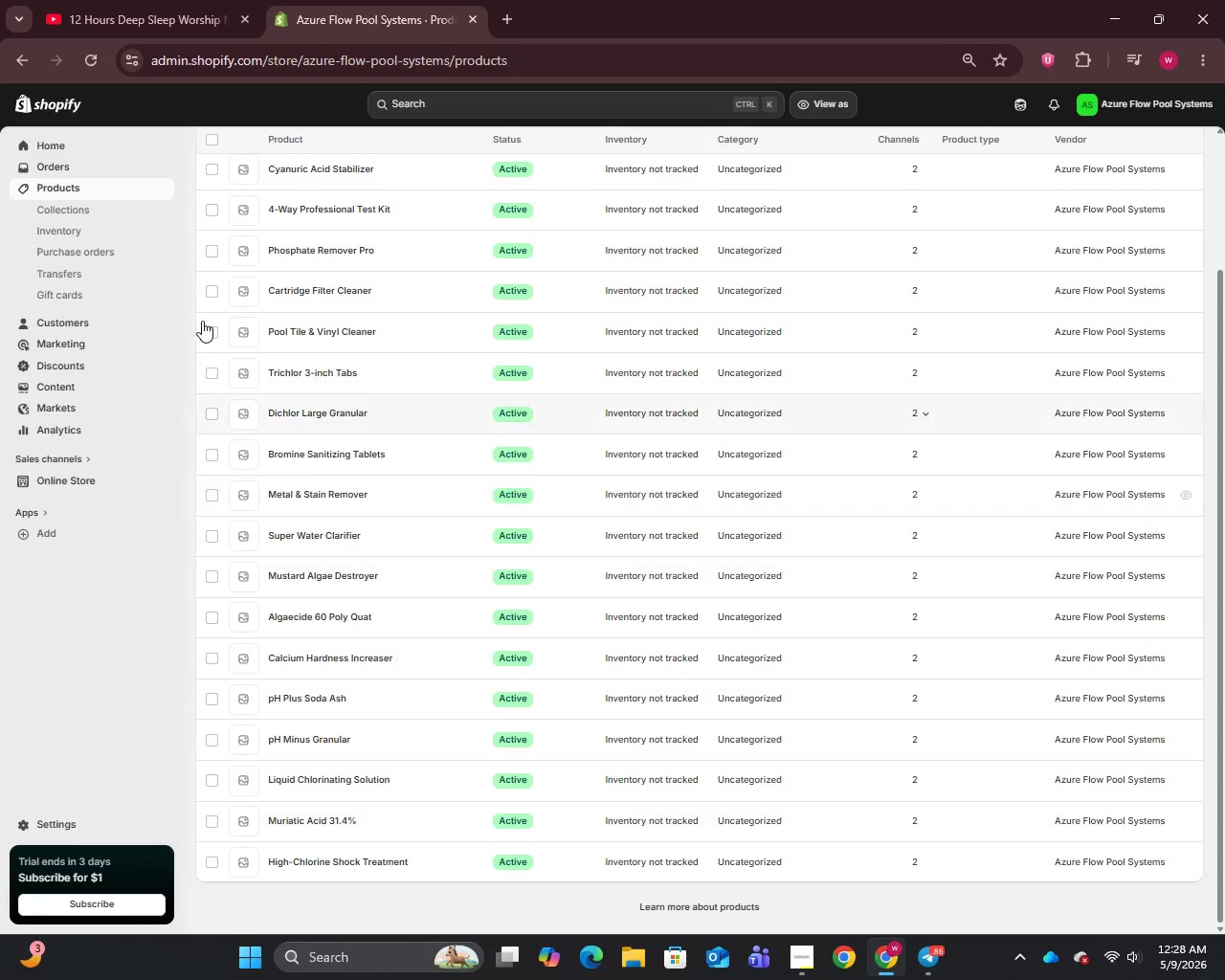 
wait(12.58)
 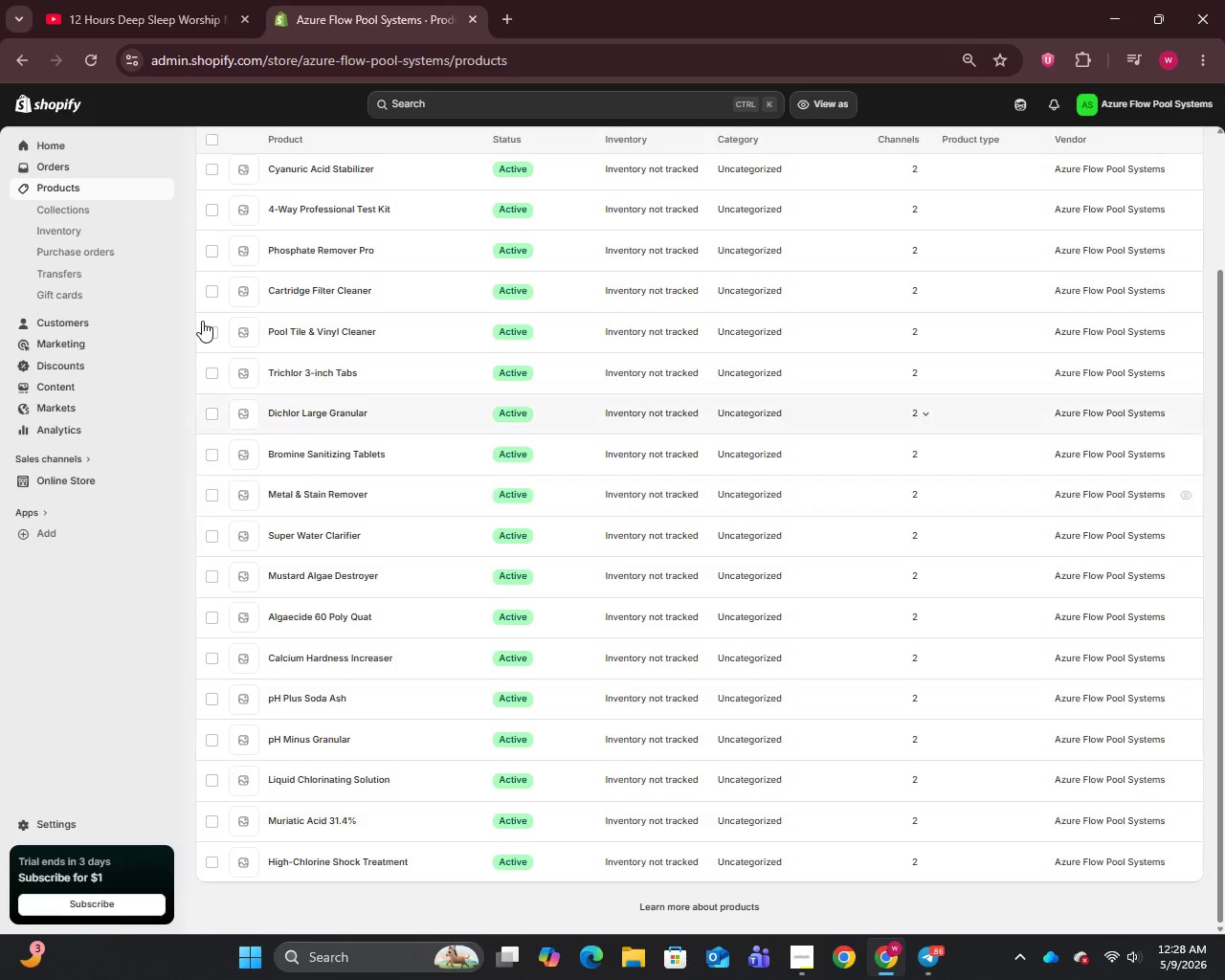 
left_click([296, 706])
 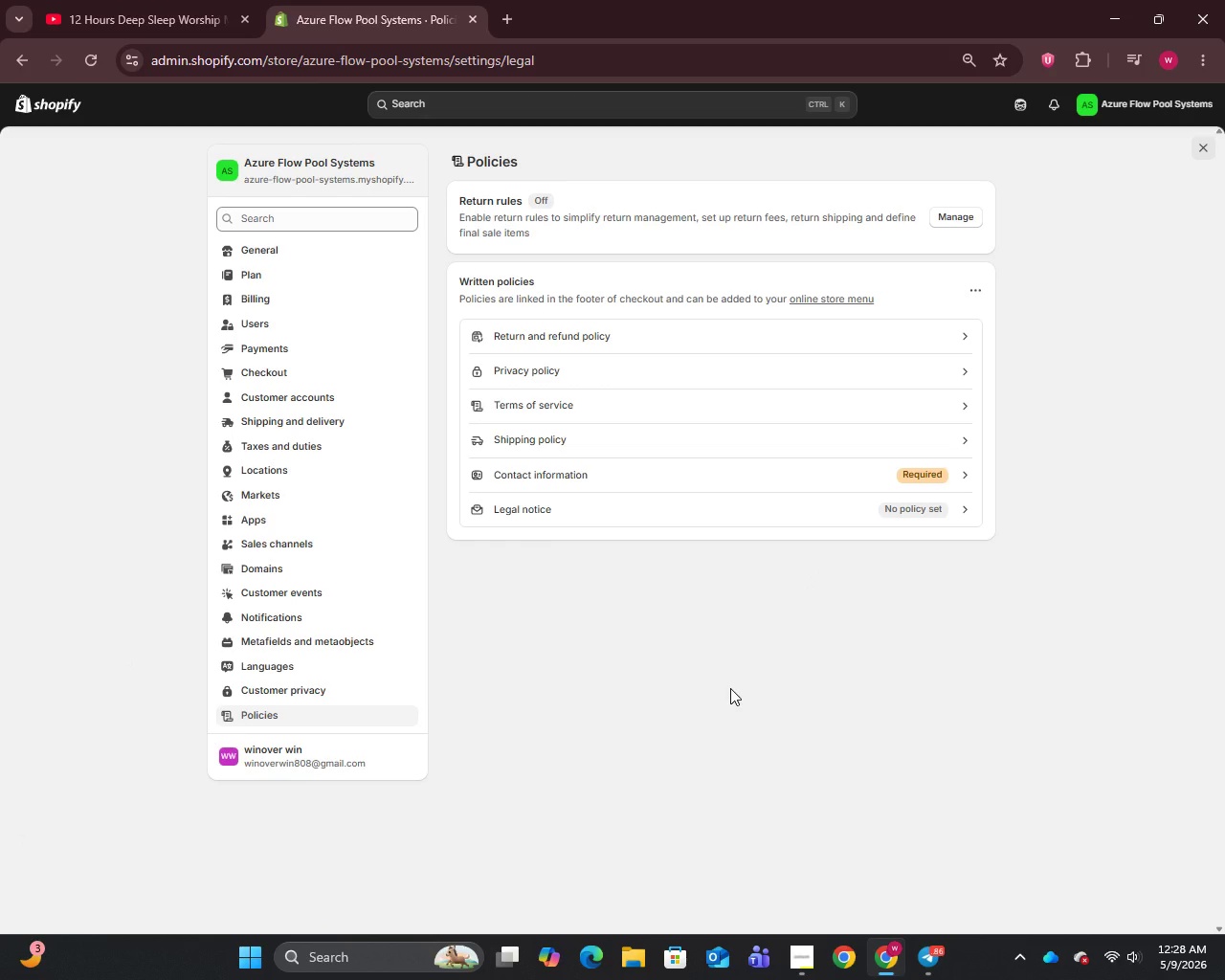 
wait(7.97)
 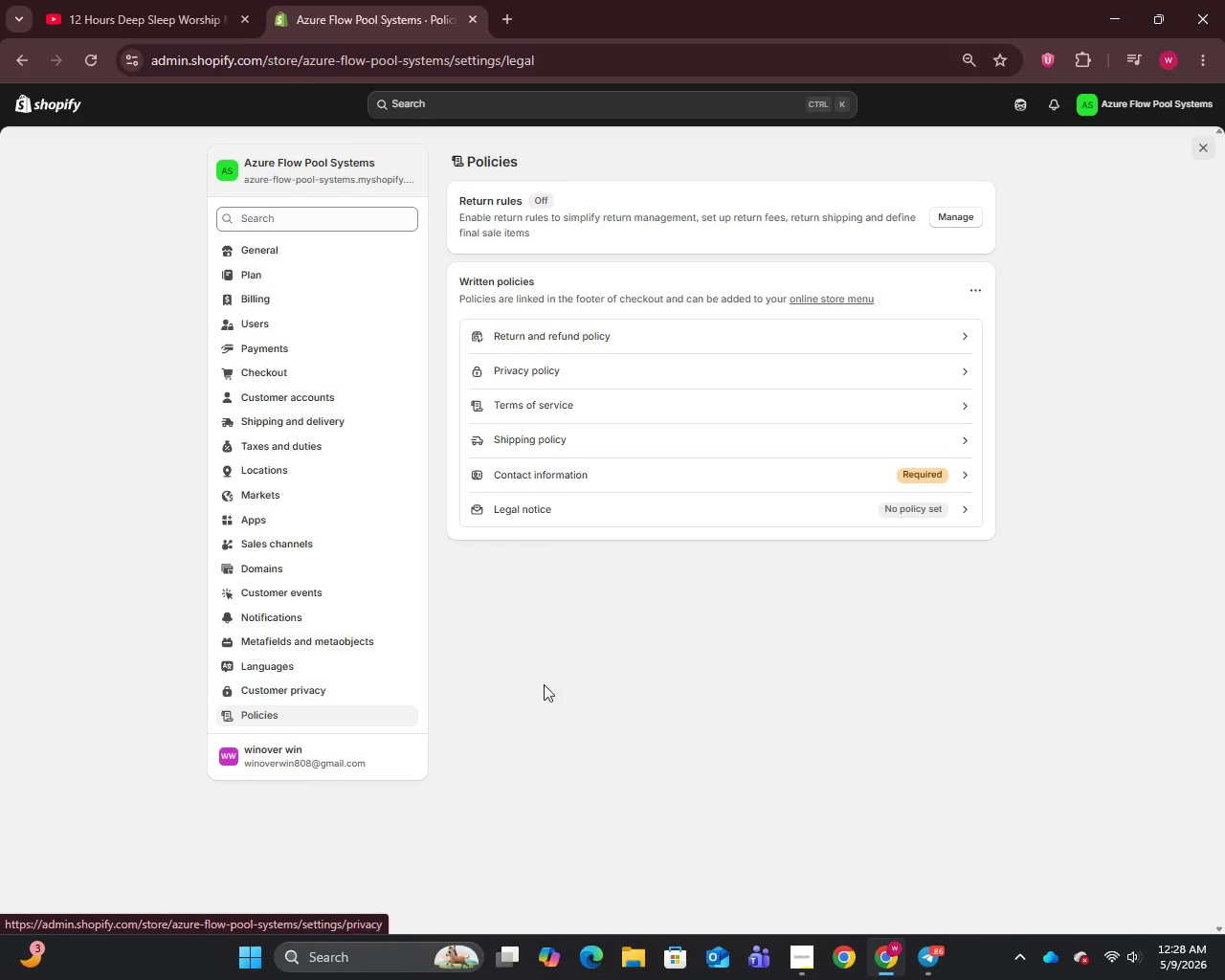 
left_click([732, 327])
 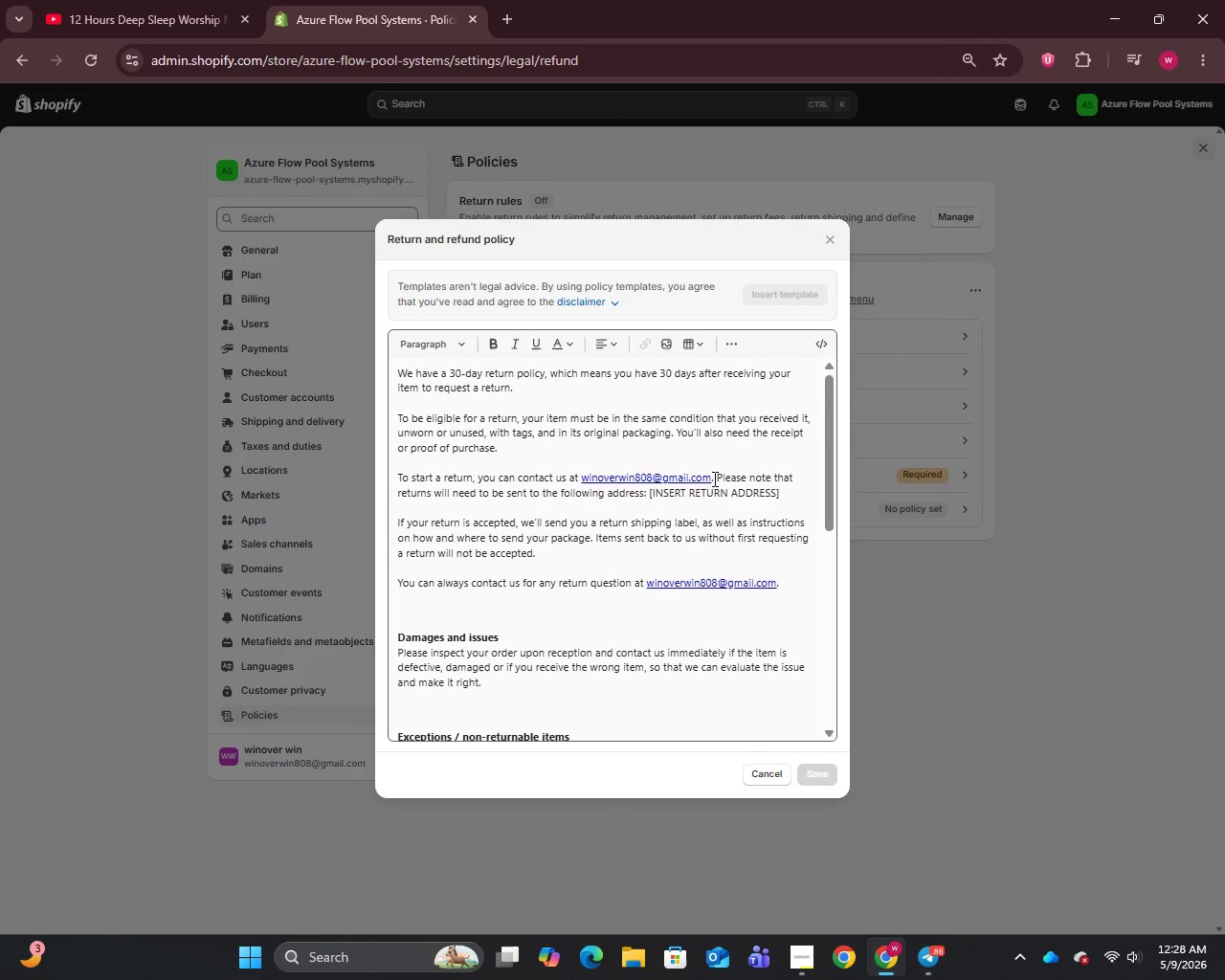 
wait(7.81)
 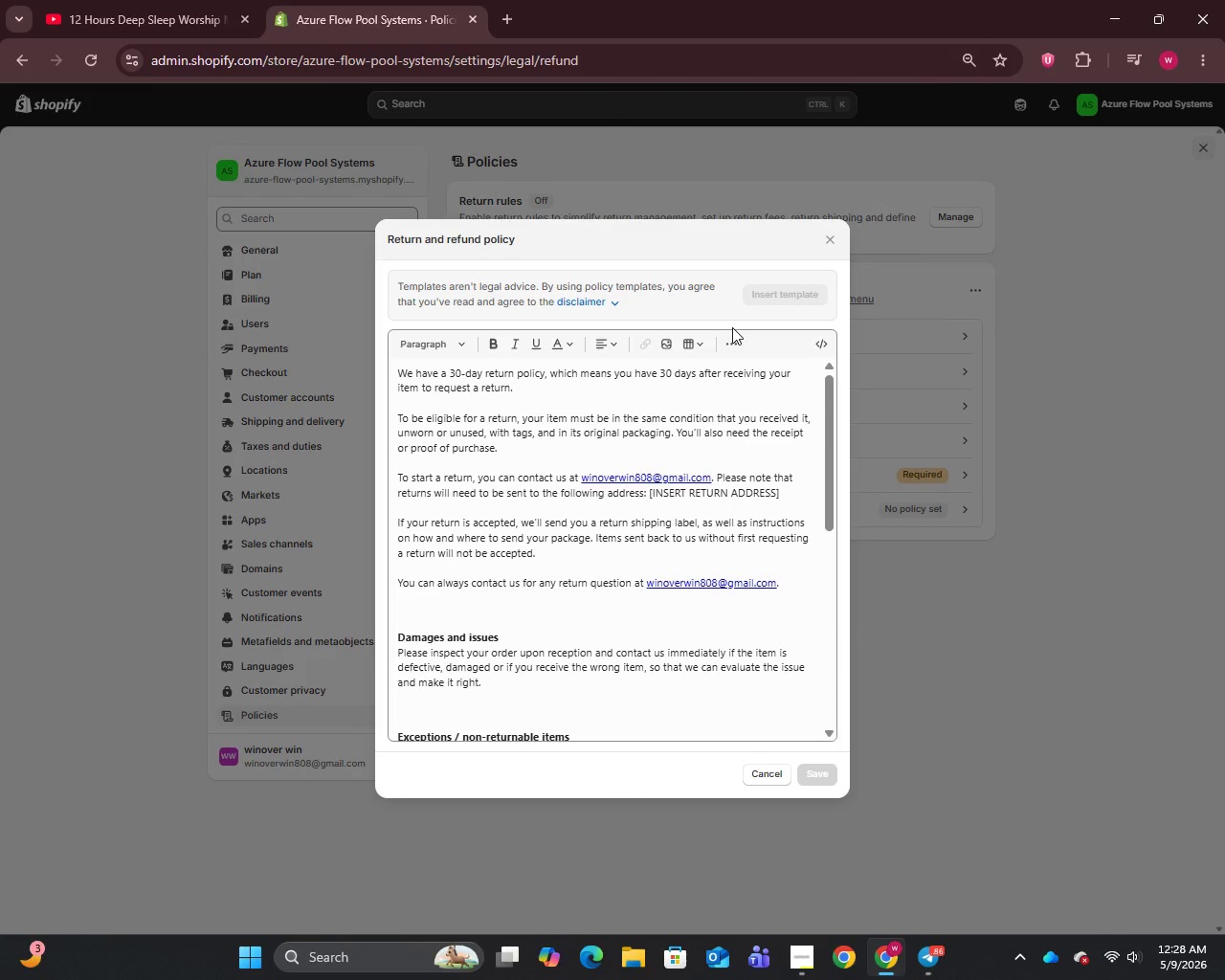 
scroll: coordinate [760, 487], scroll_direction: down, amount: 9.0
 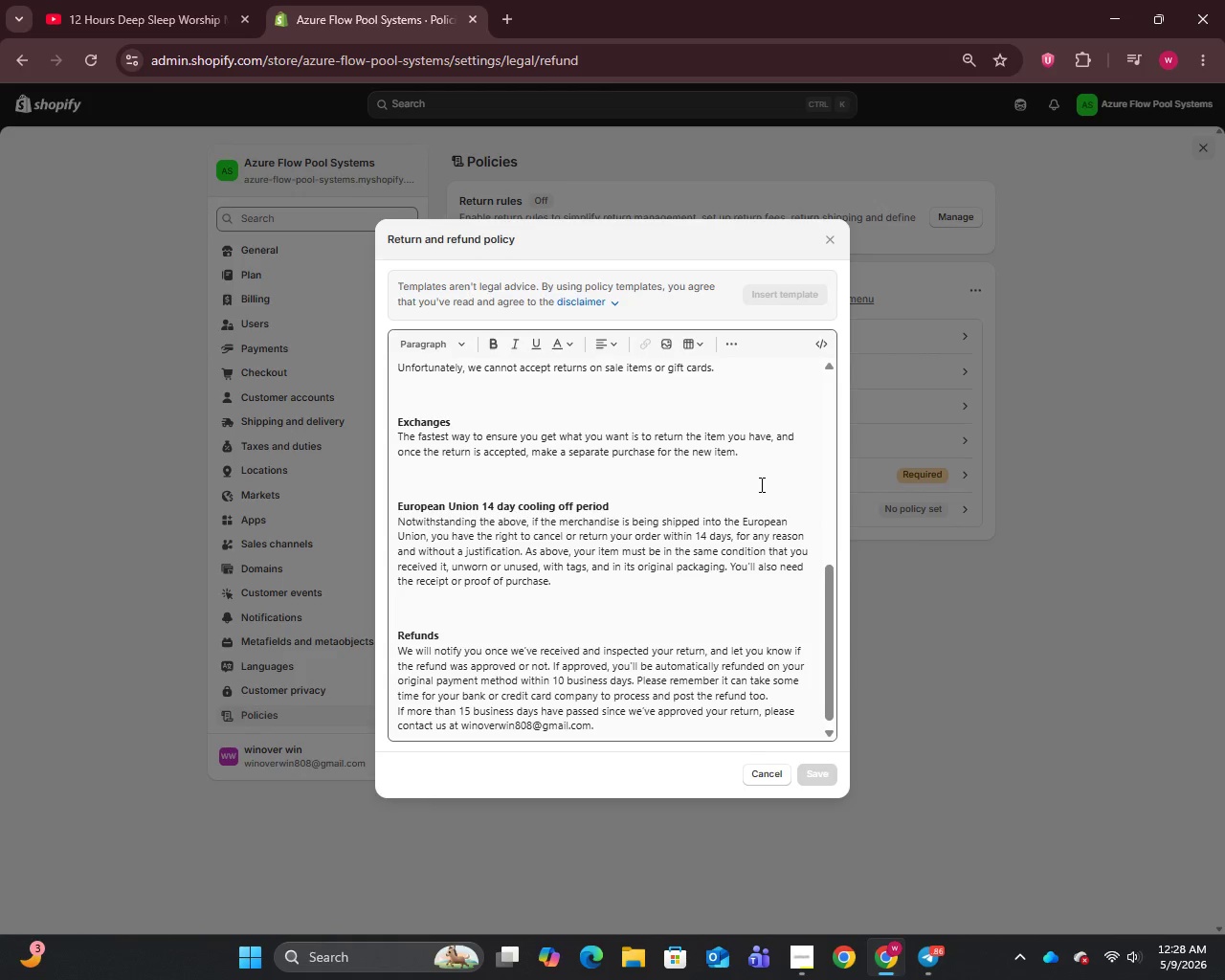 
scroll: coordinate [761, 479], scroll_direction: up, amount: 8.0
 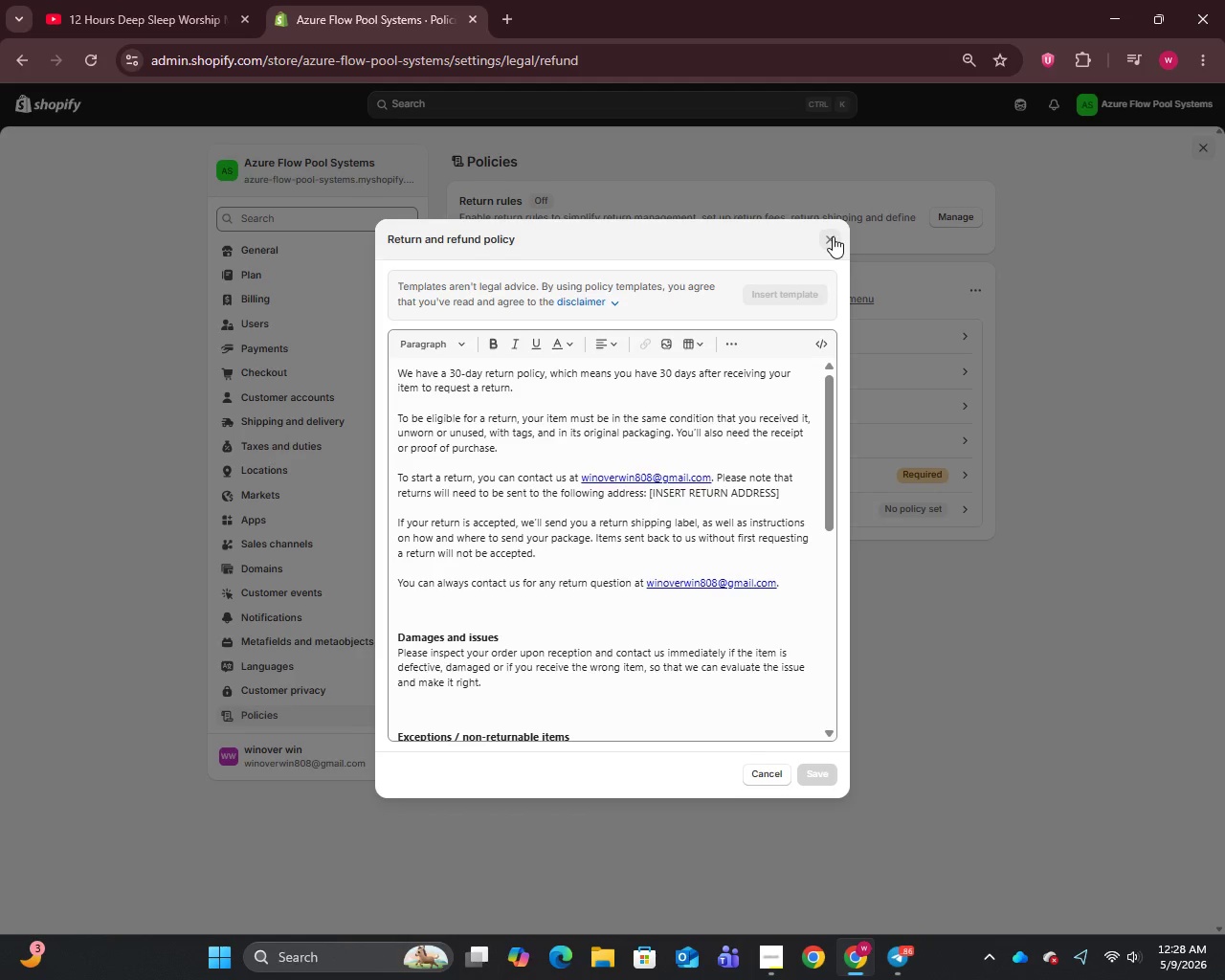 
left_click([833, 236])
 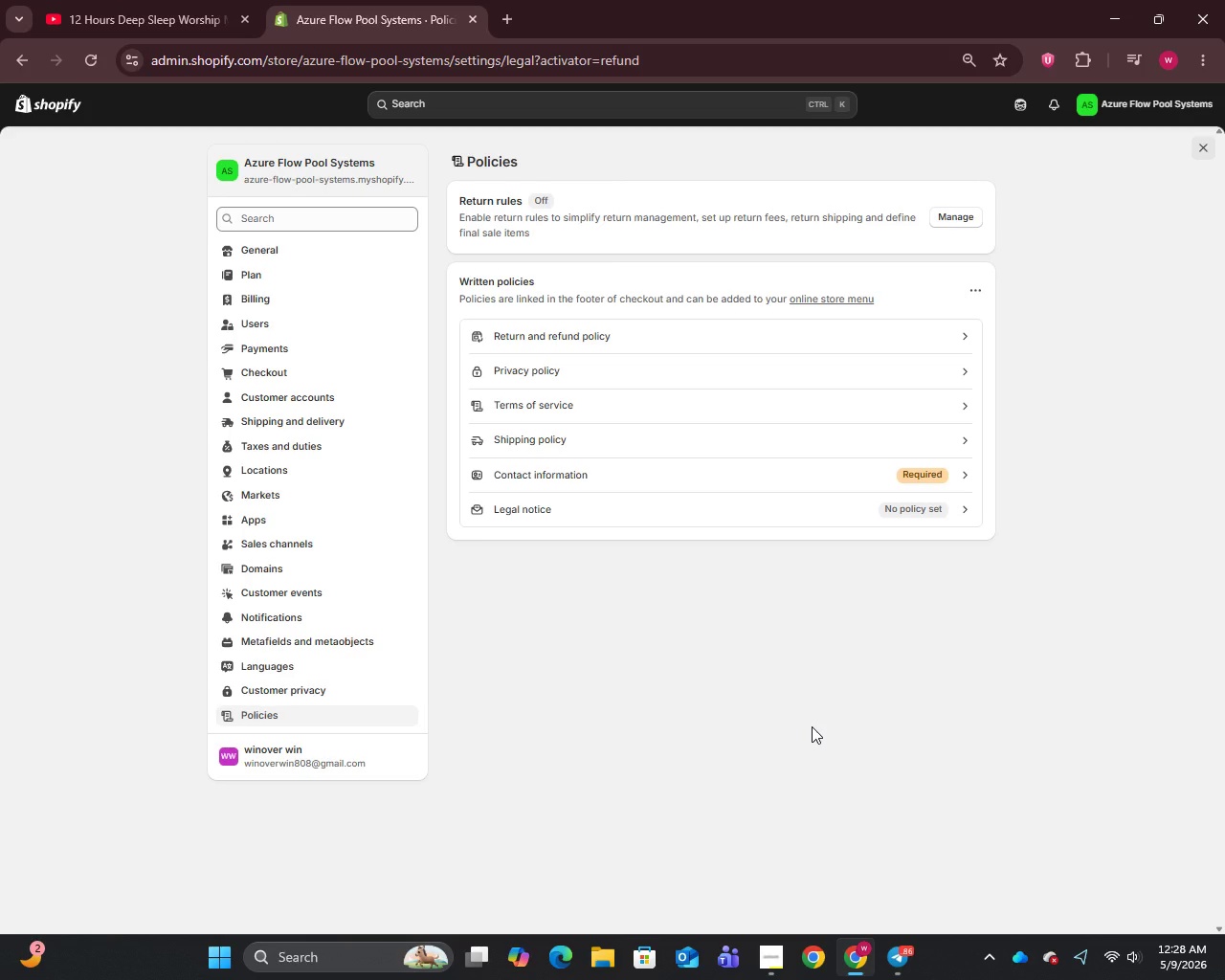 
key(Meta+PrintScreen)
 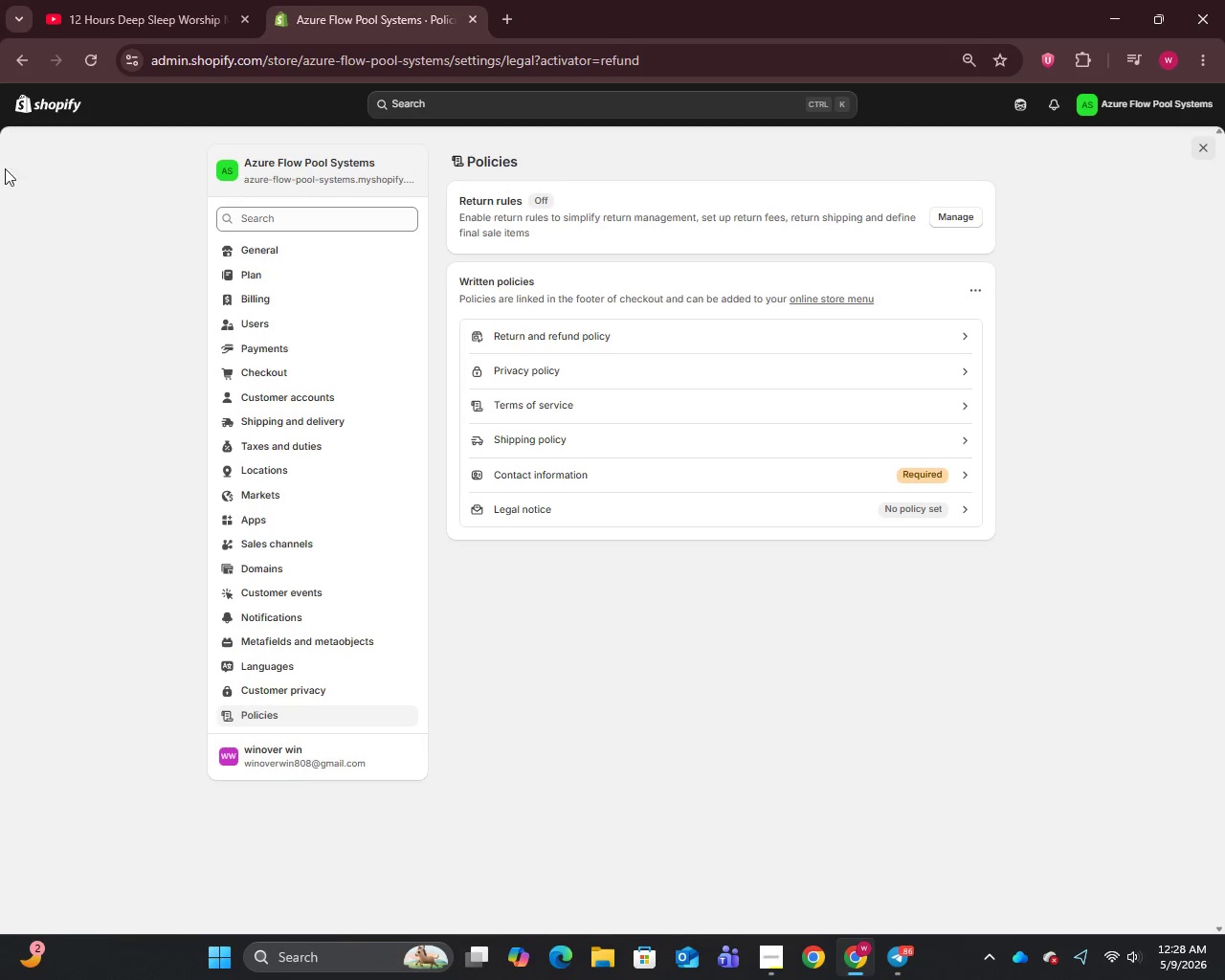 
left_click([57, 101])
 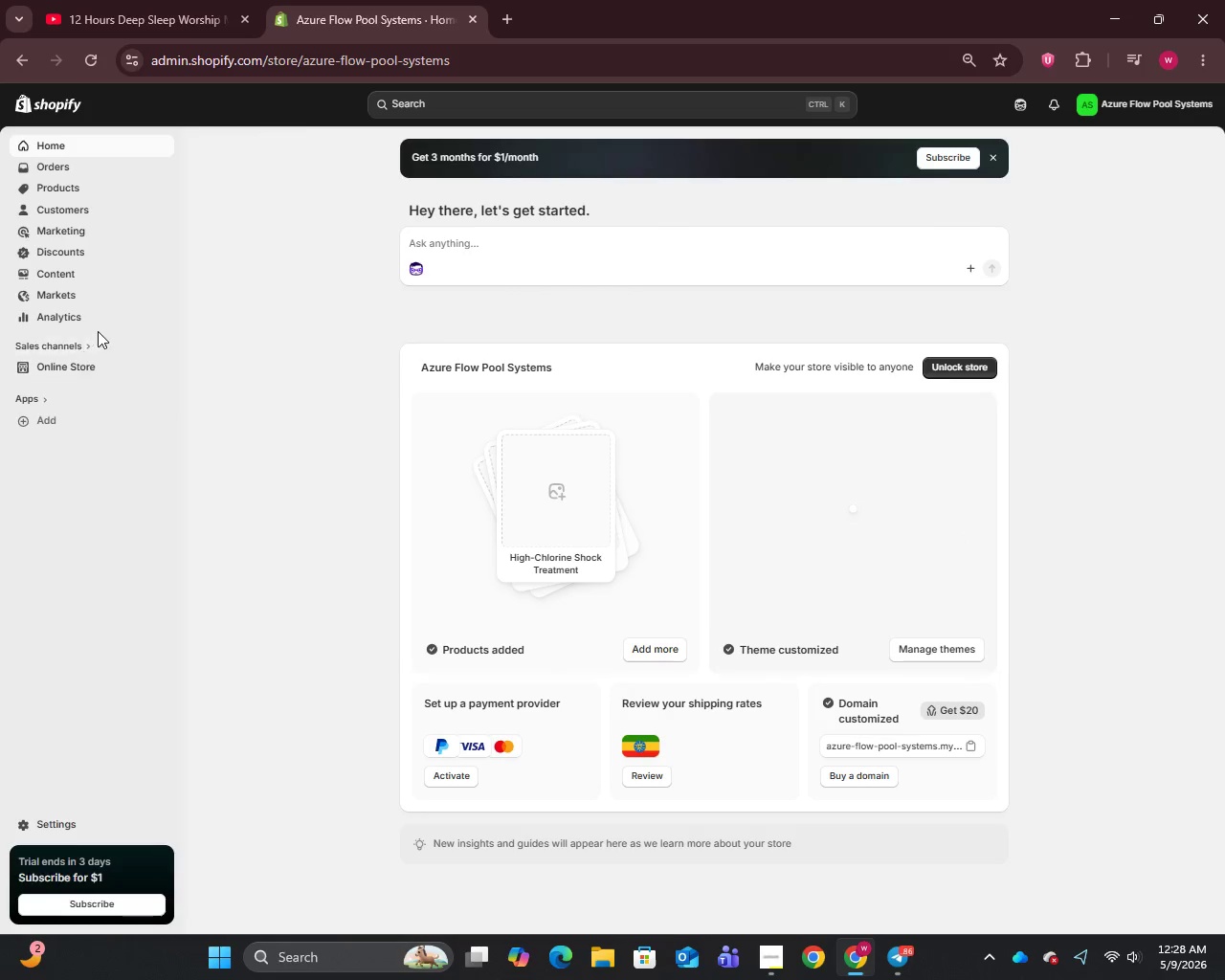 
mouse_move([173, 360])
 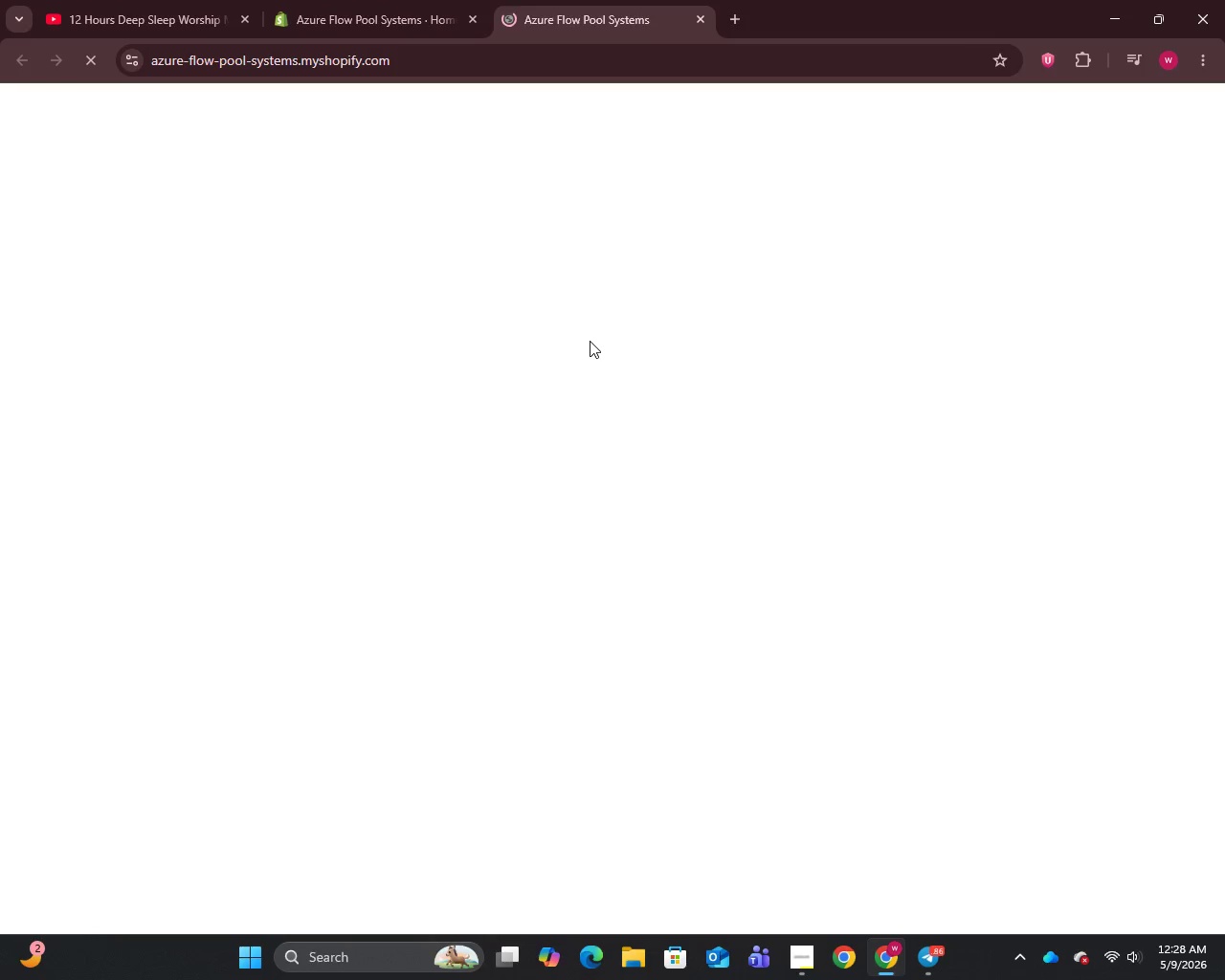 
scroll: coordinate [697, 492], scroll_direction: down, amount: 25.0
 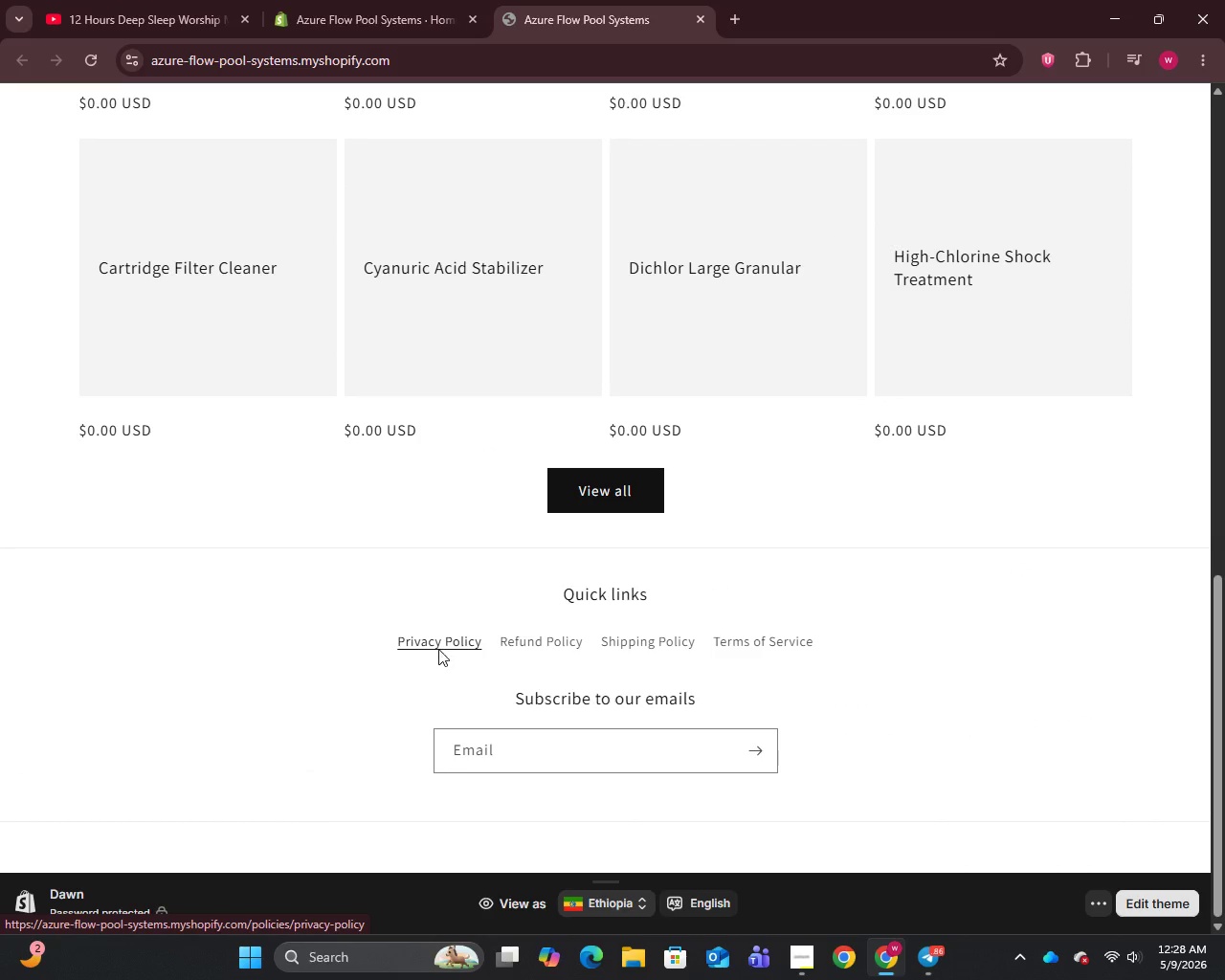 
key(Meta+PrintScreen)
 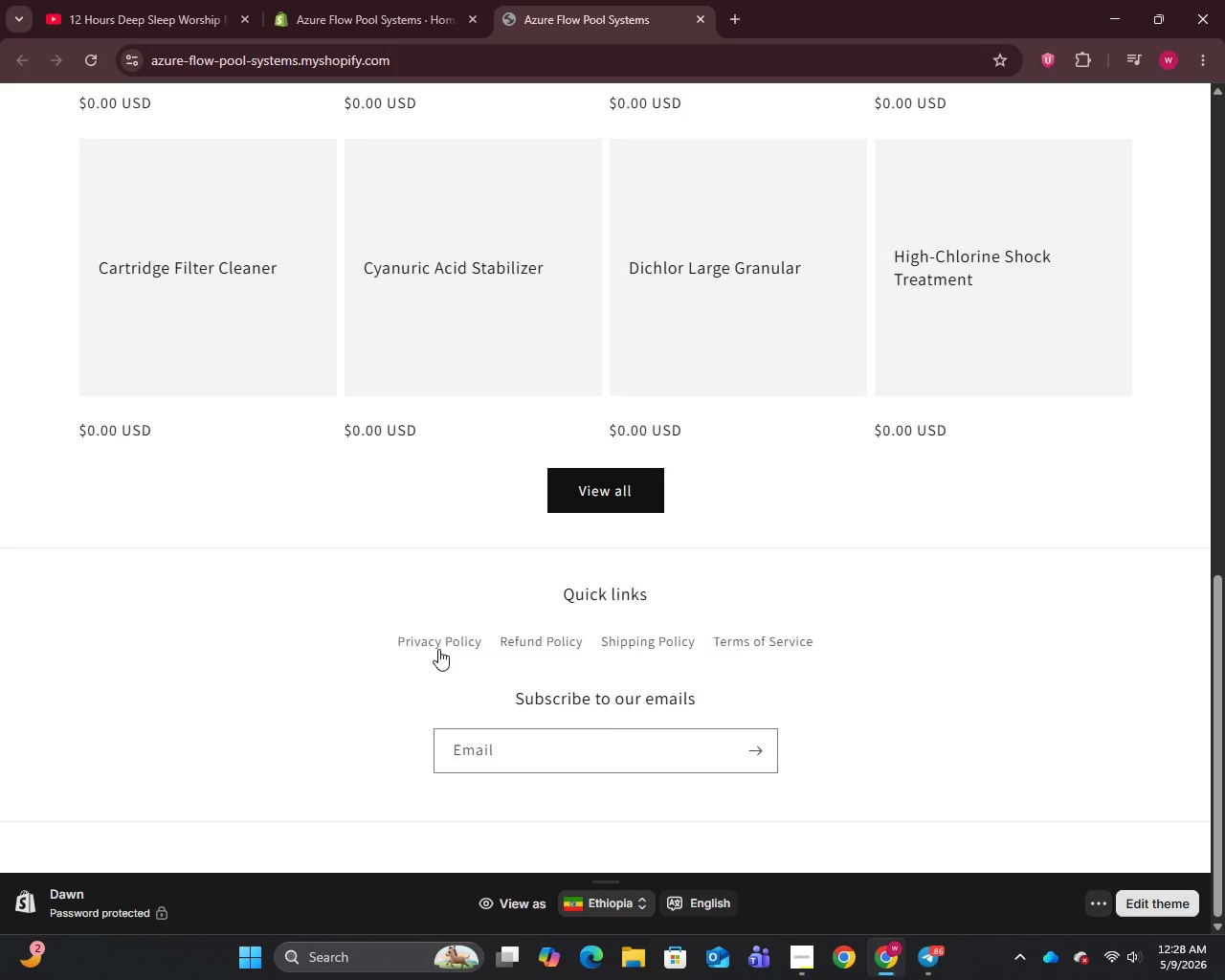 
wait(11.5)
 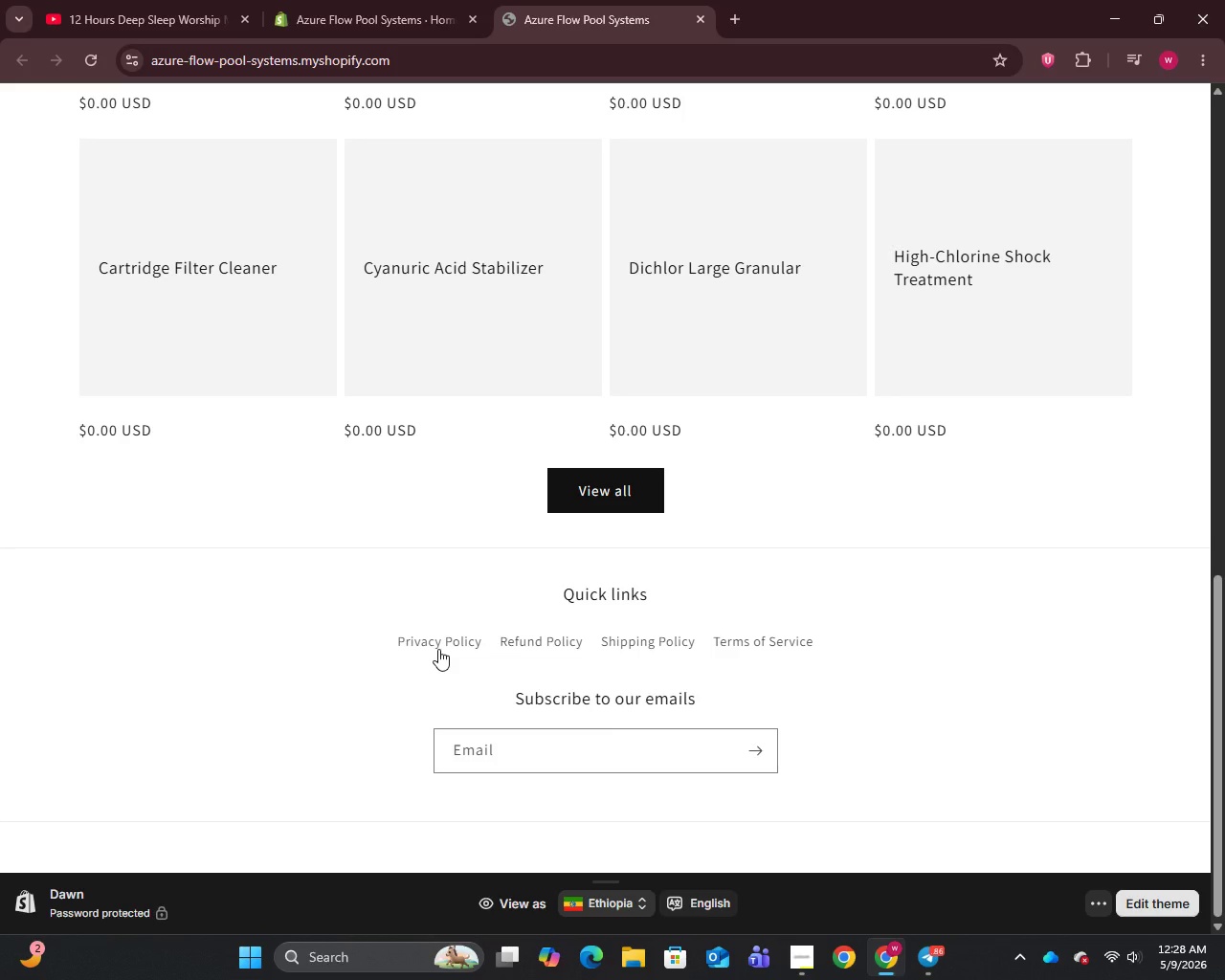 
left_click([321, 20])
 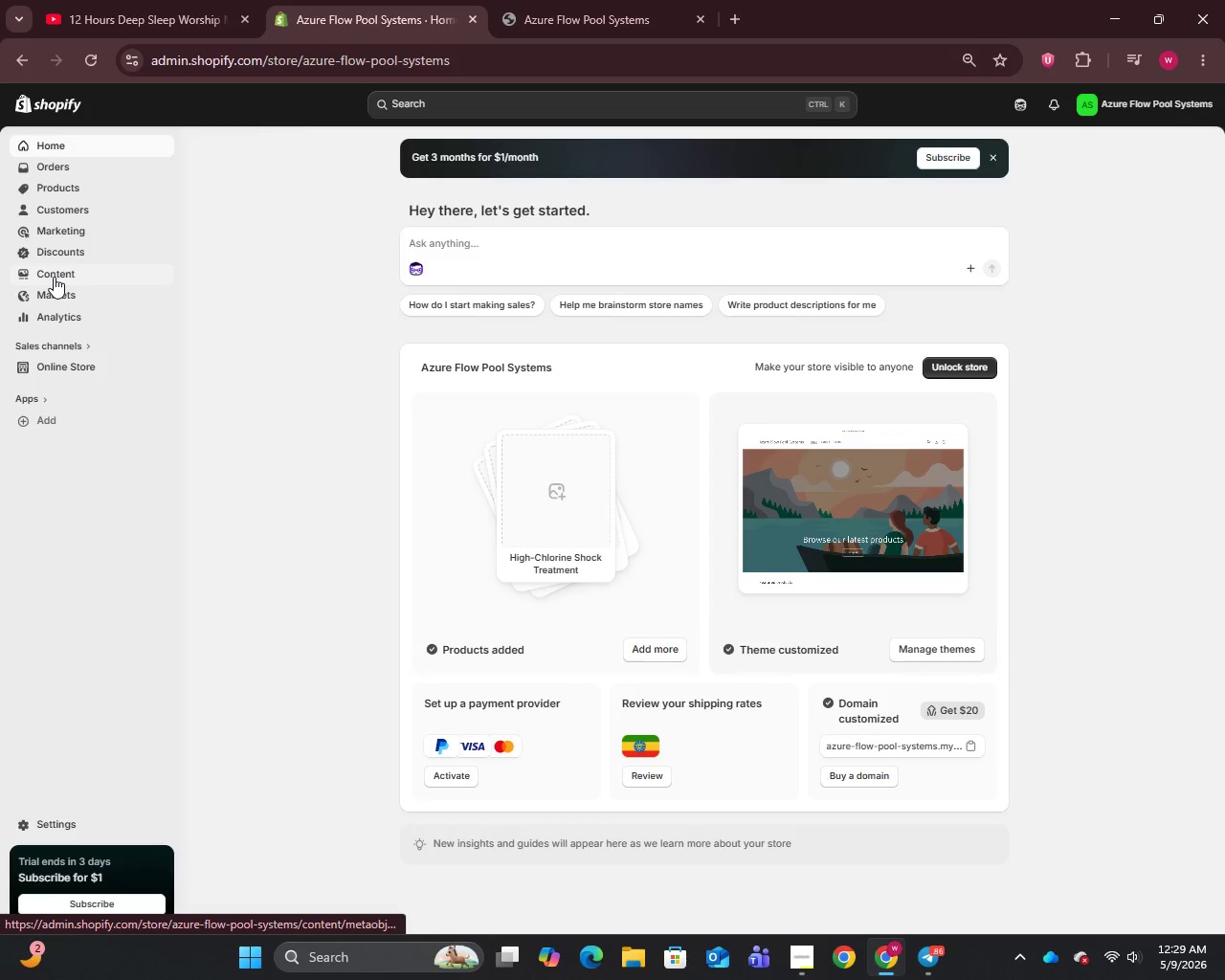 
left_click([54, 277])
 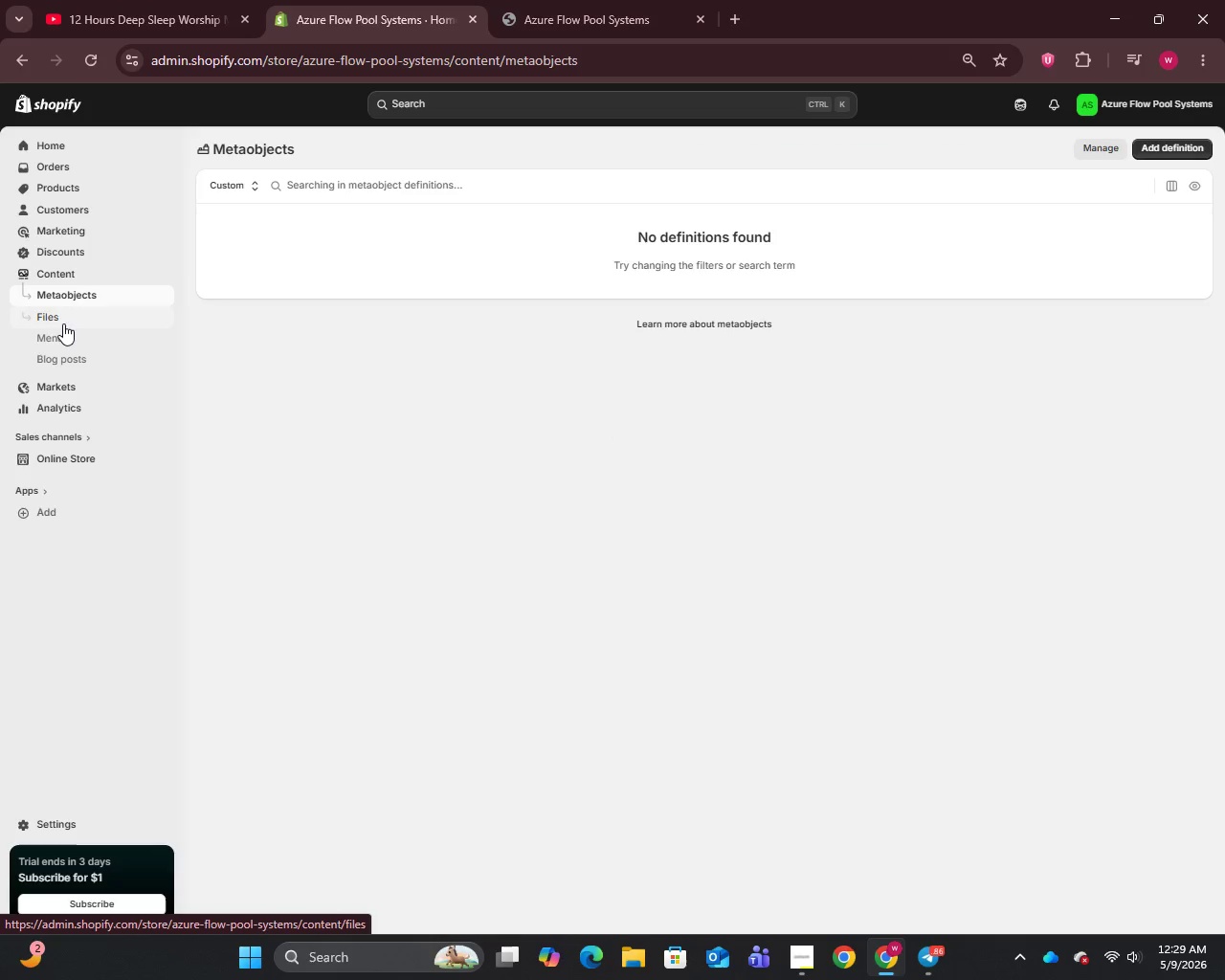 
left_click([63, 334])
 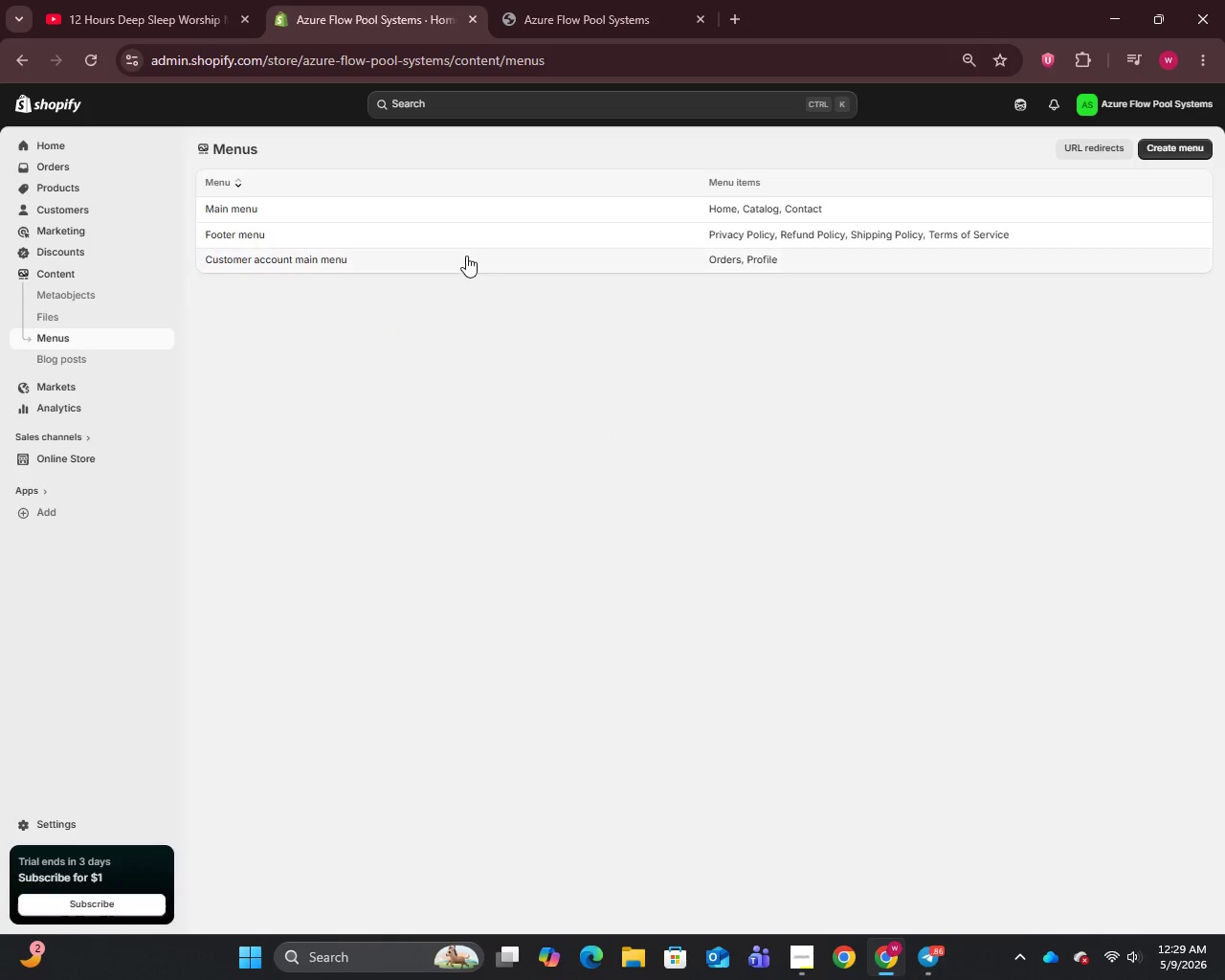 
left_click([459, 234])
 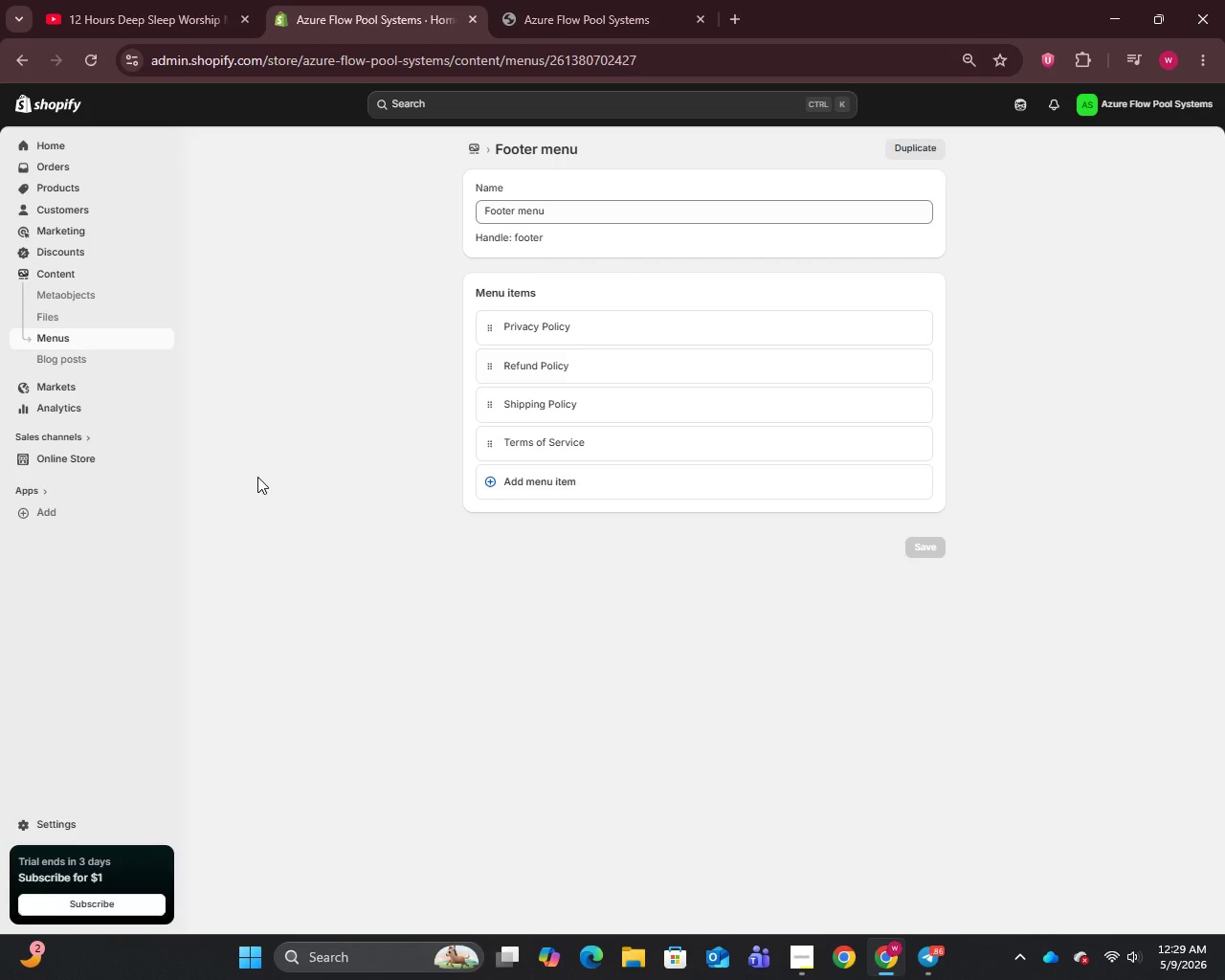 
key(Meta+PrintScreen)
 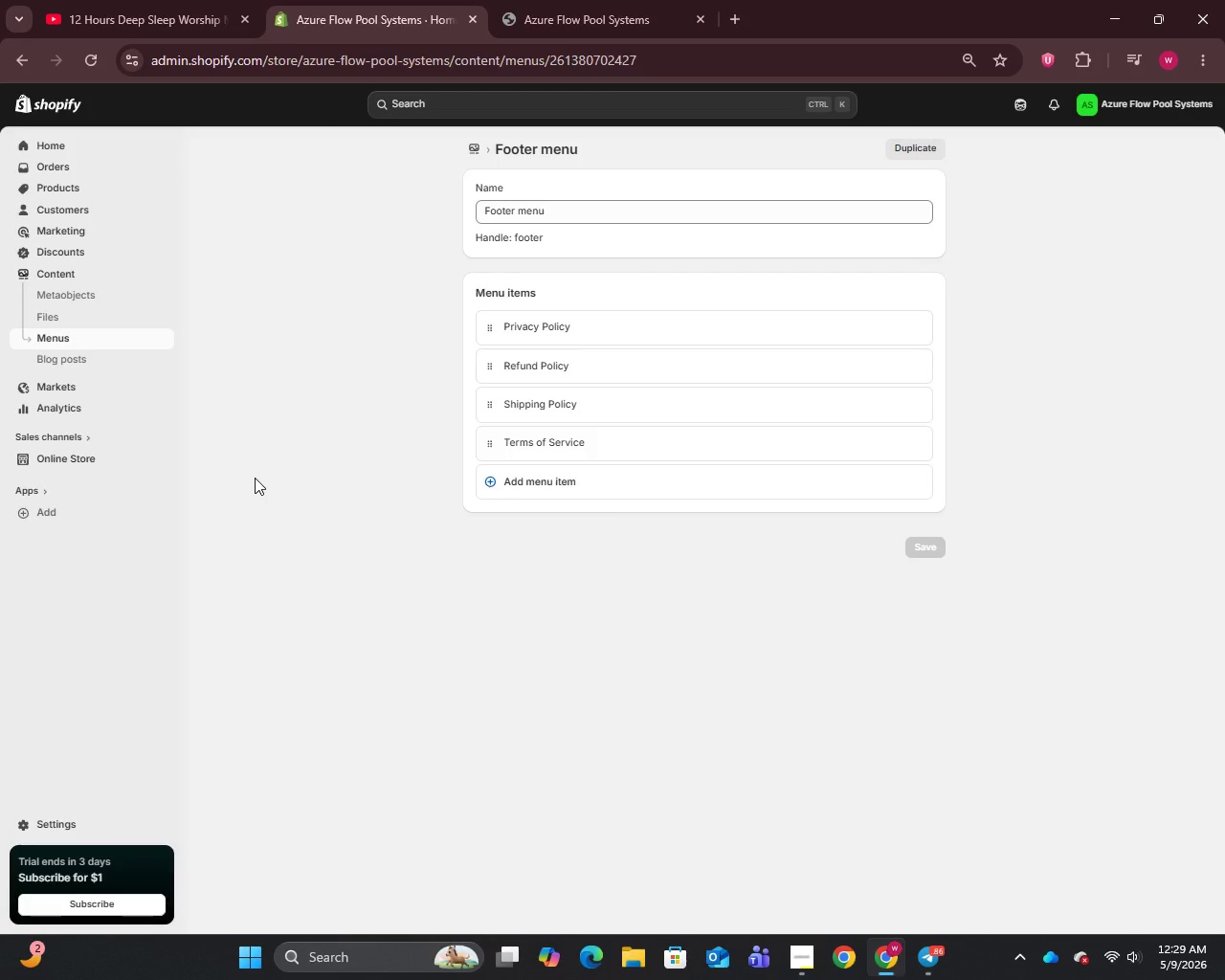 
wait(9.44)
 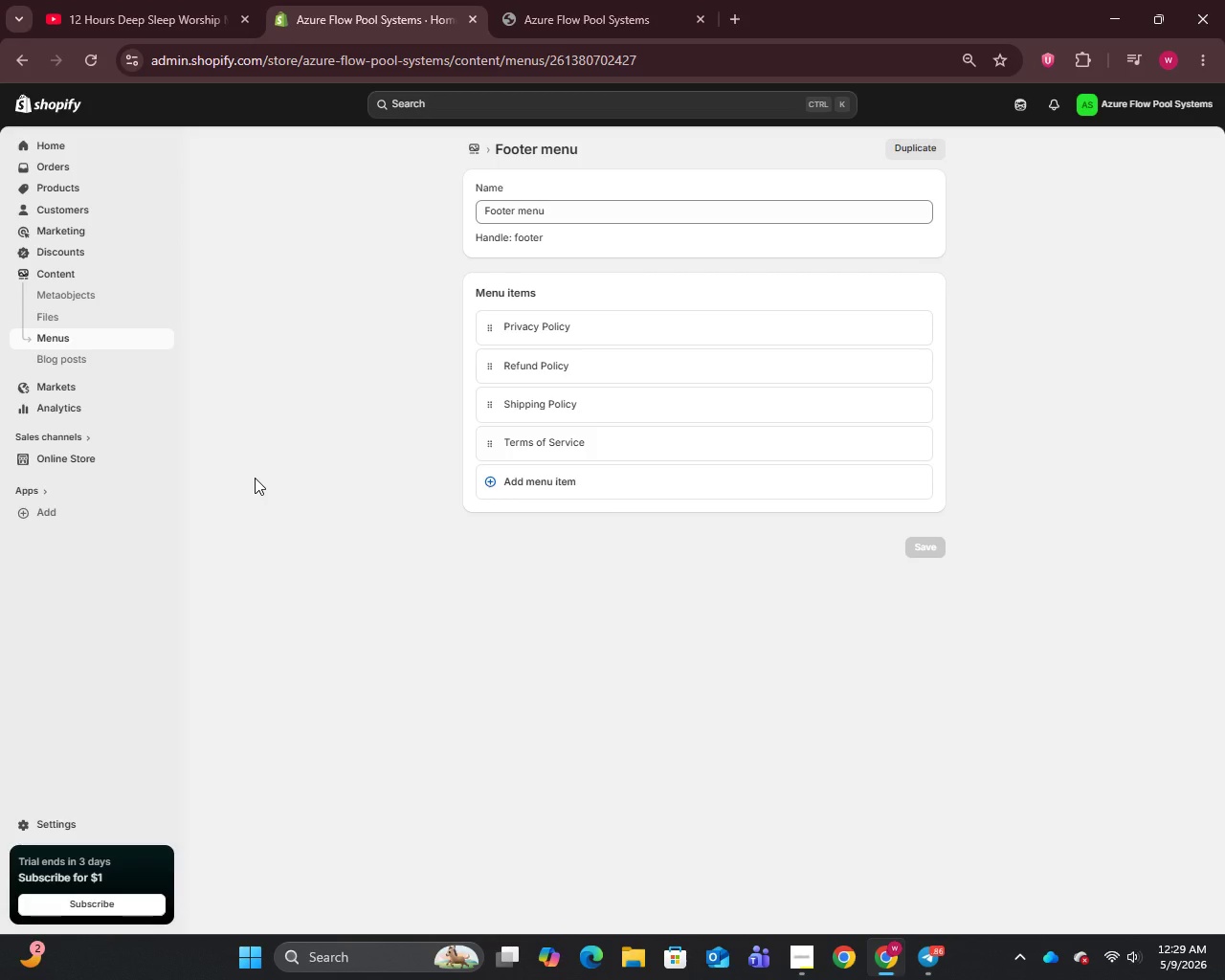 
left_click_drag(start_coordinate=[58, 189], to_coordinate=[50, 147])
 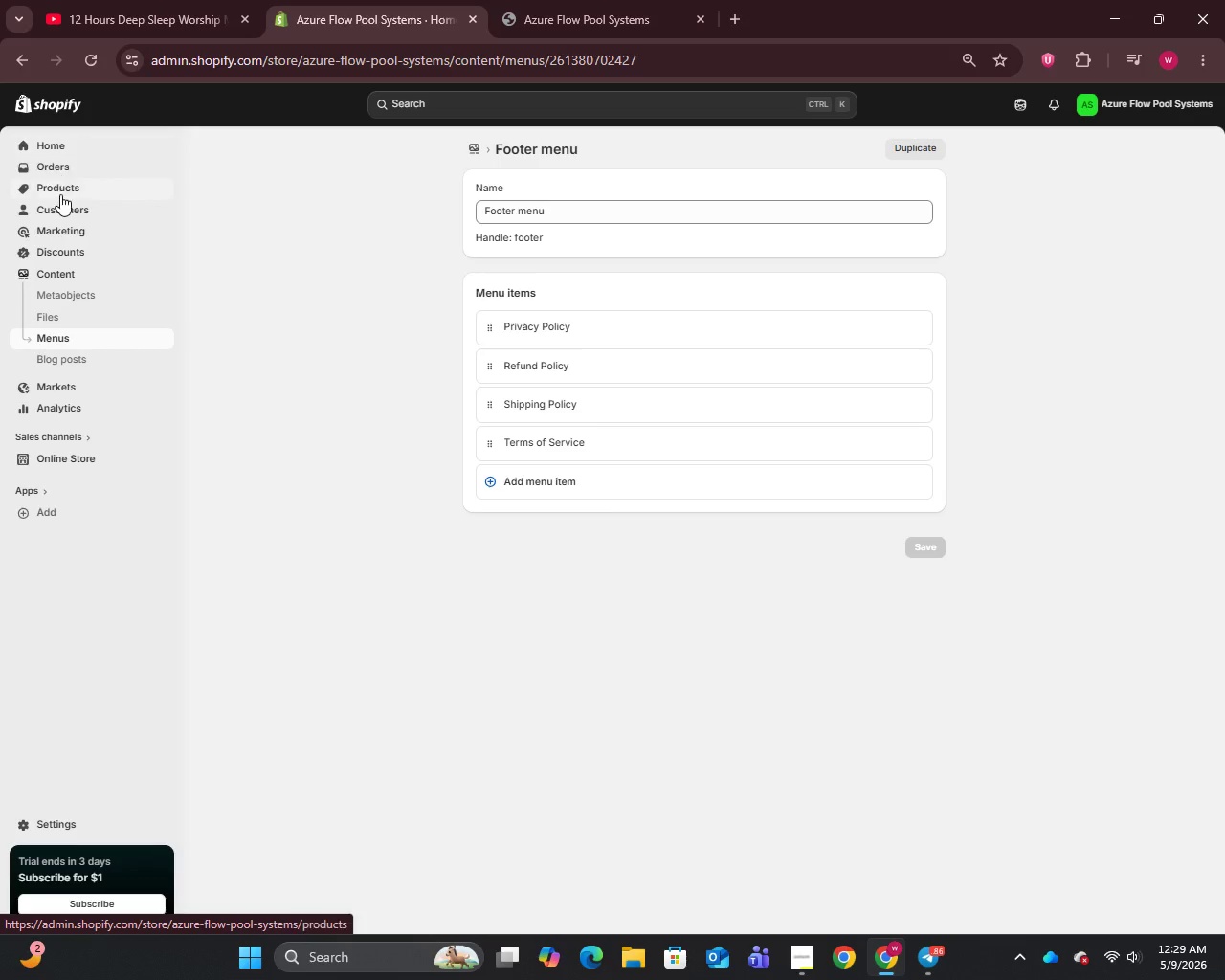 
left_click([60, 194])
 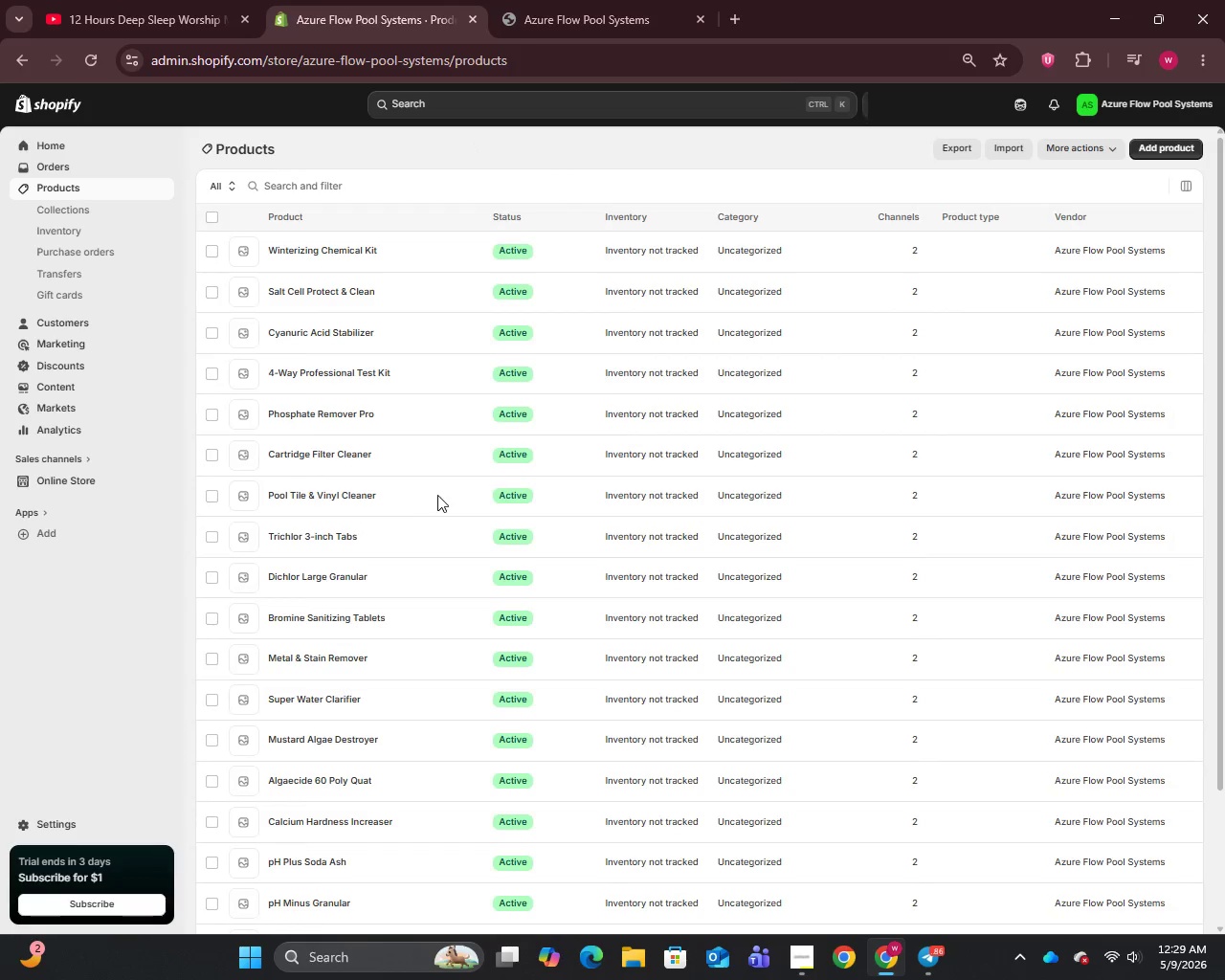 
scroll: coordinate [441, 648], scroll_direction: down, amount: 17.0
 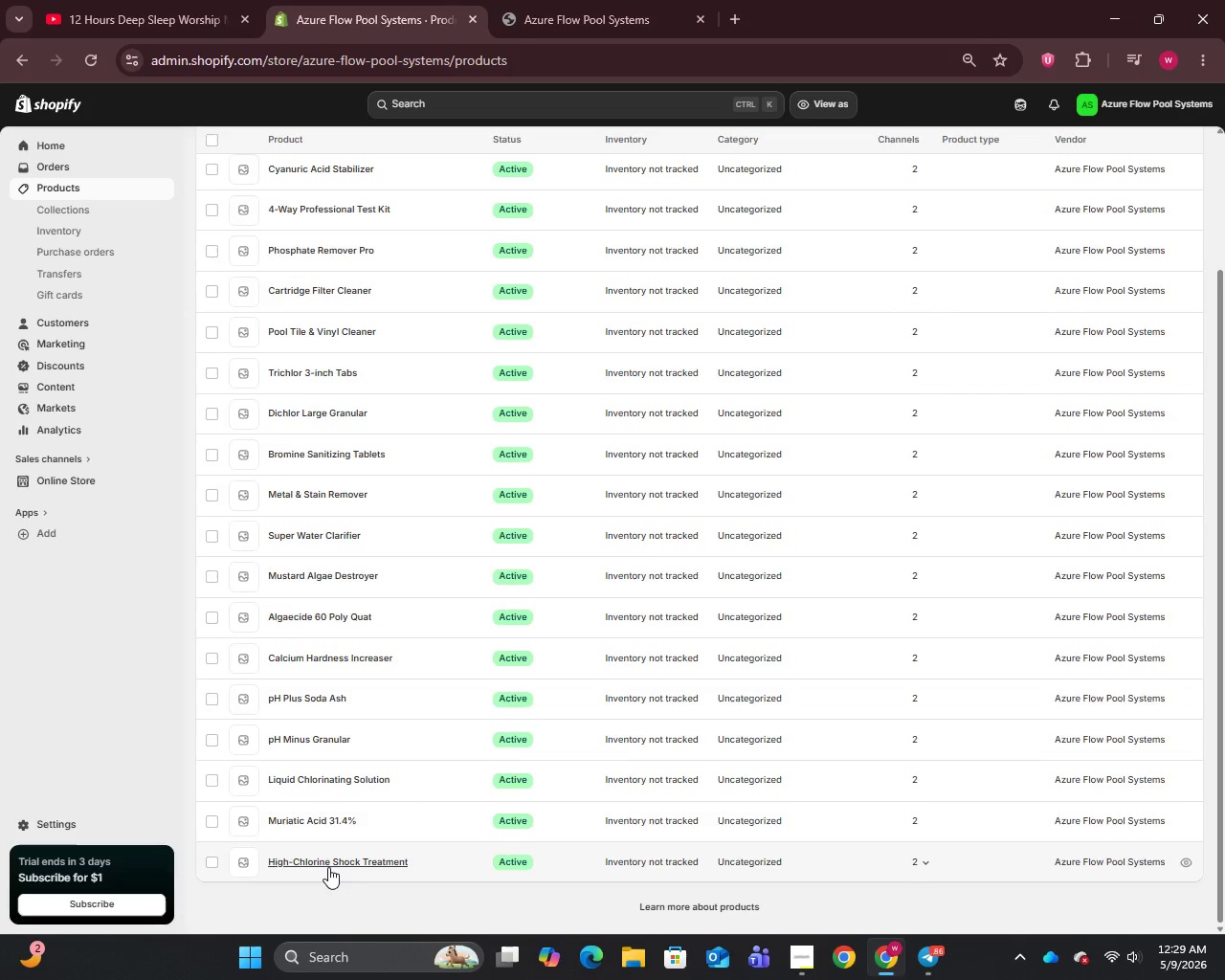 
left_click([330, 861])
 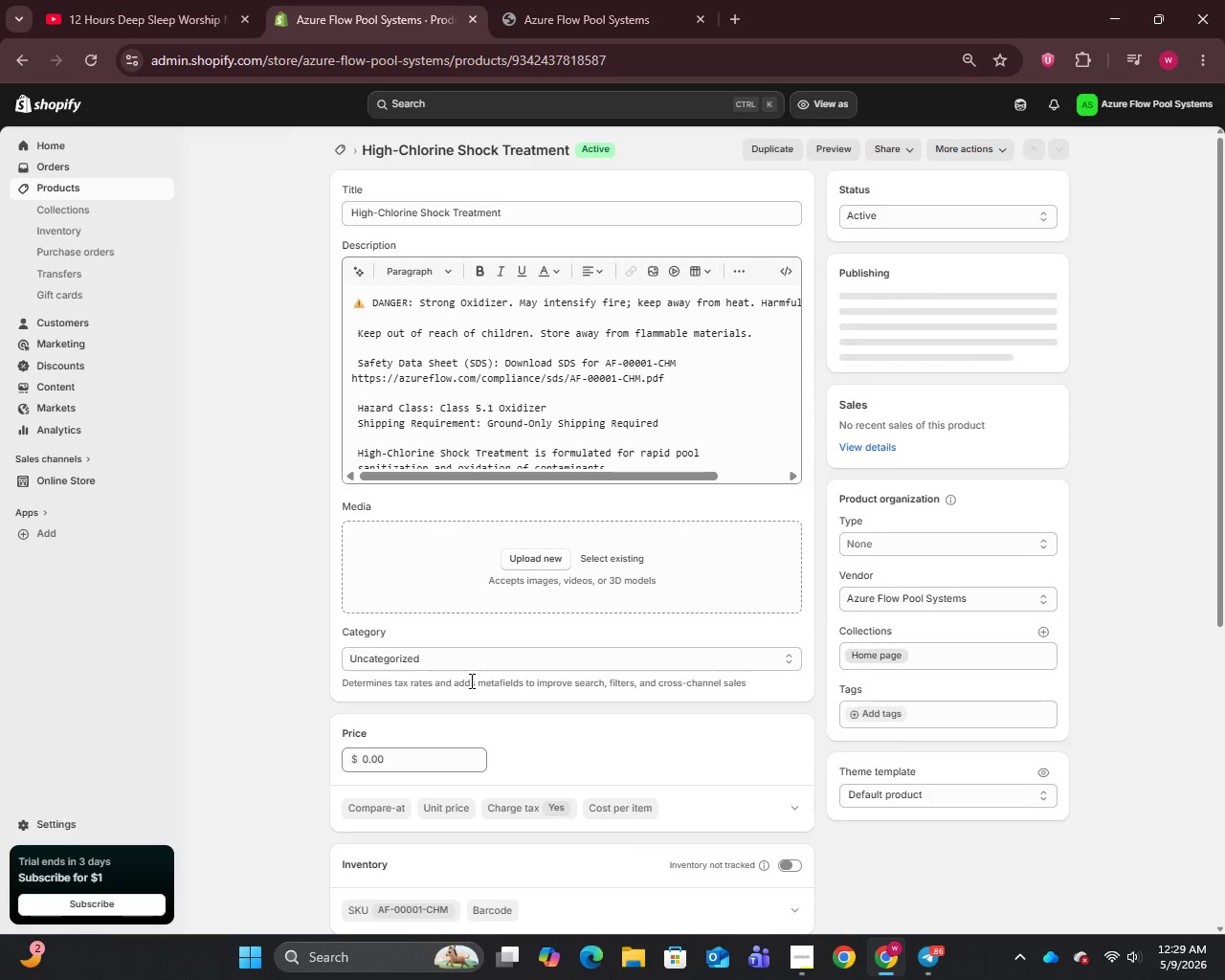 
left_click([724, 426])
 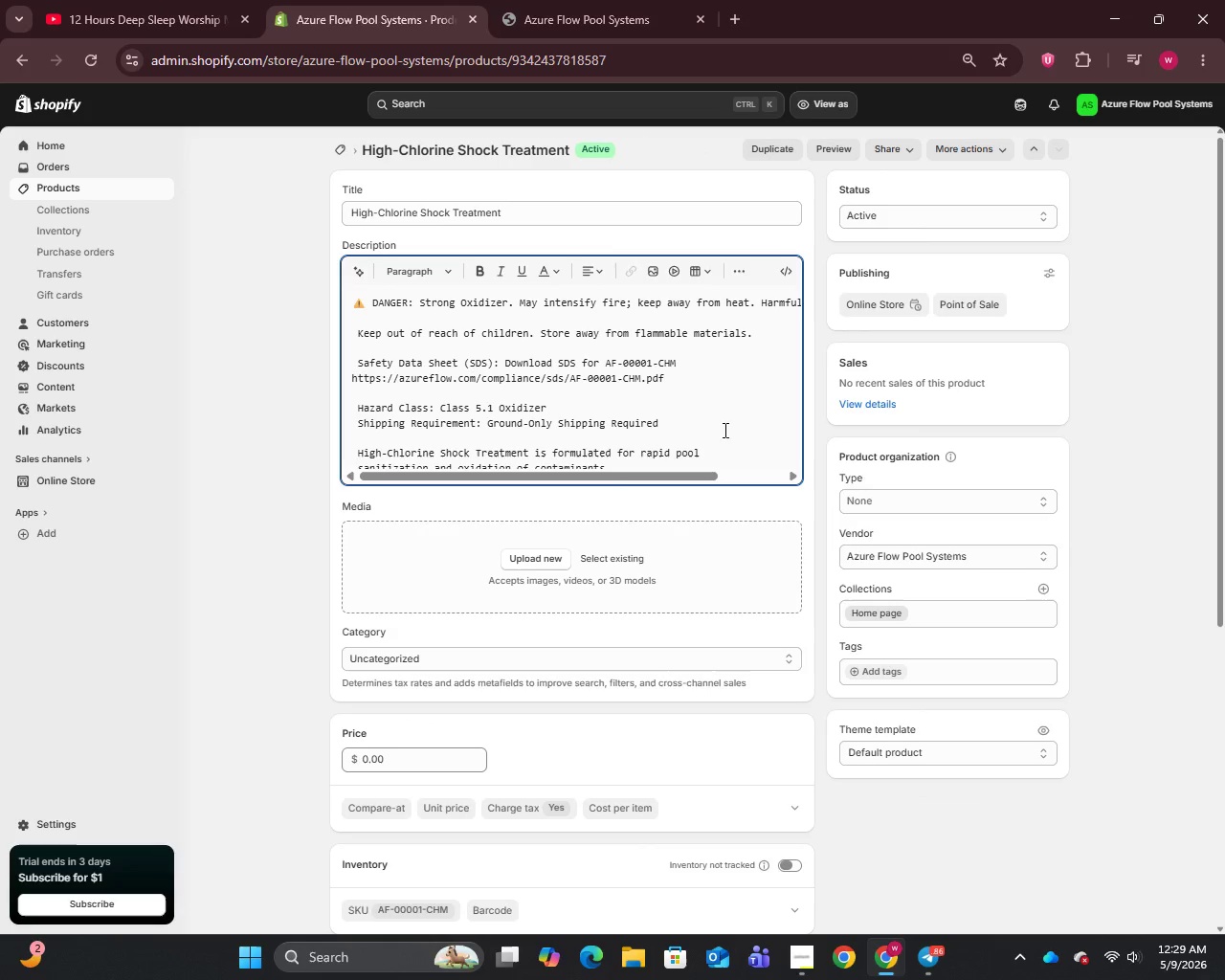 
left_click([725, 440])
 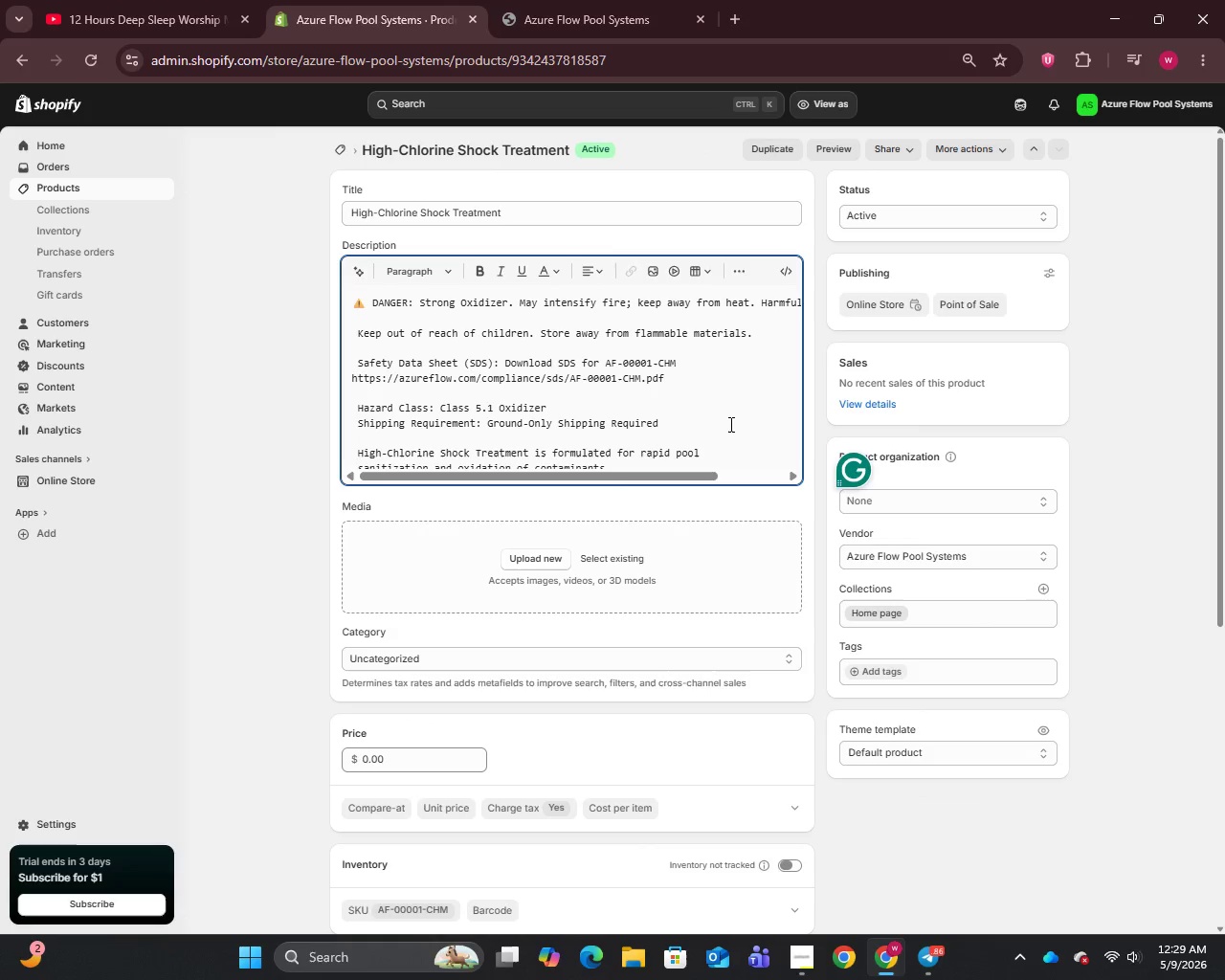 
scroll: coordinate [729, 424], scroll_direction: up, amount: 1.0
 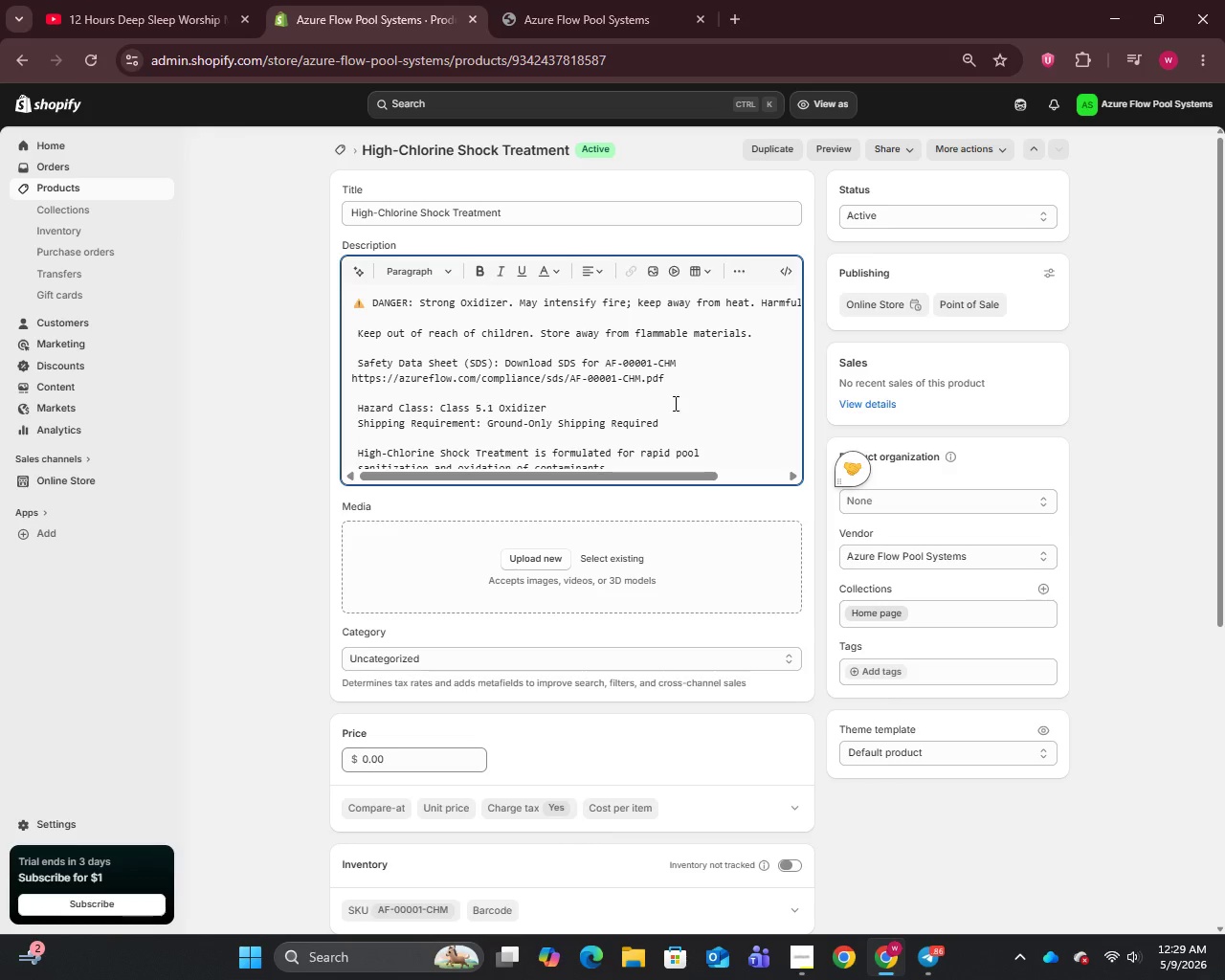 
scroll: coordinate [568, 376], scroll_direction: none, amount: 0.0
 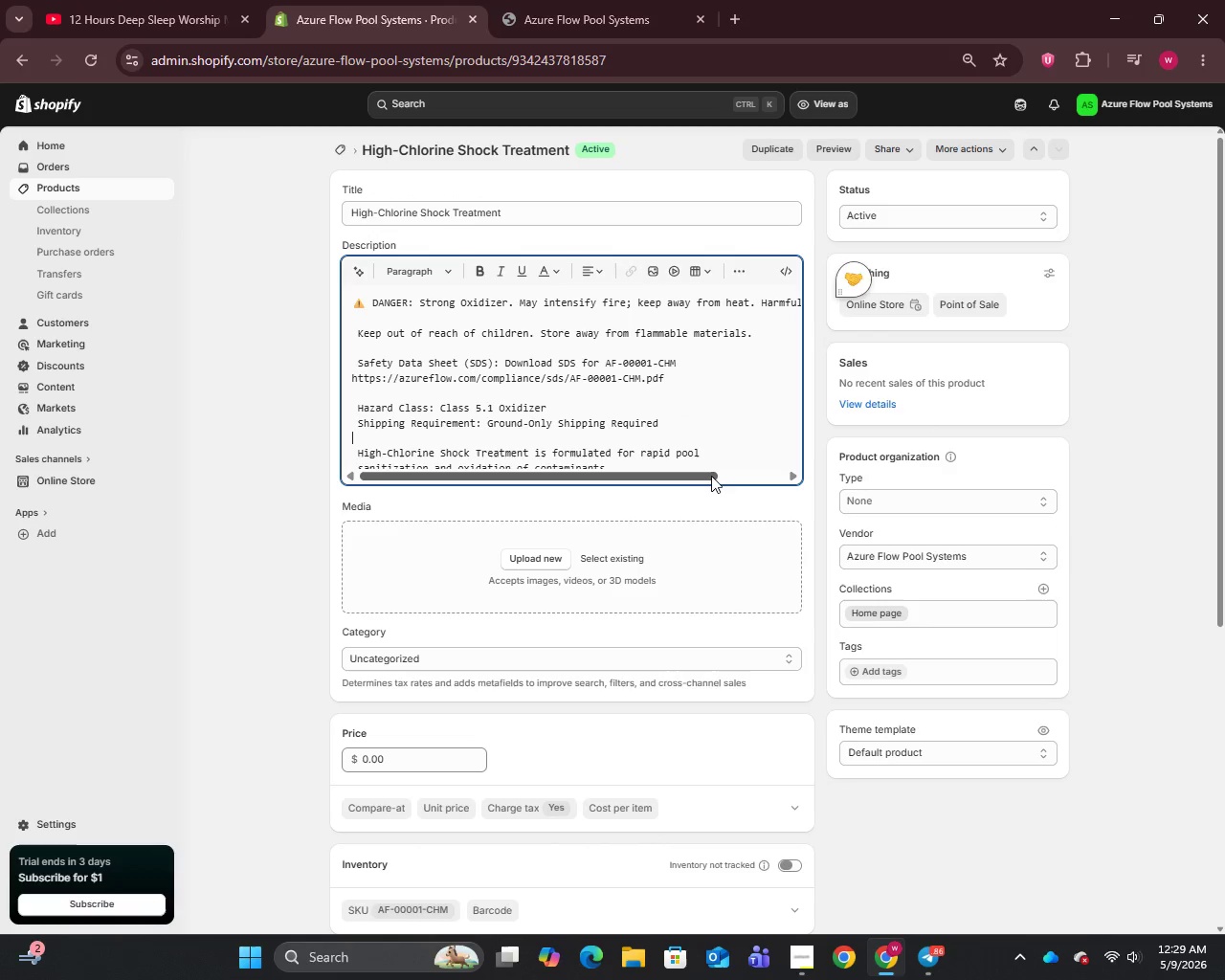 
left_click_drag(start_coordinate=[702, 476], to_coordinate=[624, 491])
 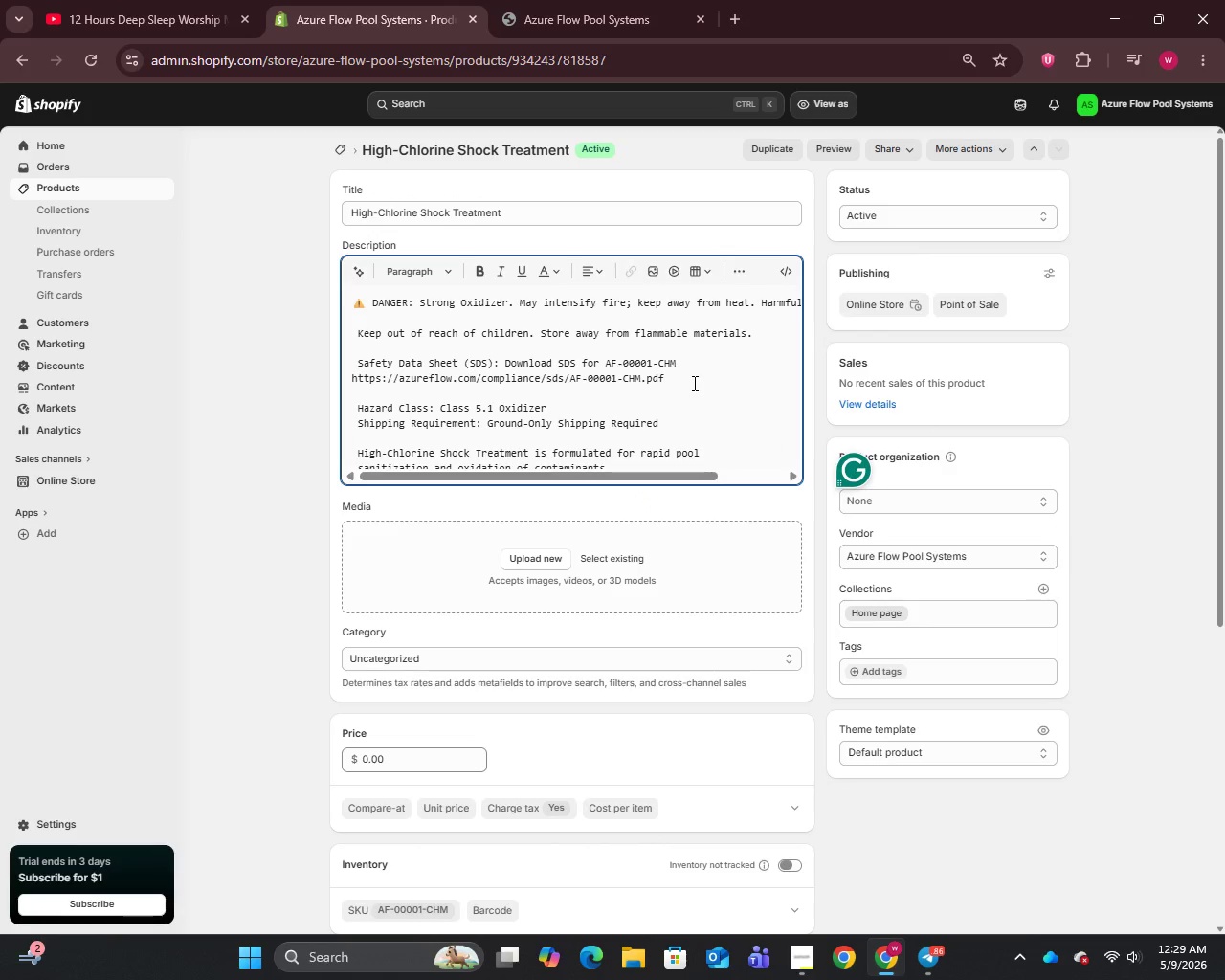 
left_click([693, 383])
 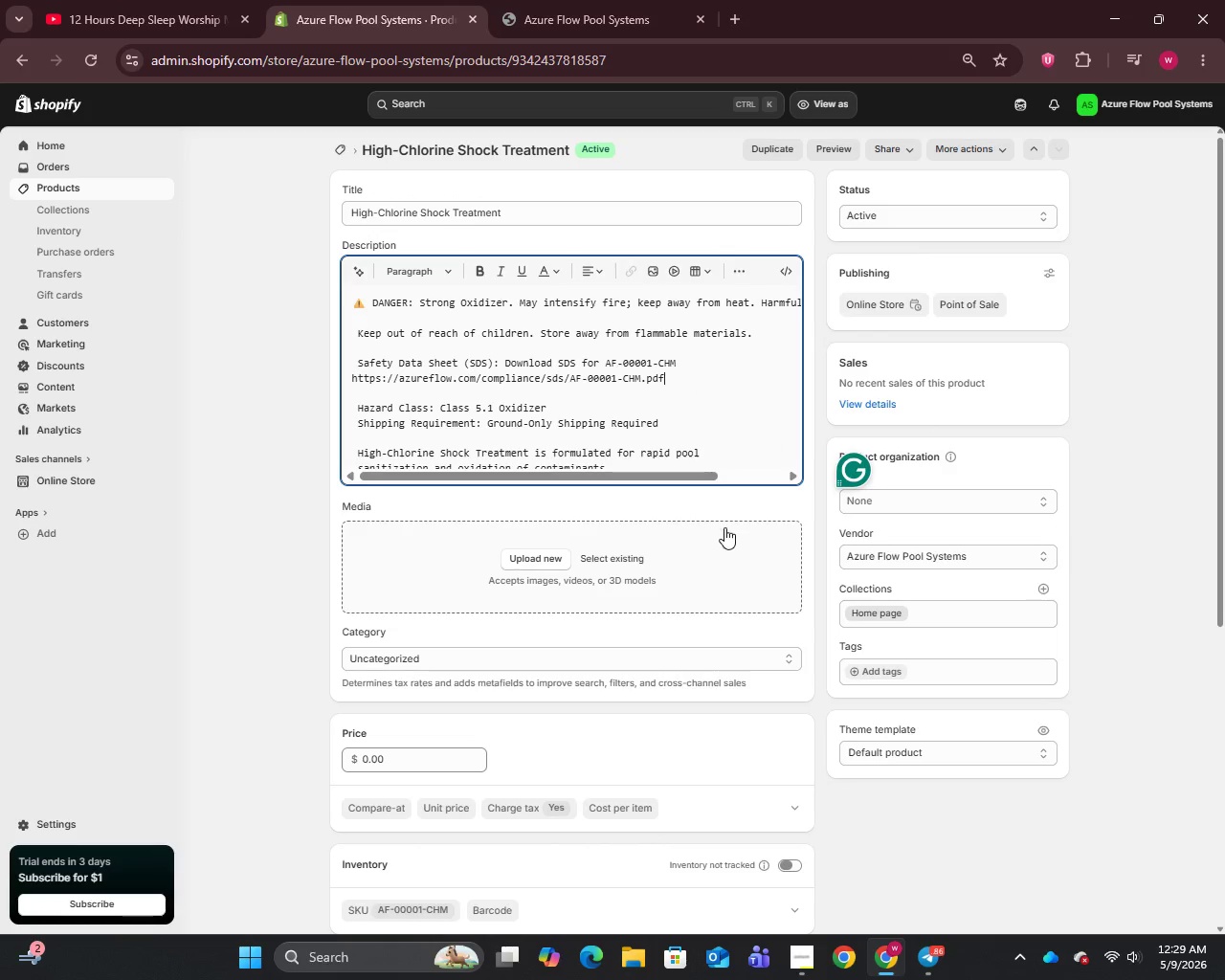 
left_click([734, 511])
 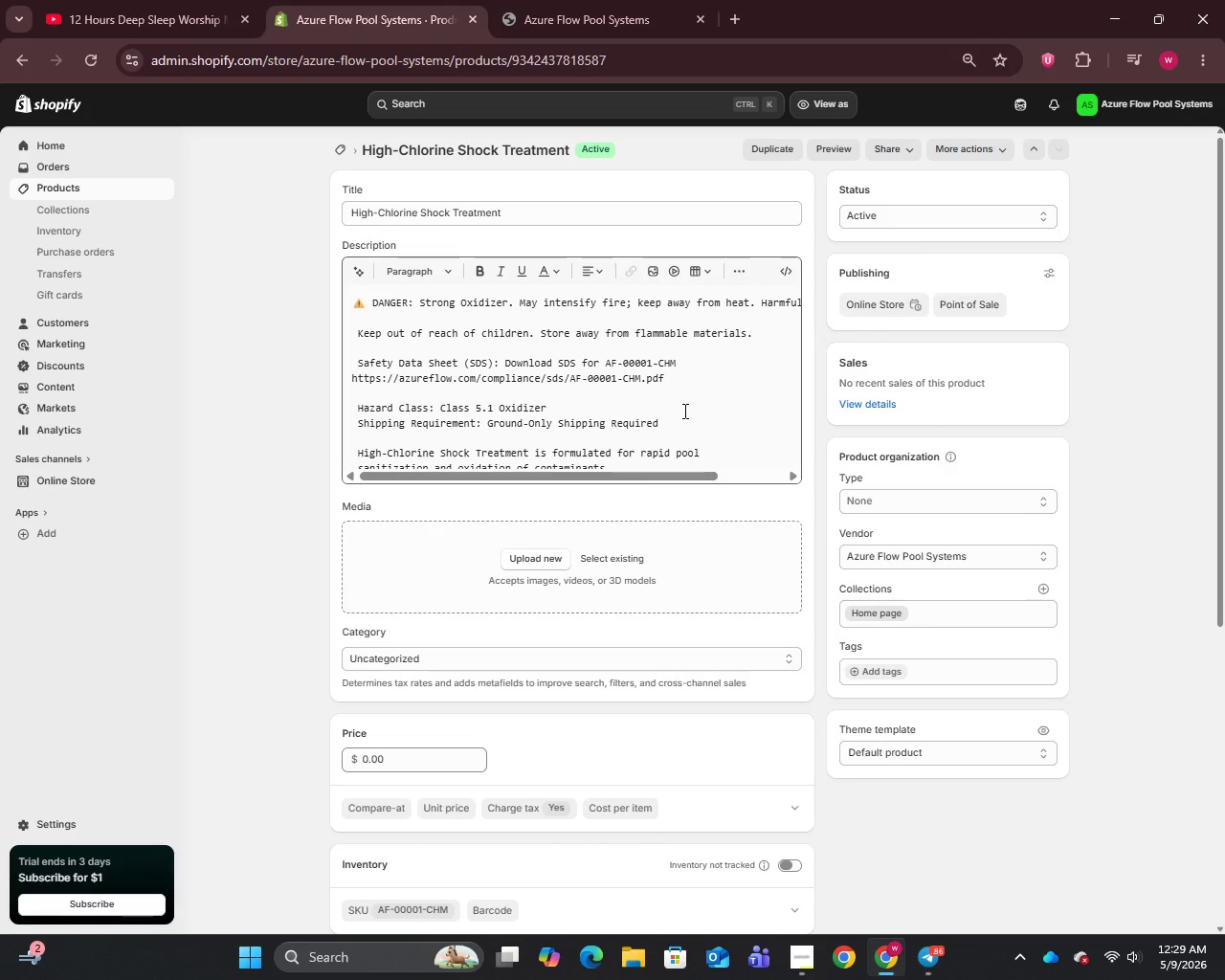 
left_click([683, 411])
 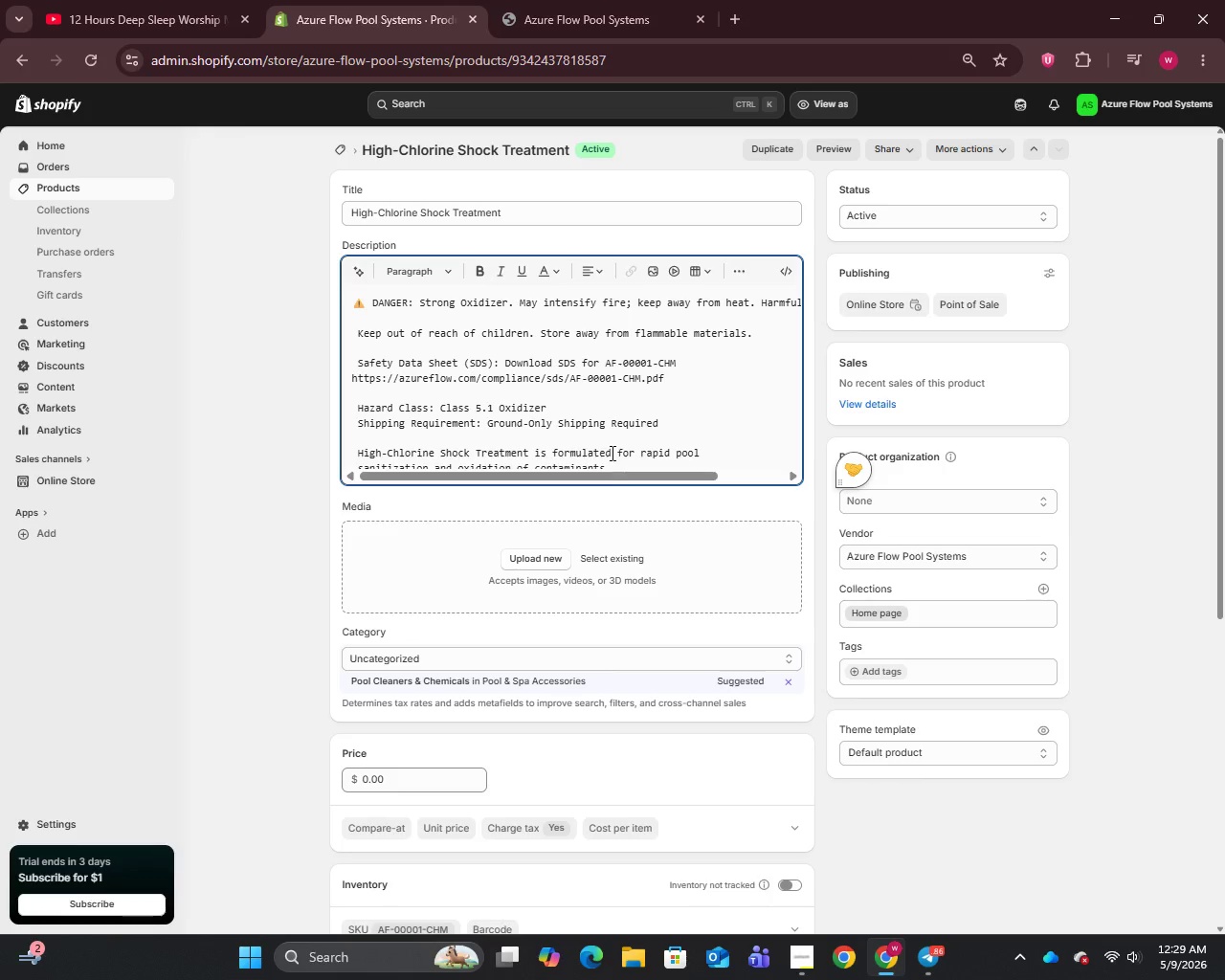 
left_click([612, 458])
 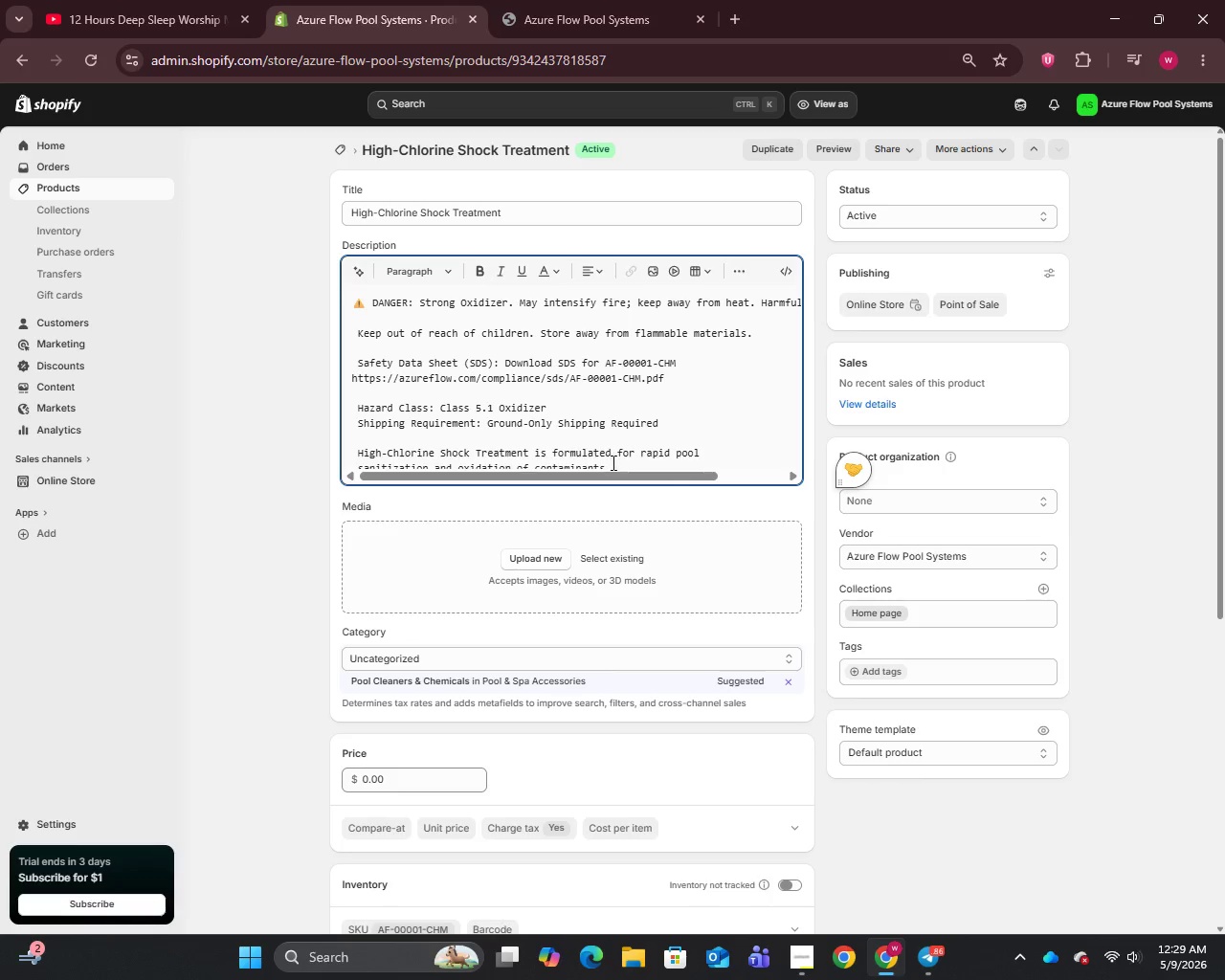 
left_click([612, 462])
 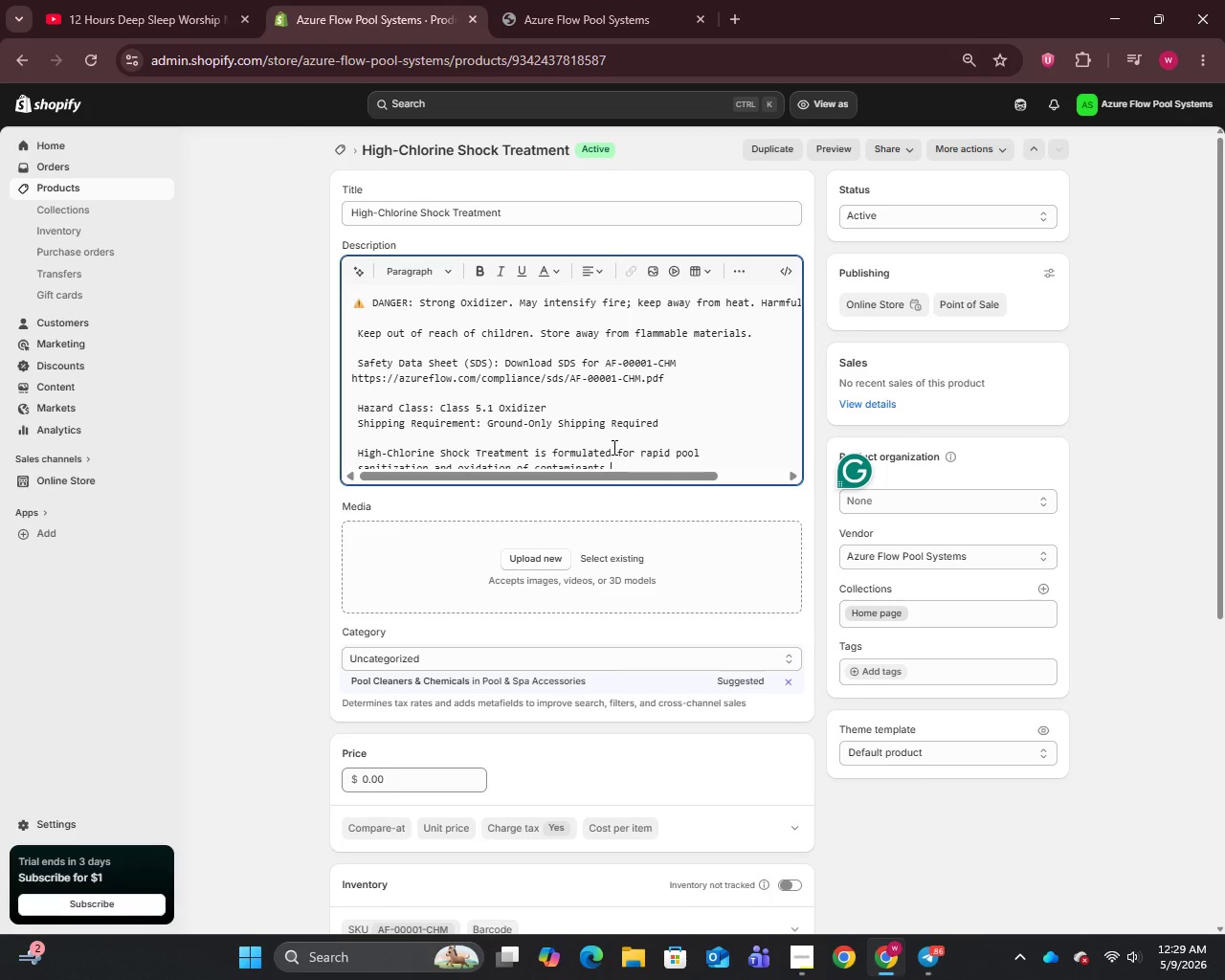 
key(Enter)
 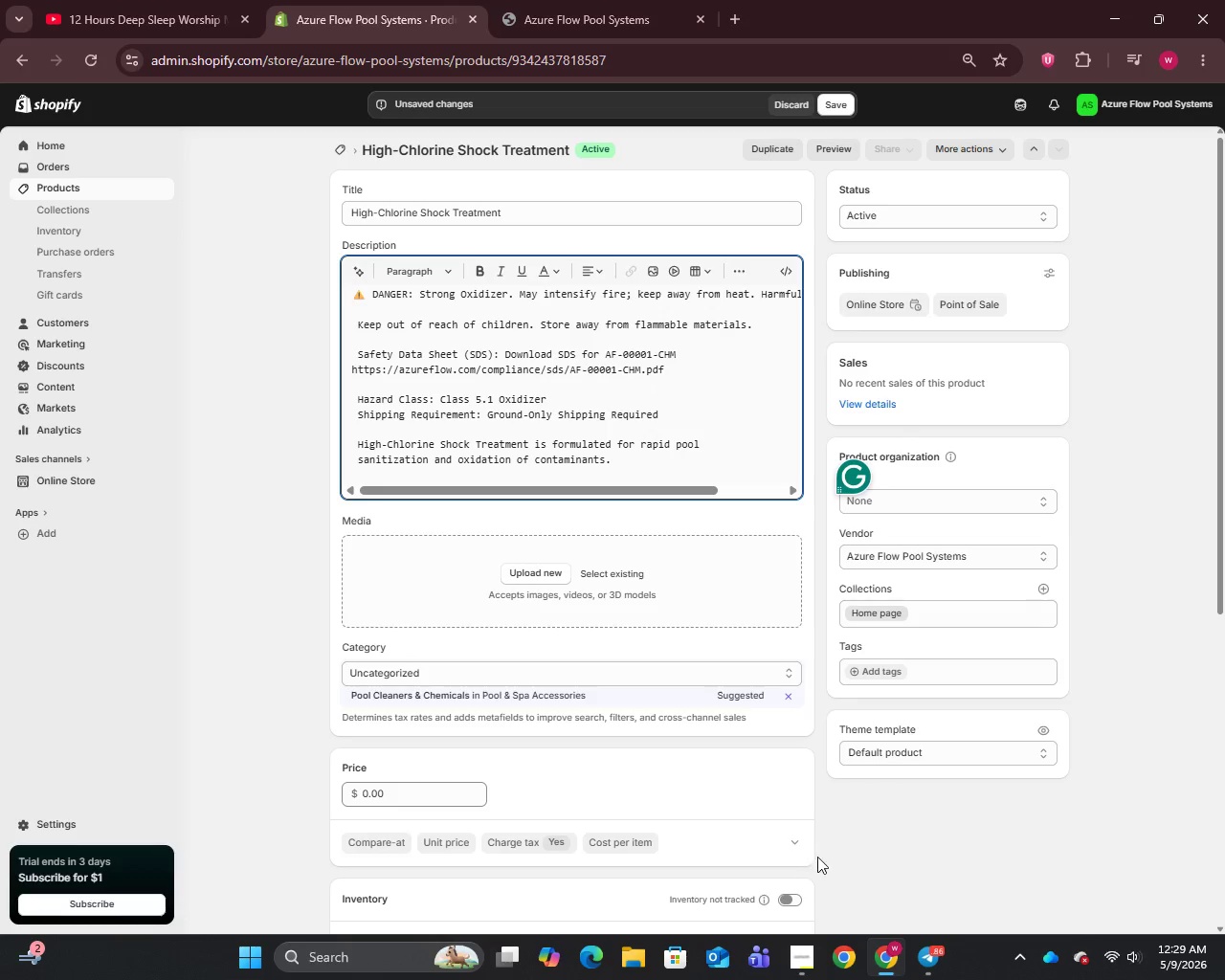 
wait(8.02)
 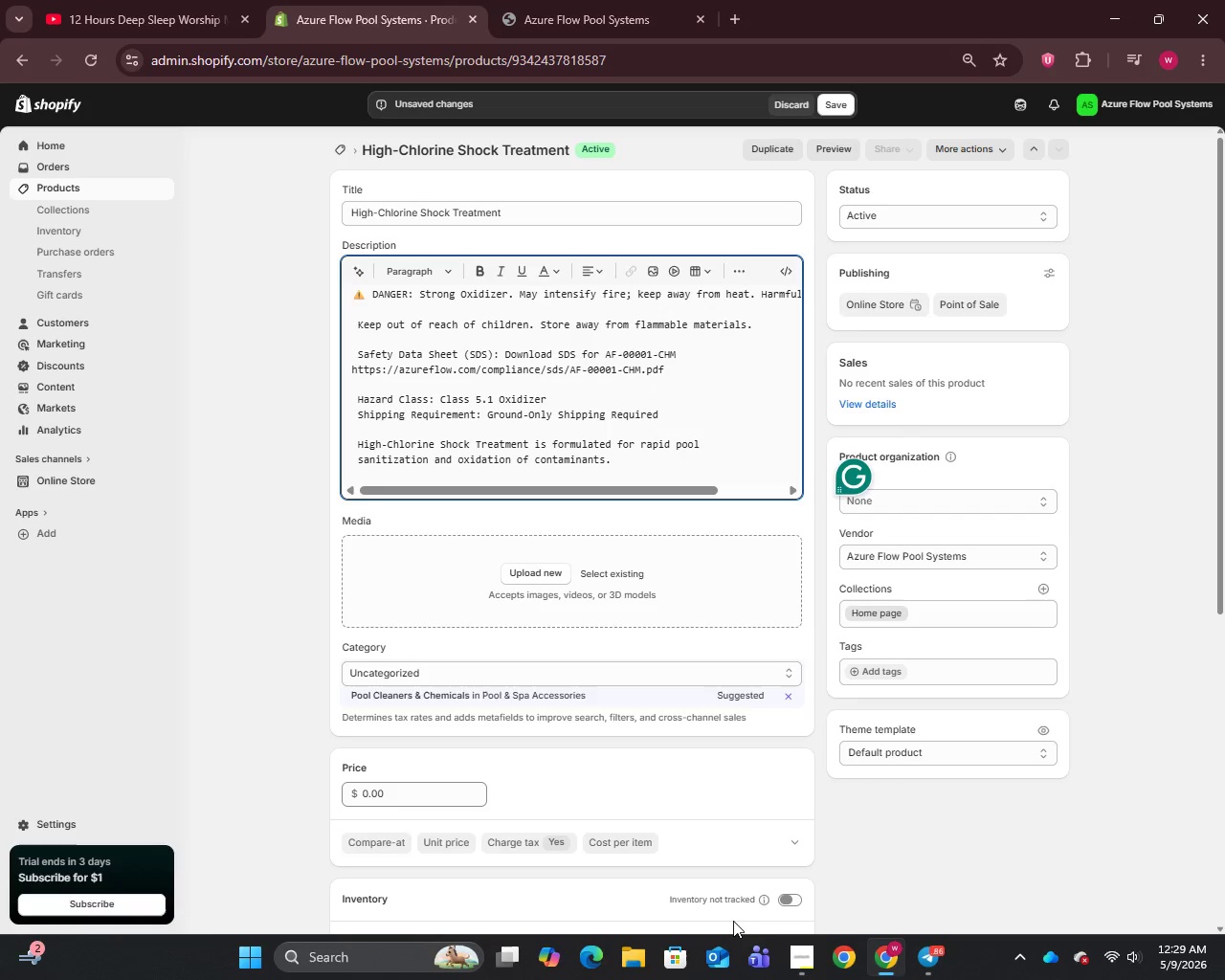 
key(Meta+PrintScreen)
 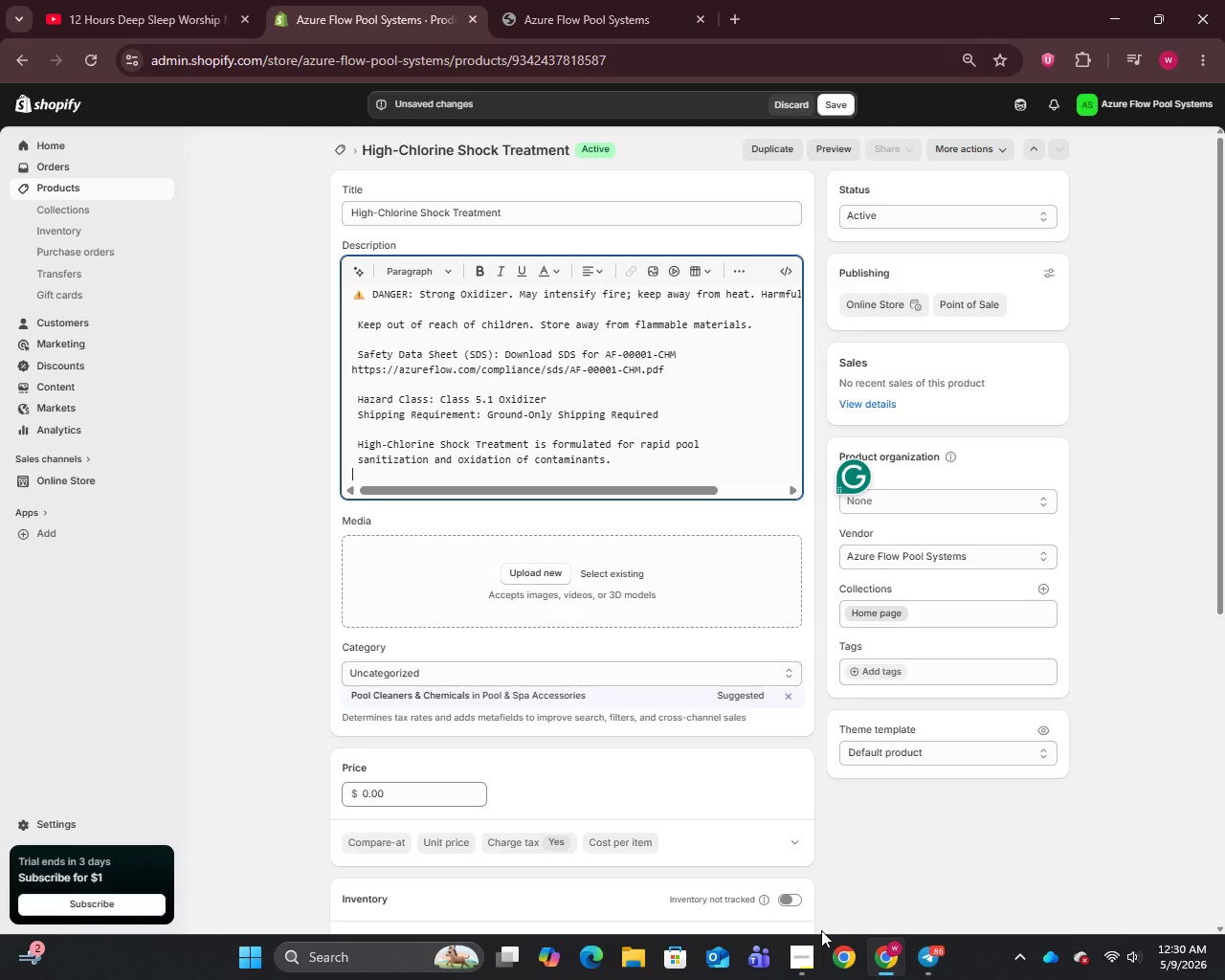 